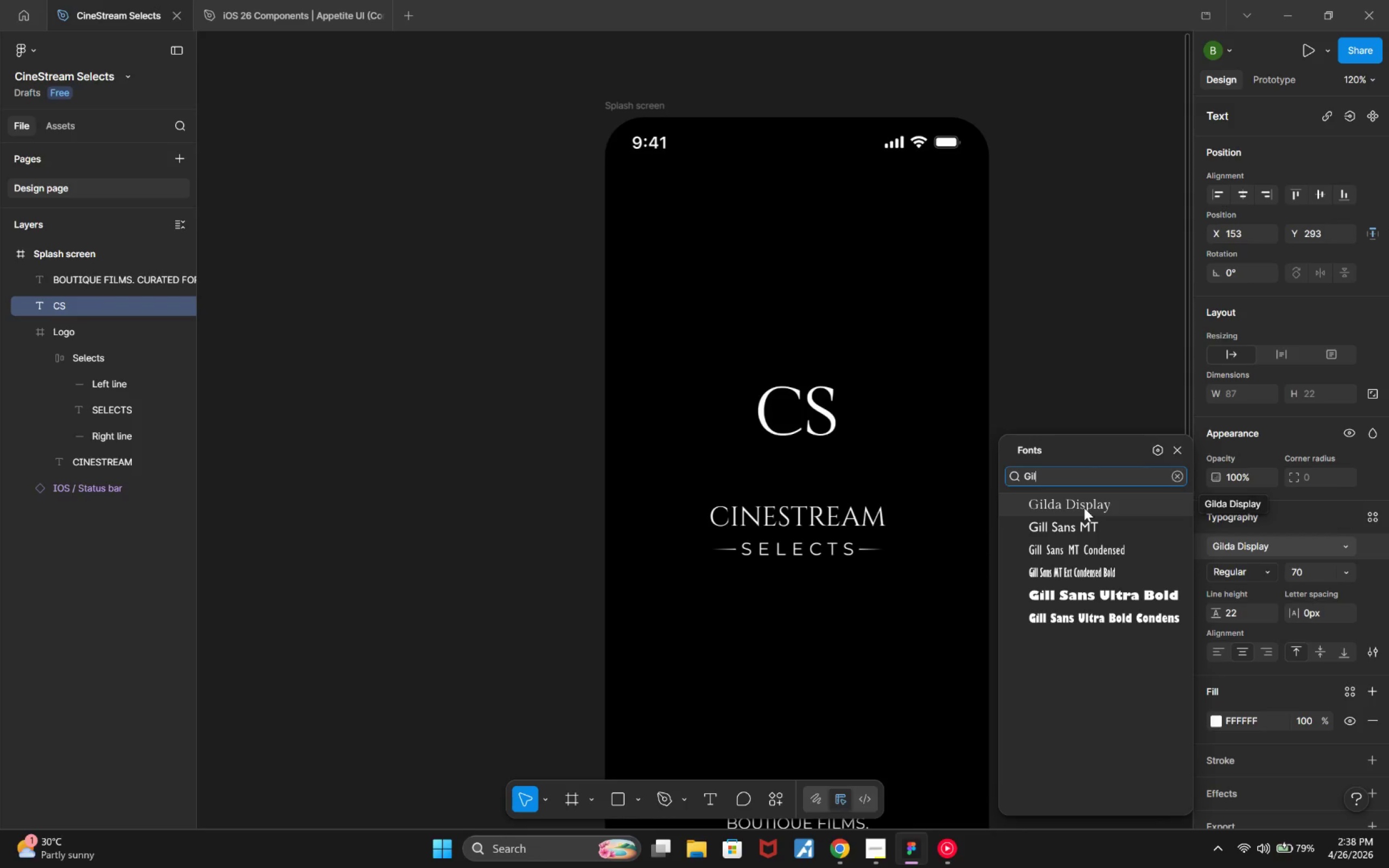 
wait(13.3)
 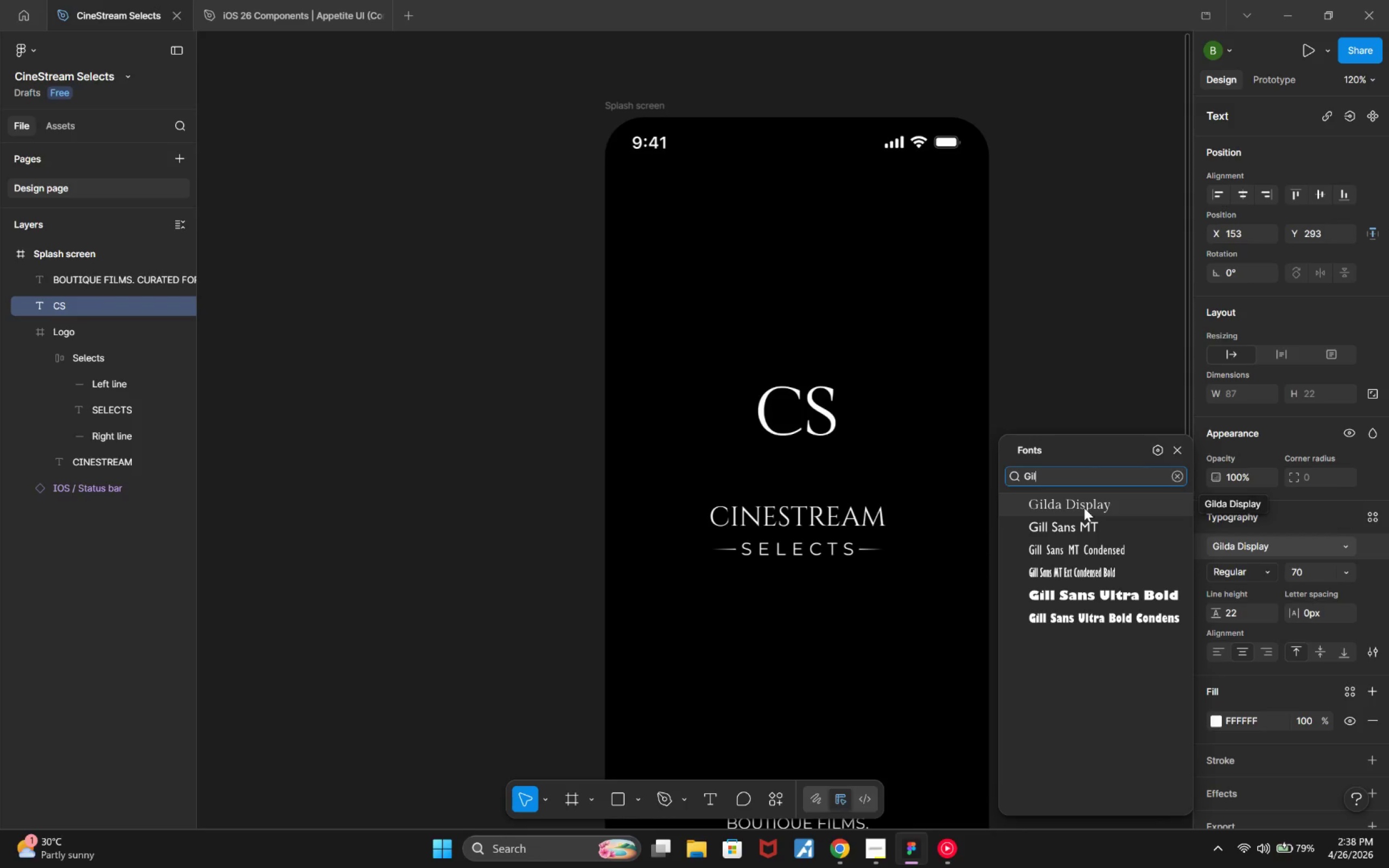 
left_click([1084, 506])
 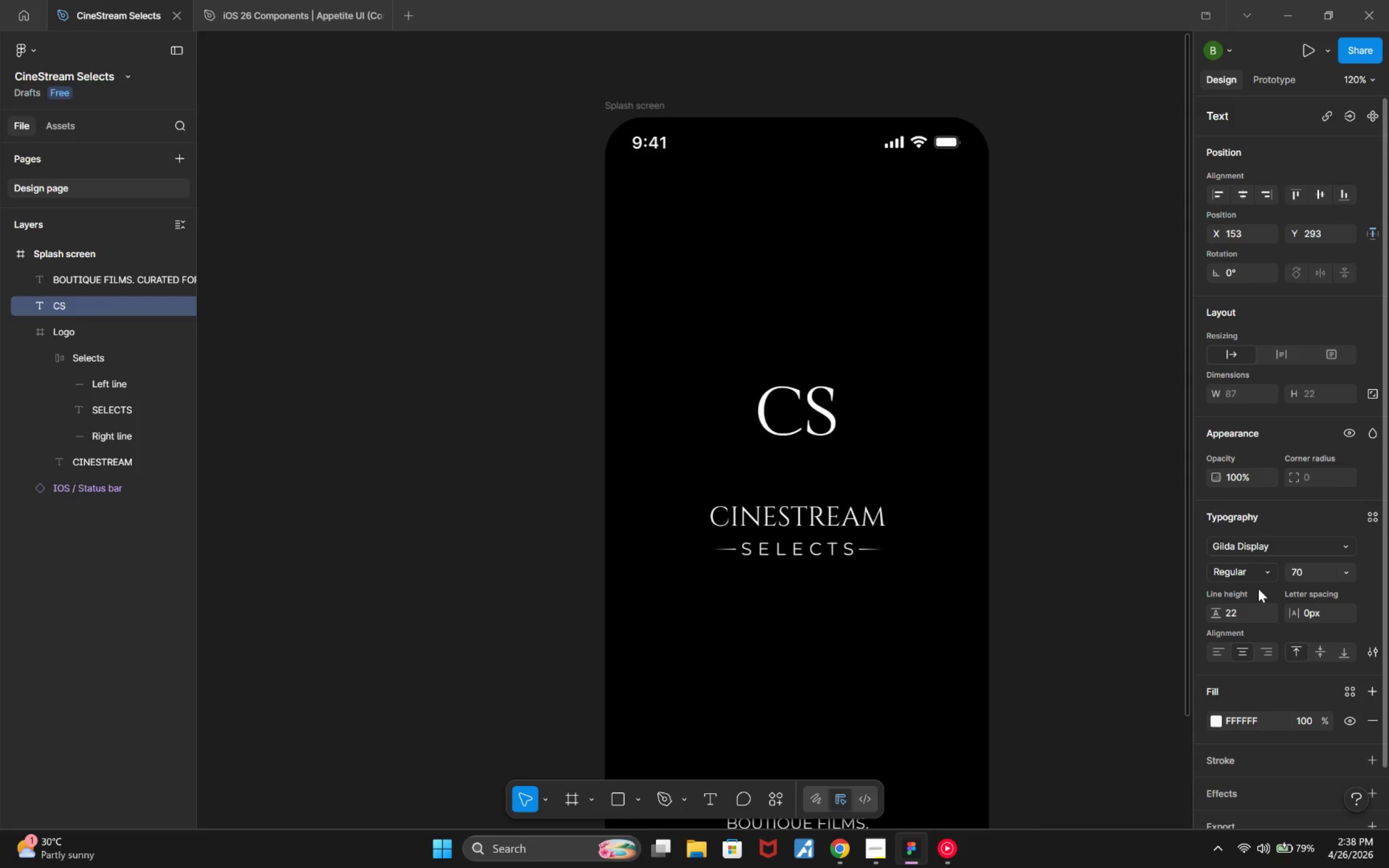 
left_click([1251, 575])
 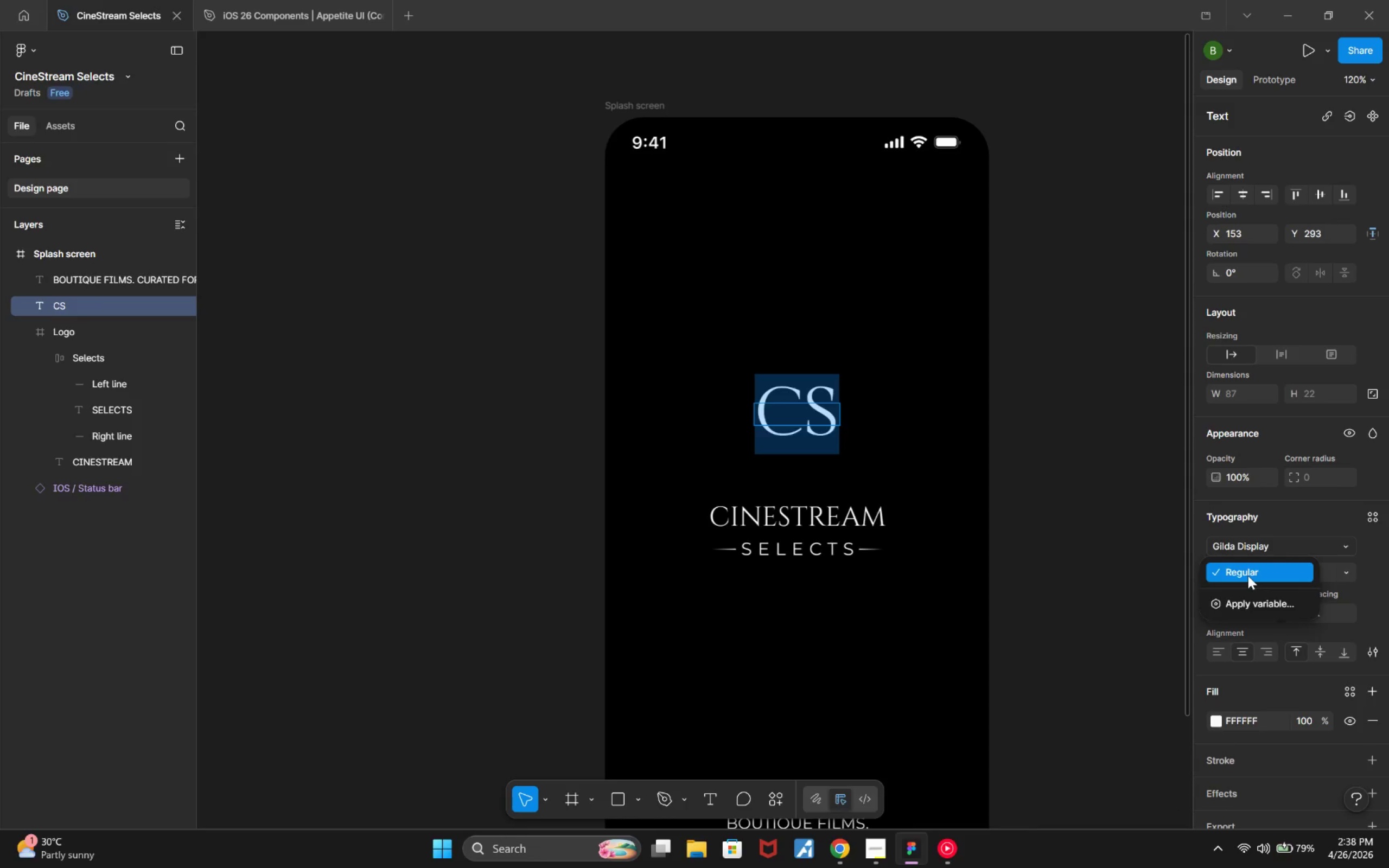 
left_click([1248, 576])
 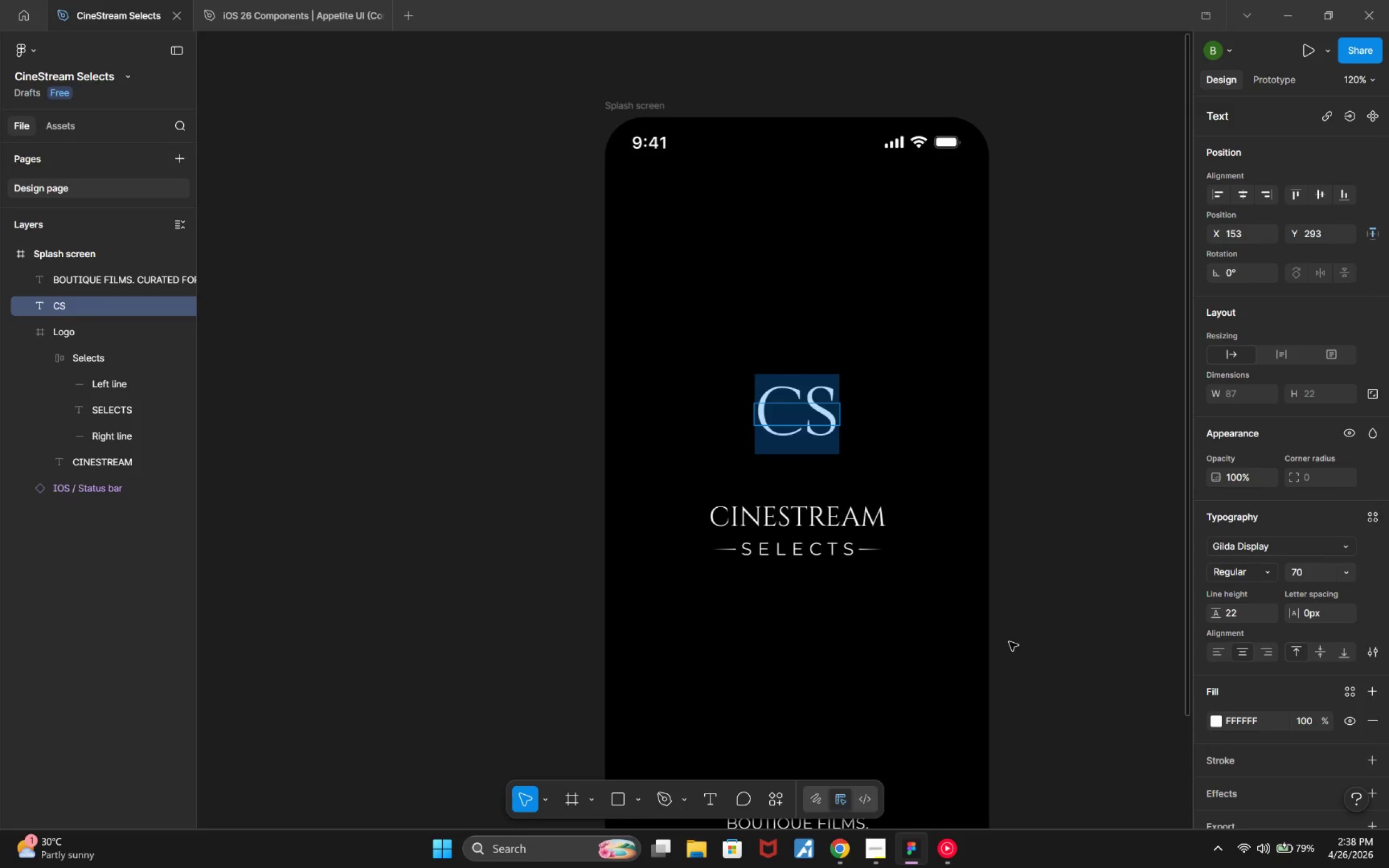 
left_click([1290, 541])
 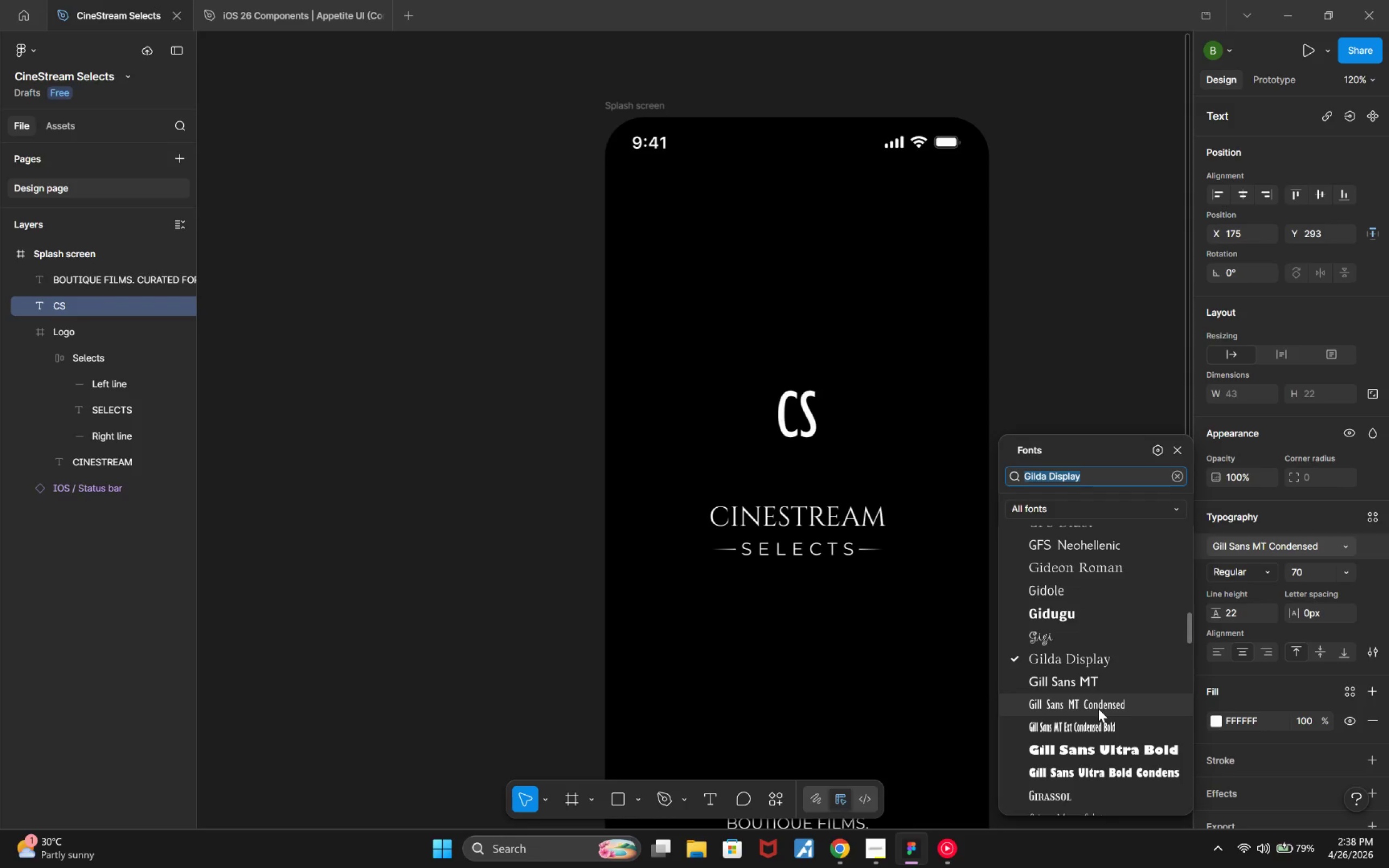 
key(Alt+Tab)
 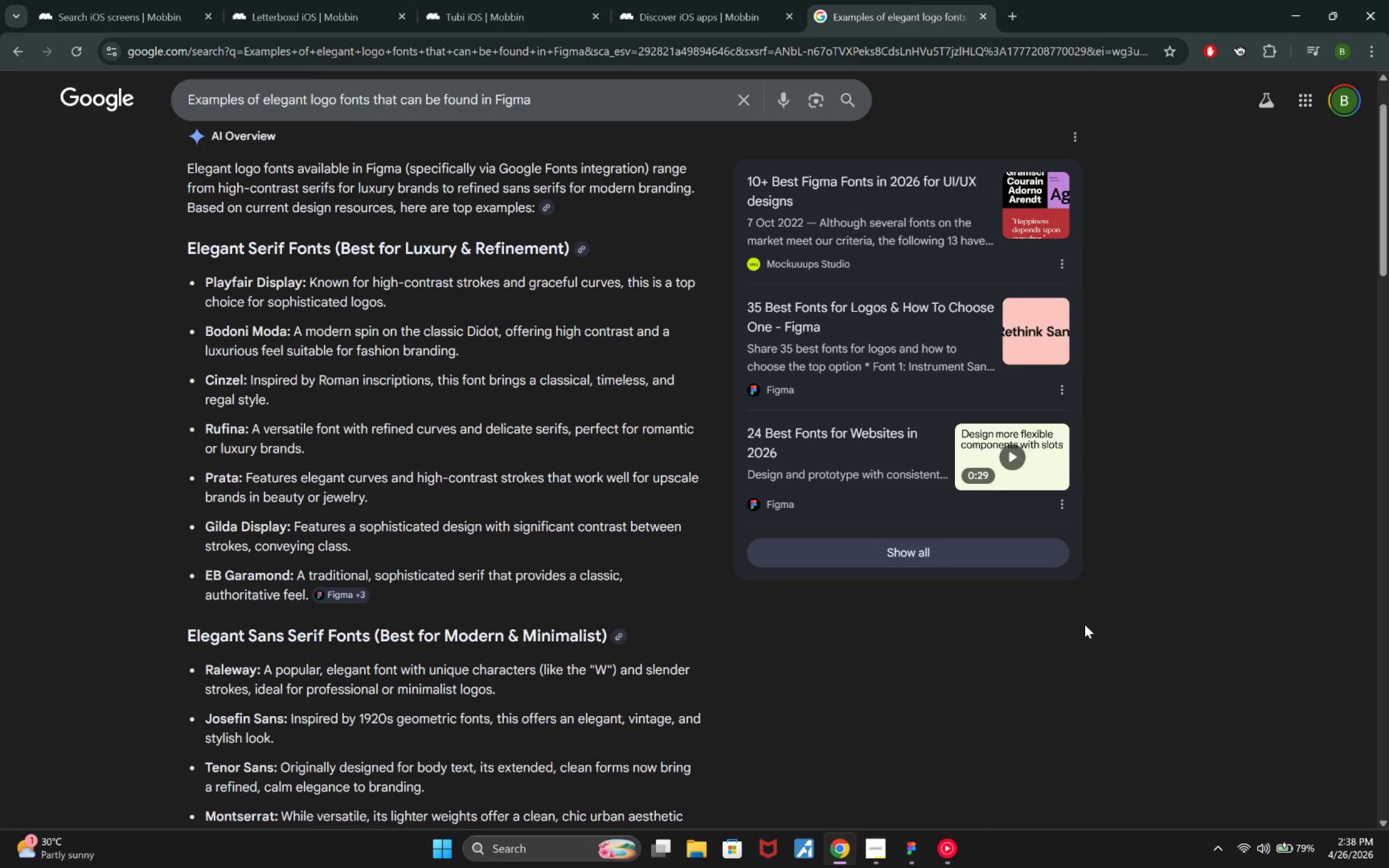 
scroll: coordinate [1084, 626], scroll_direction: down, amount: 2.0
 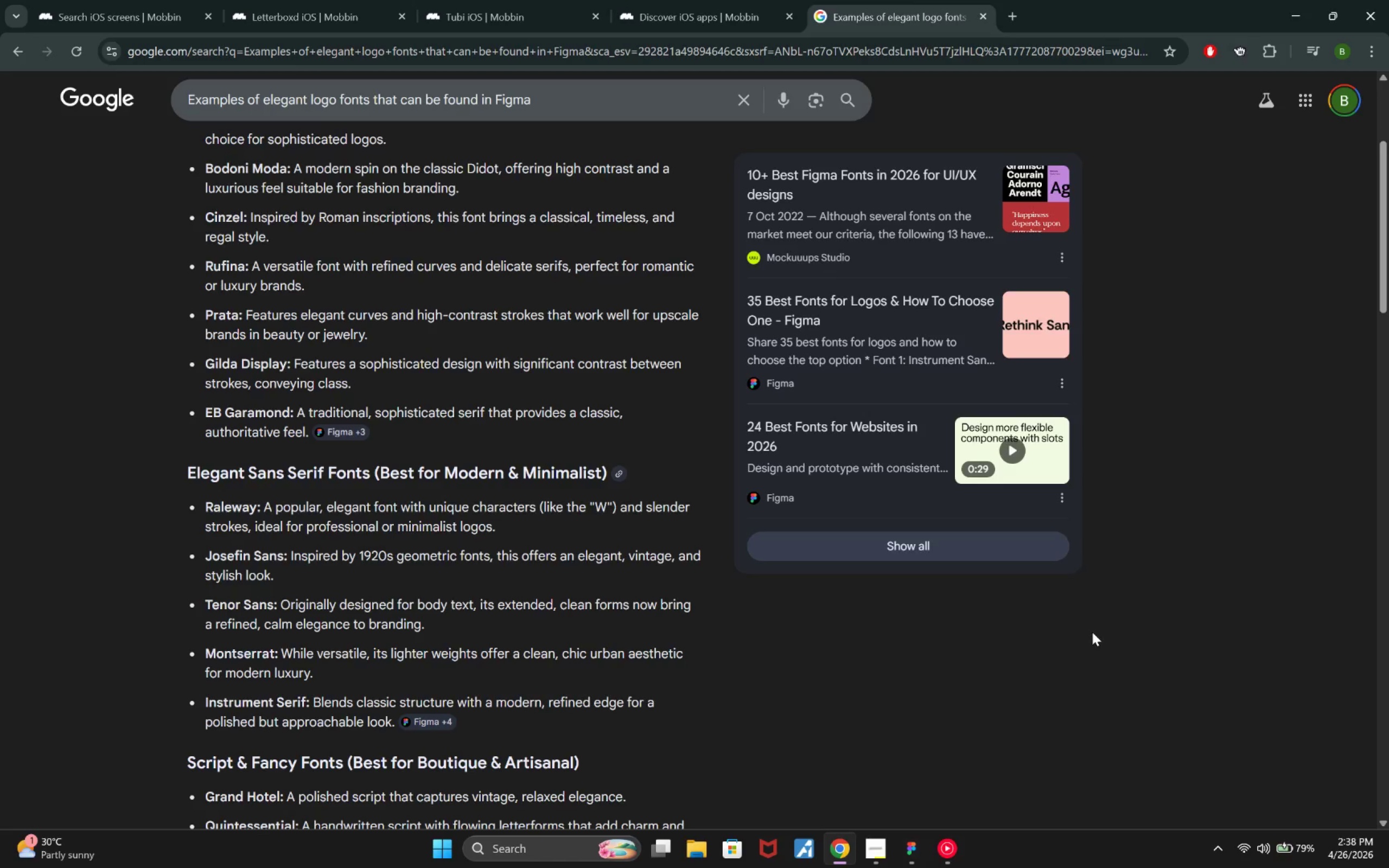 
key(Alt+Tab)
 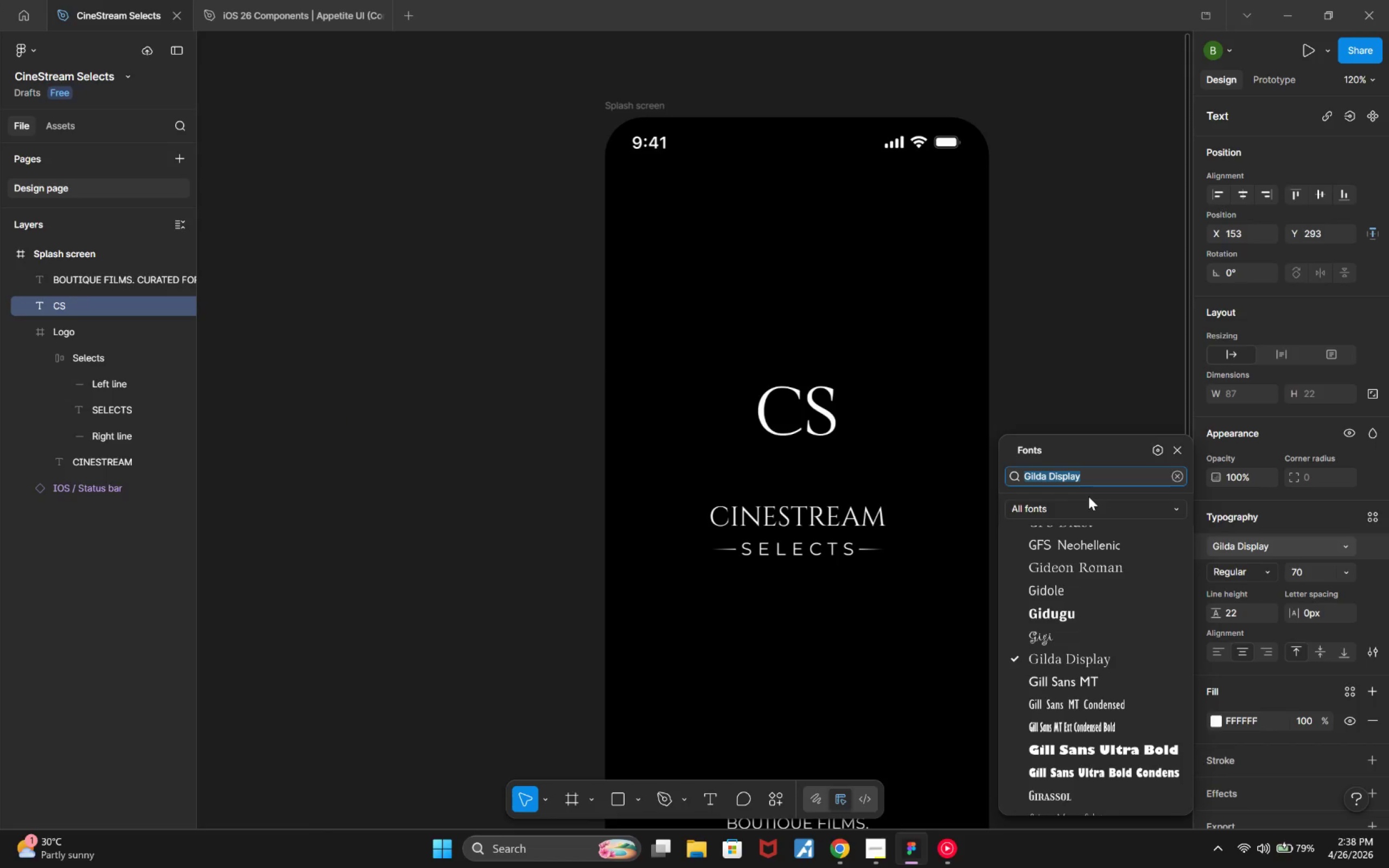 
hold_key(key=ShiftLeft, duration=0.41)
 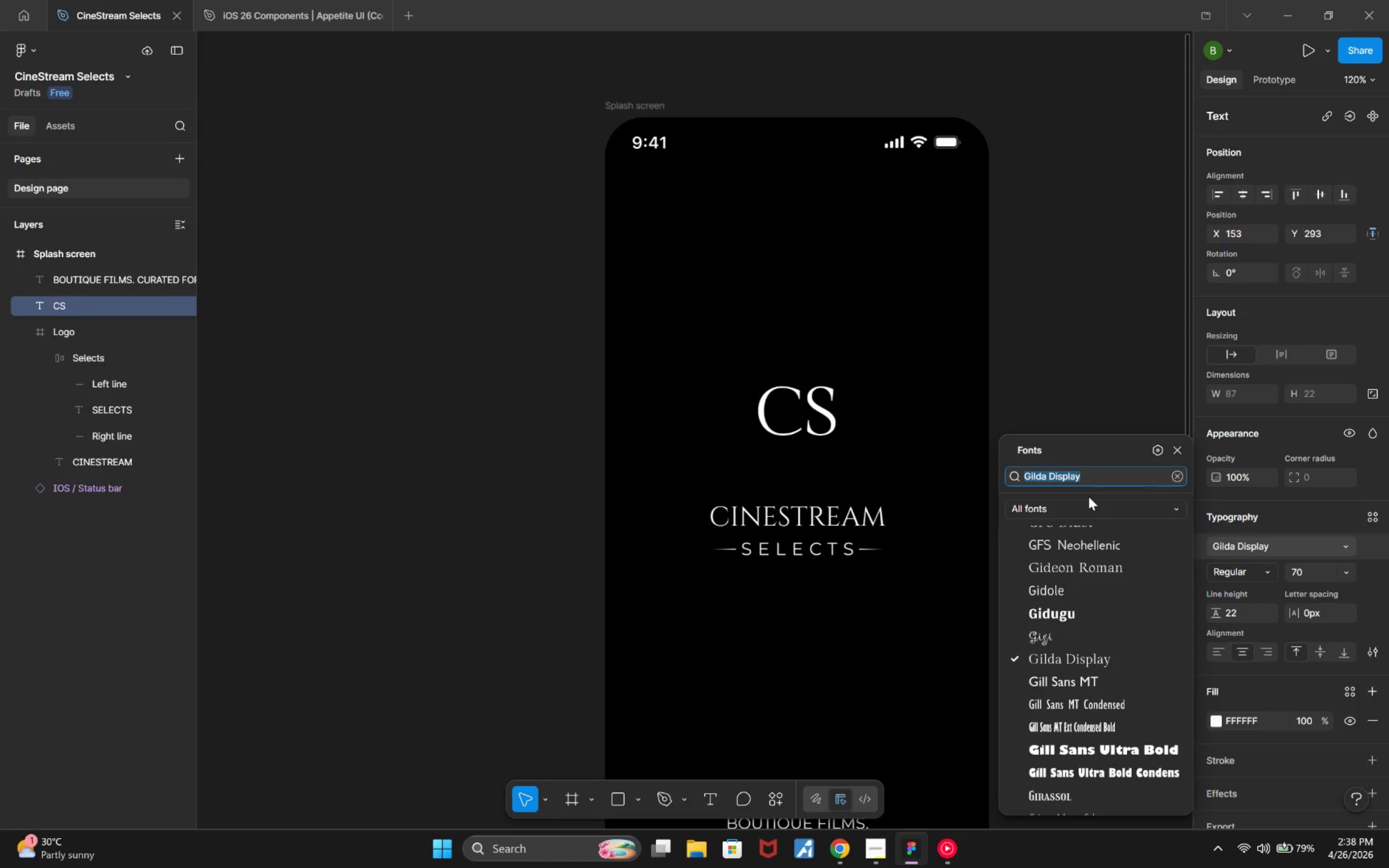 
type(Terror)
key(Backspace)
key(Backspace)
key(Backspace)
key(Backspace)
type(nor)
 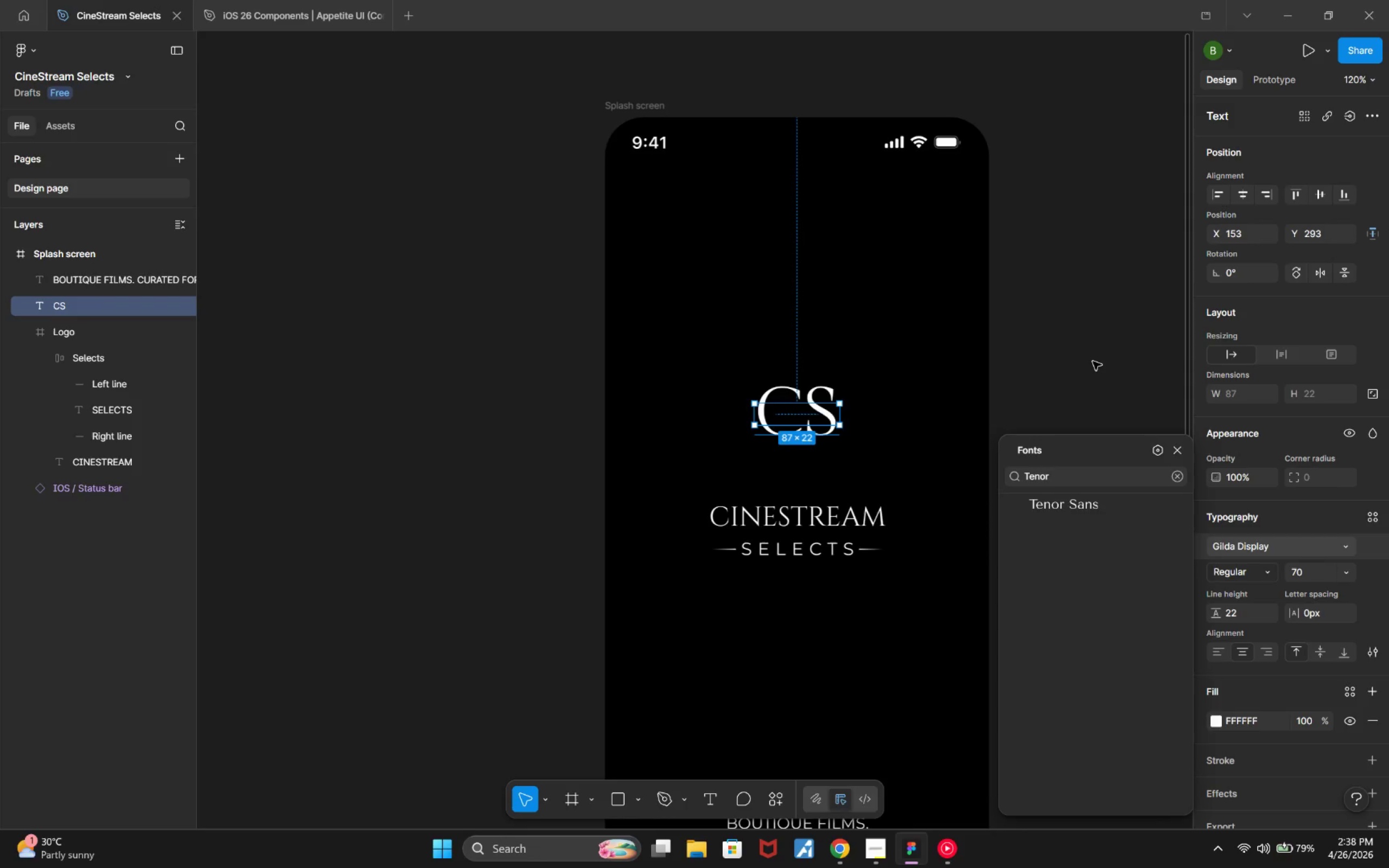 
wait(6.77)
 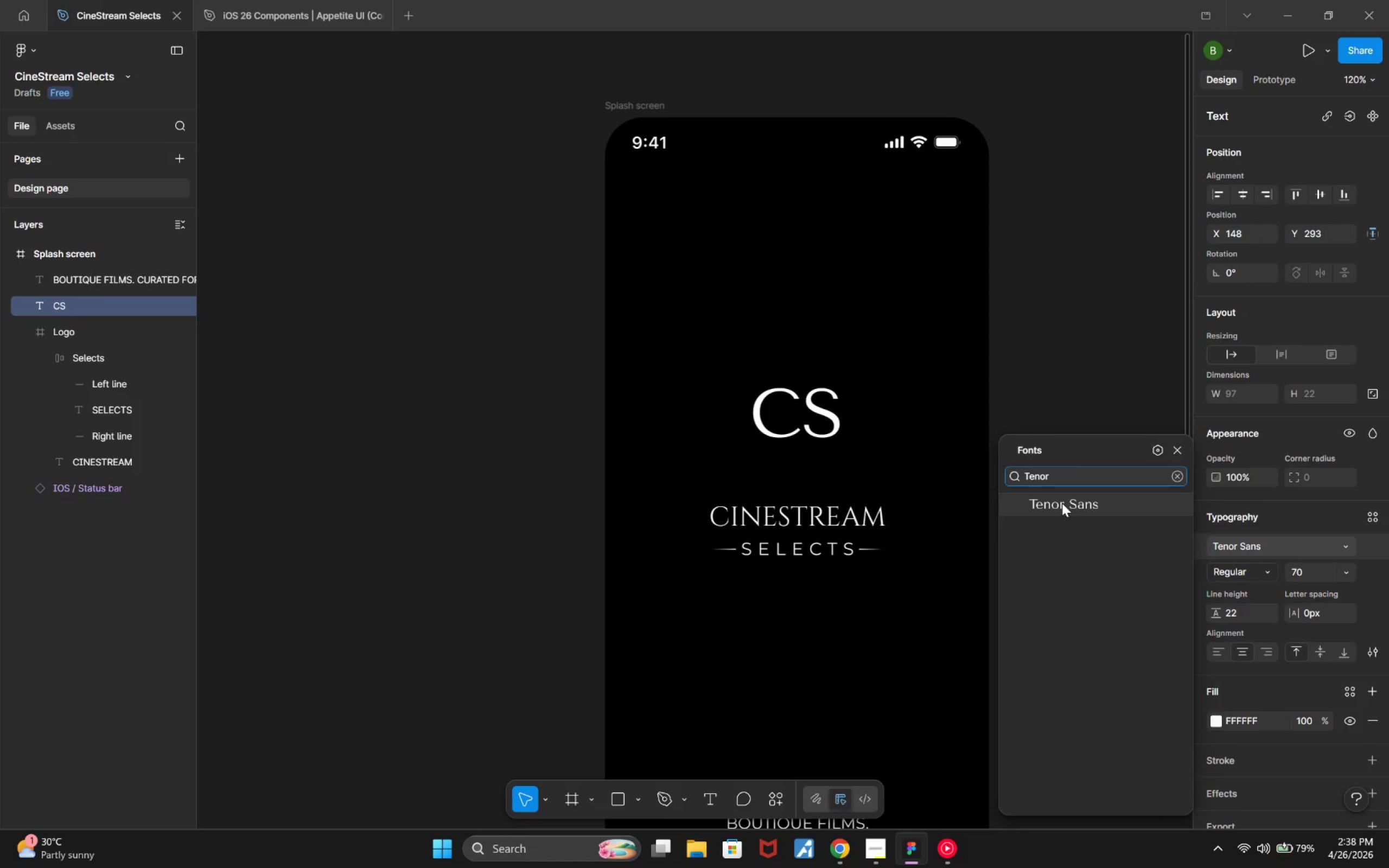 
left_click_drag(start_coordinate=[1097, 476], to_coordinate=[1002, 469])
 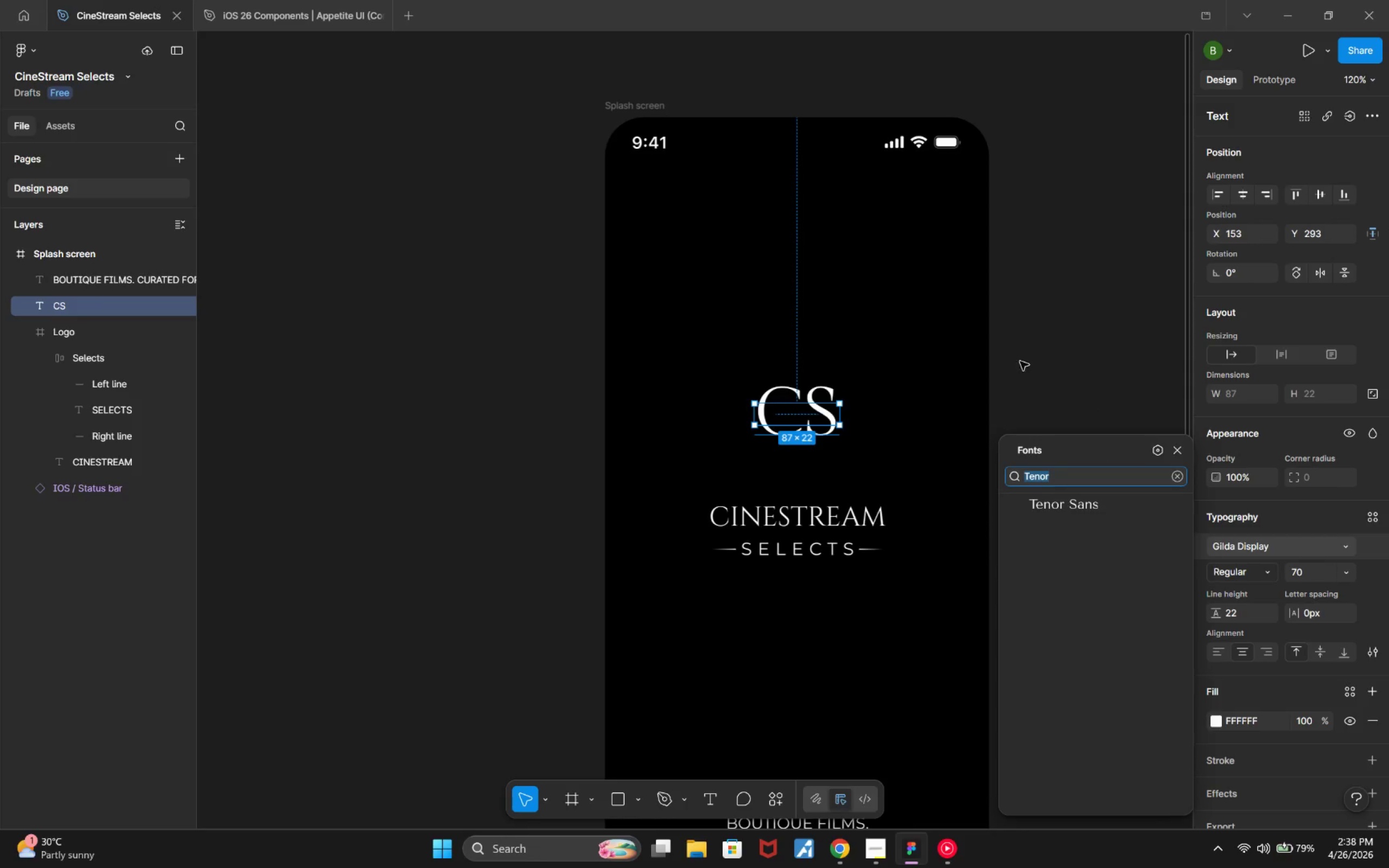 
left_click([1056, 383])
 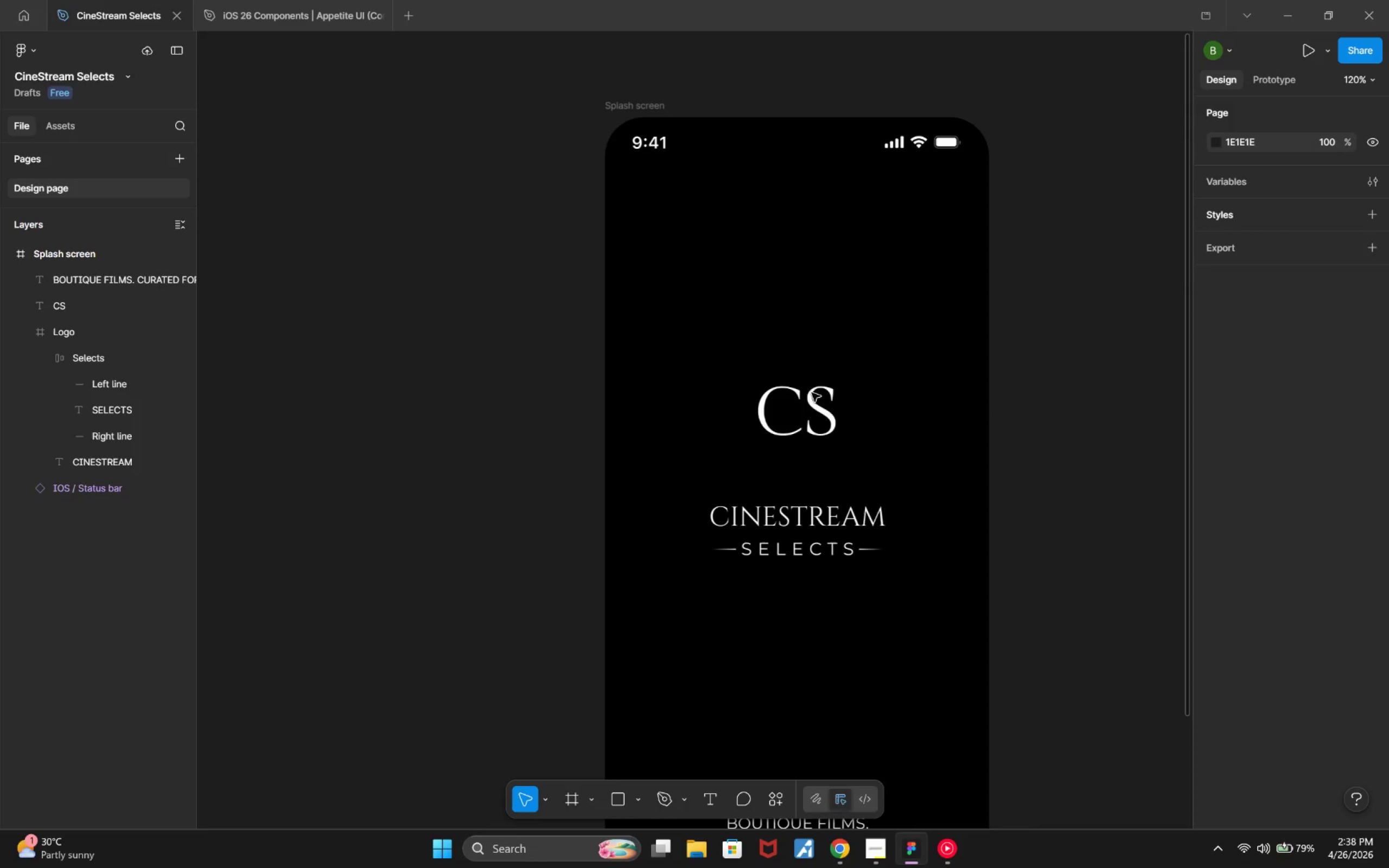 
double_click([794, 398])
 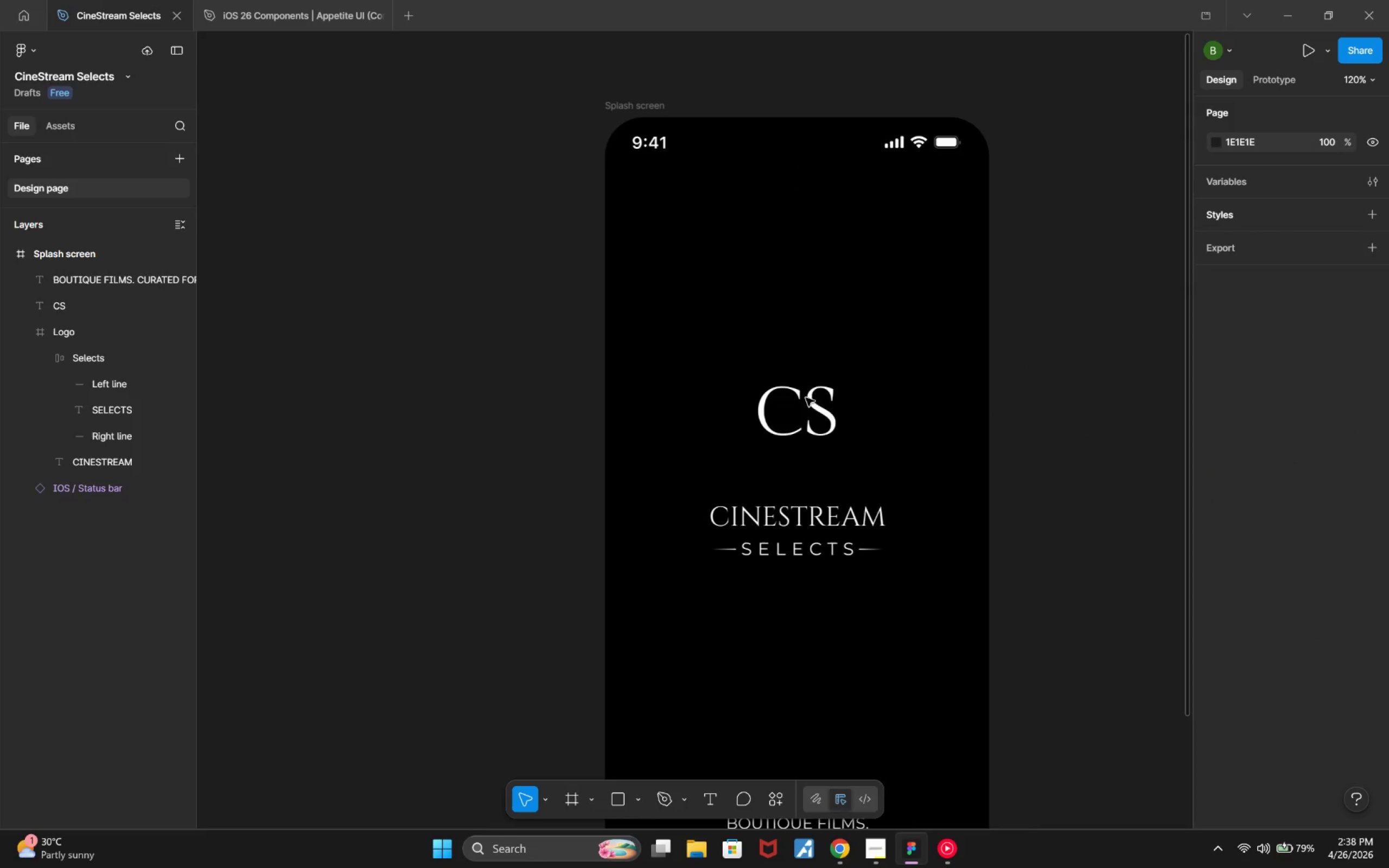 
double_click([812, 398])
 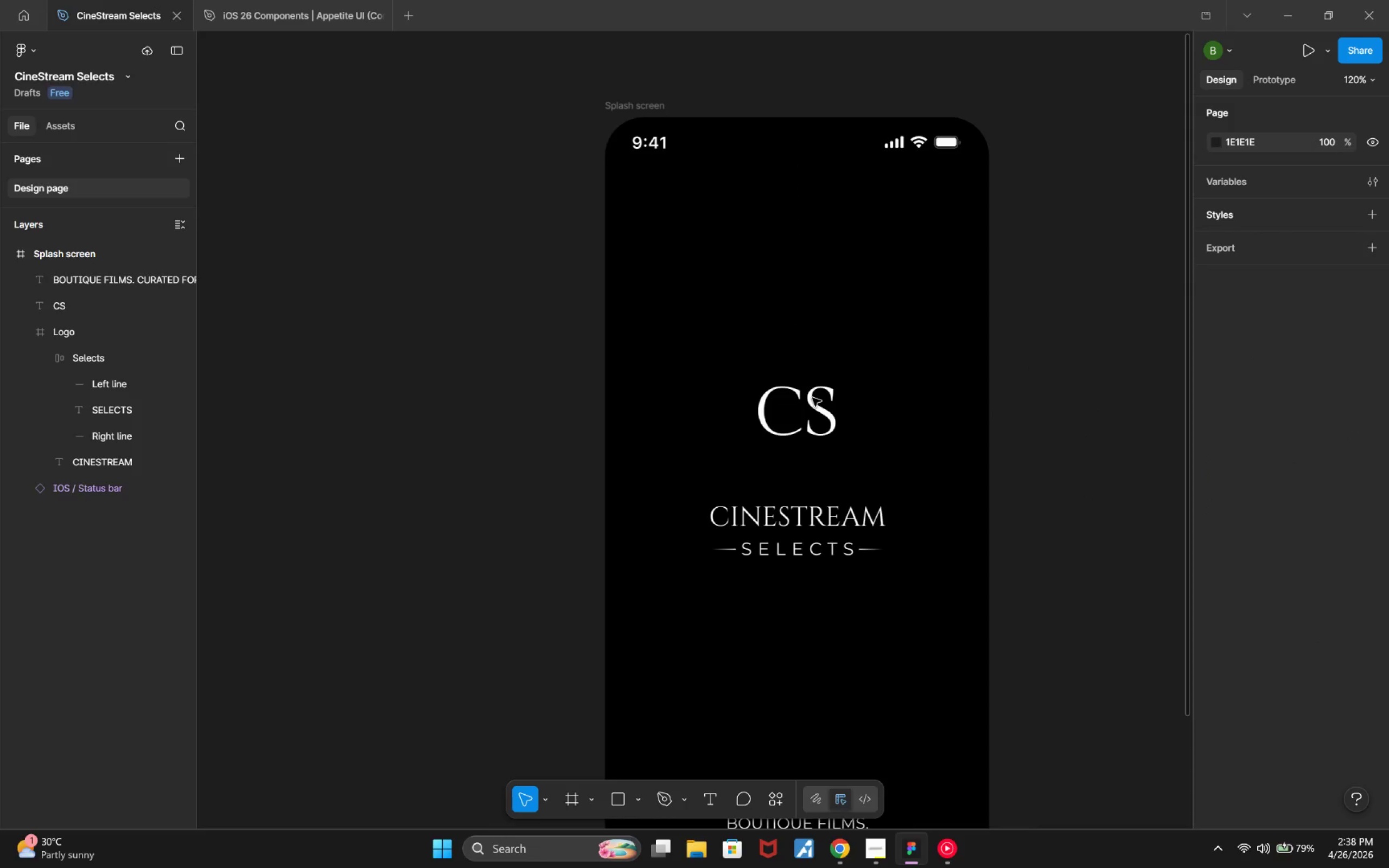 
triple_click([812, 398])
 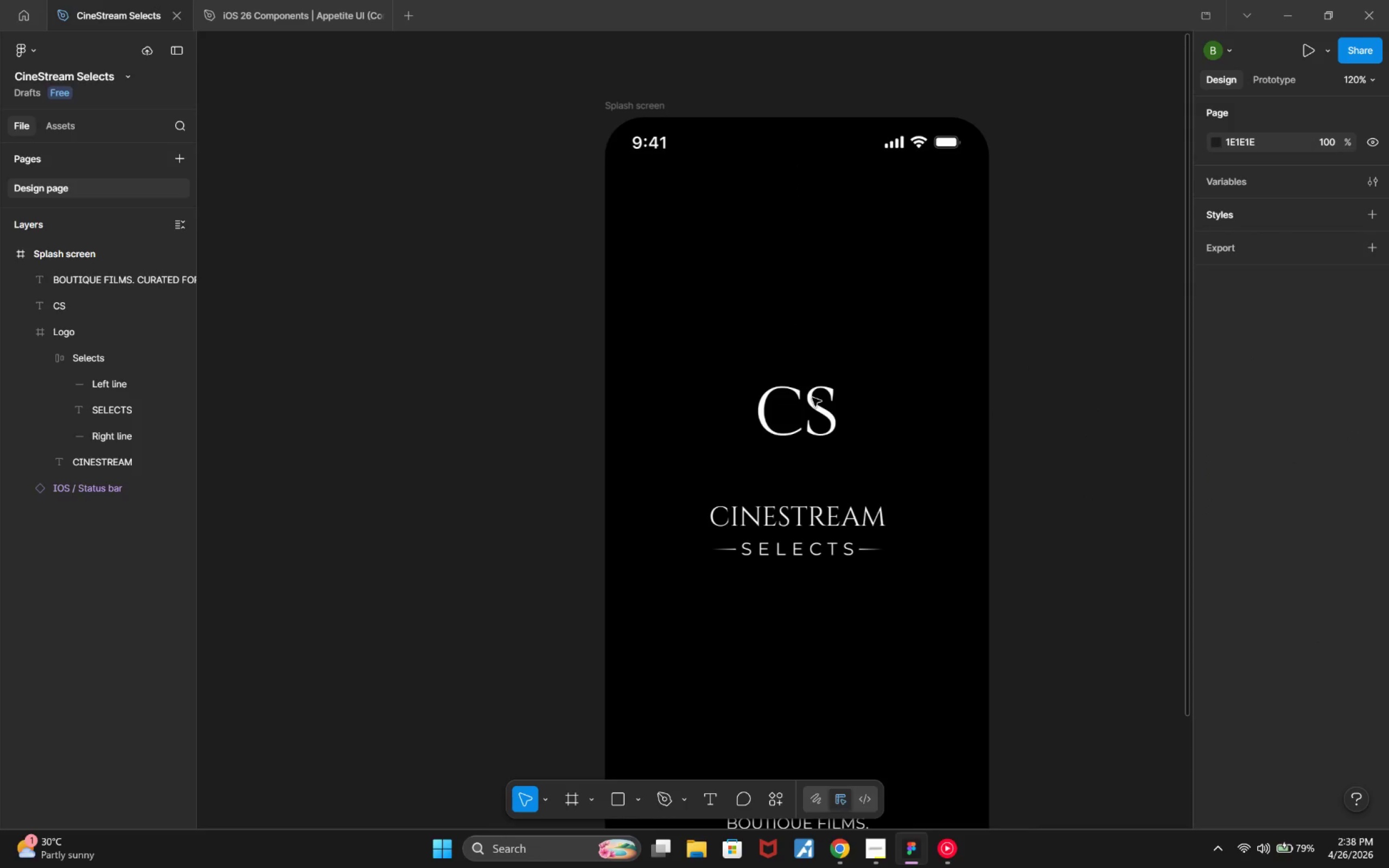 
triple_click([812, 398])
 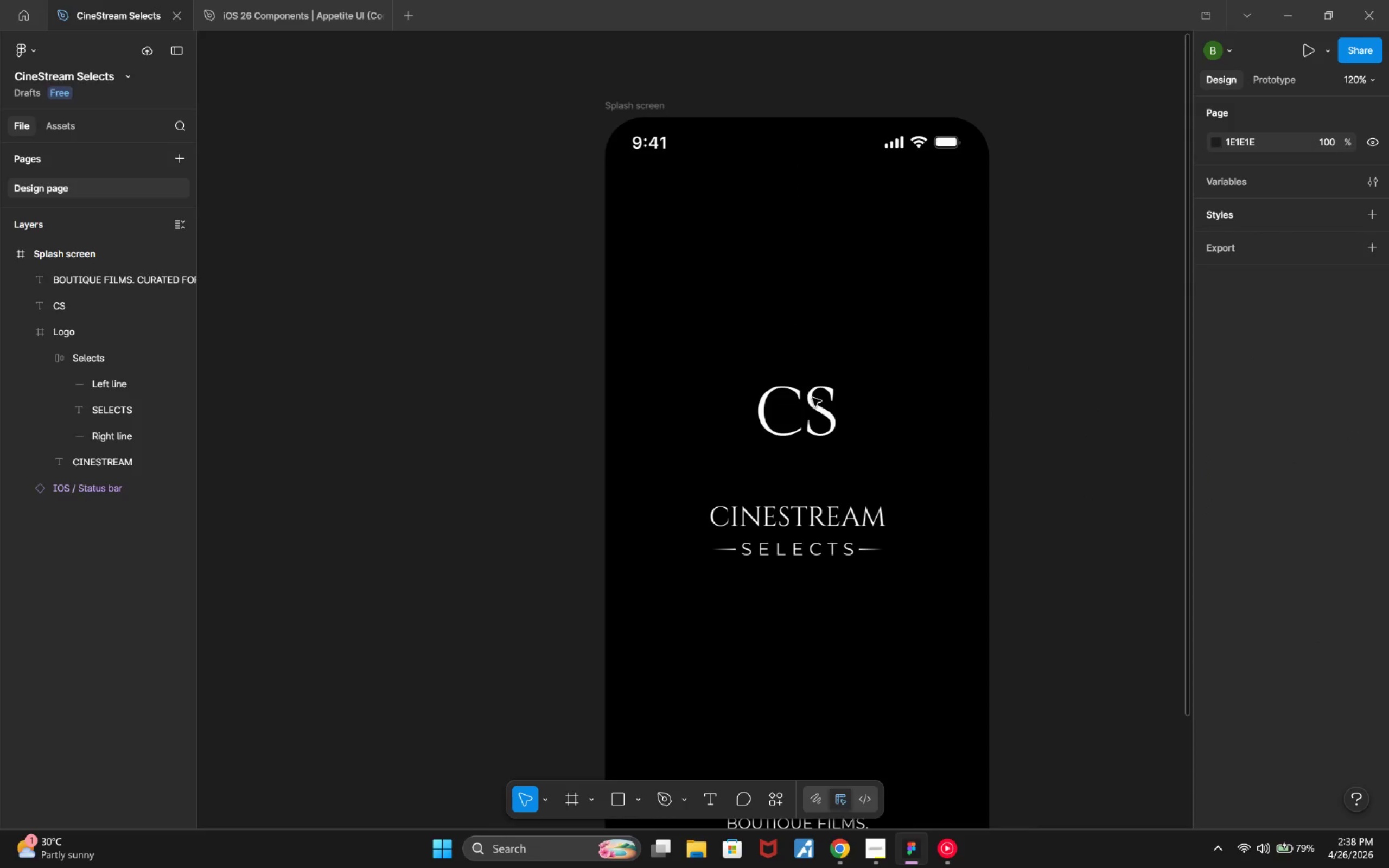 
left_click_drag(start_coordinate=[814, 398], to_coordinate=[818, 398])
 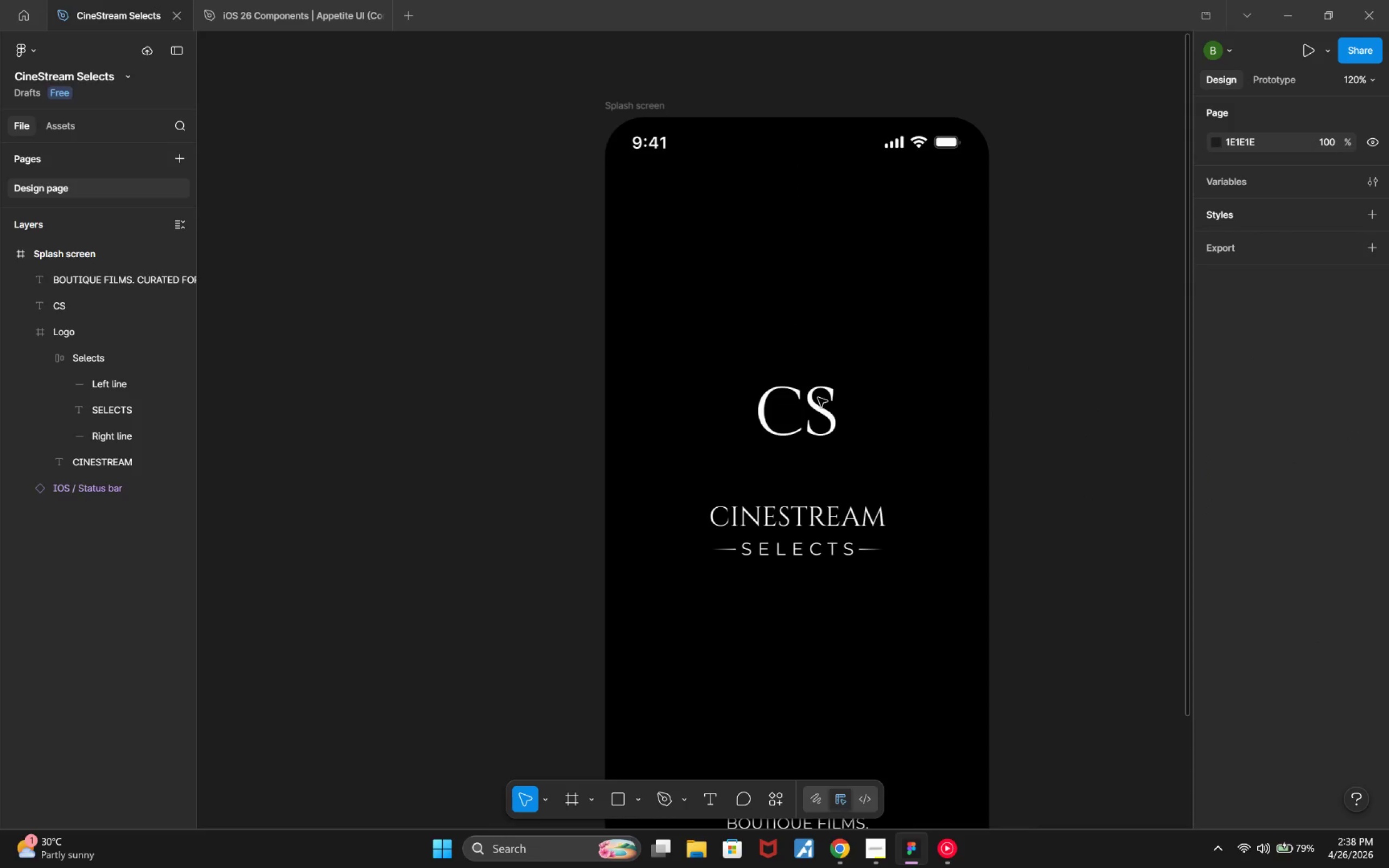 
left_click_drag(start_coordinate=[819, 401], to_coordinate=[823, 401])
 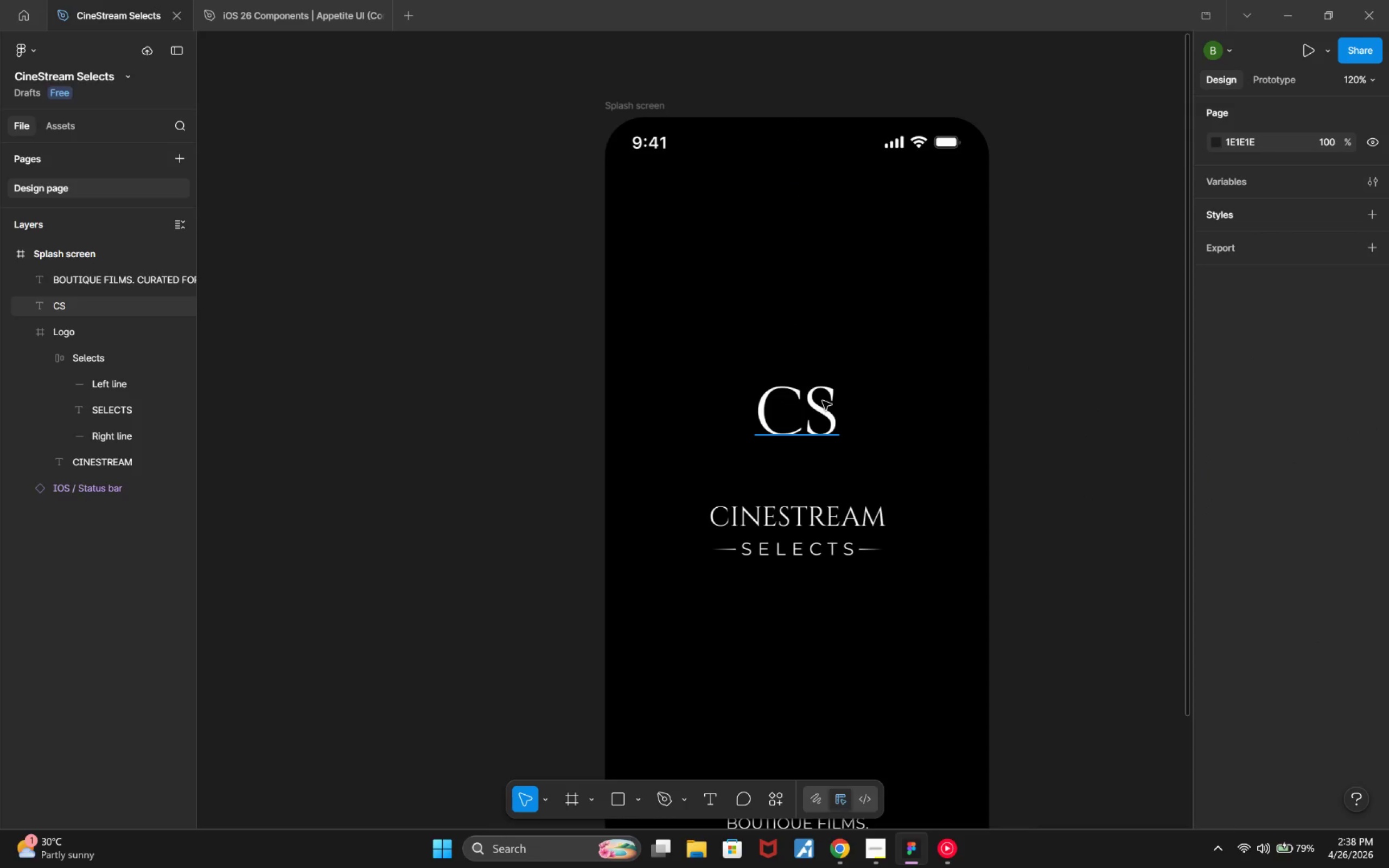 
left_click_drag(start_coordinate=[823, 401], to_coordinate=[825, 401])
 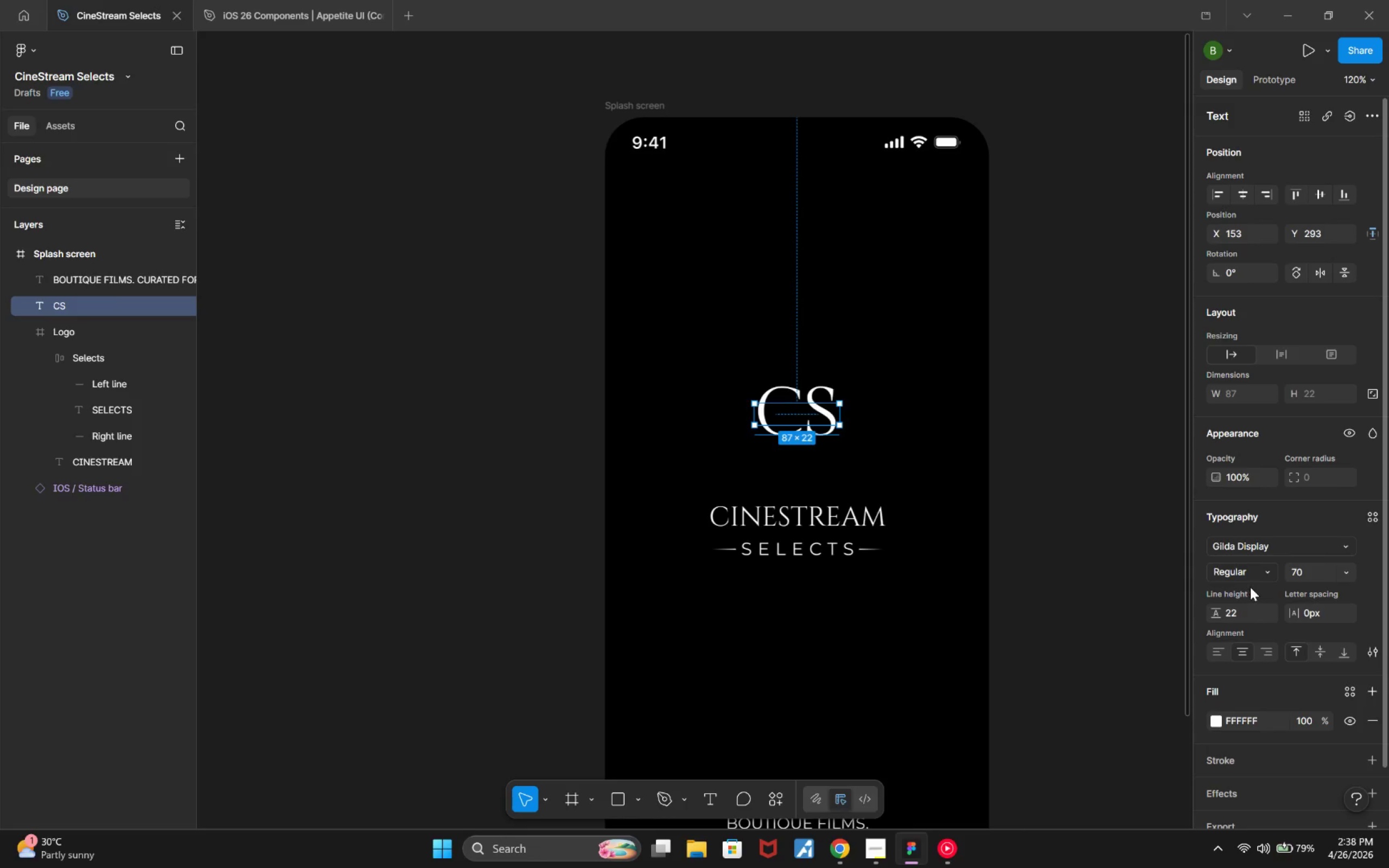 
left_click([1265, 544])
 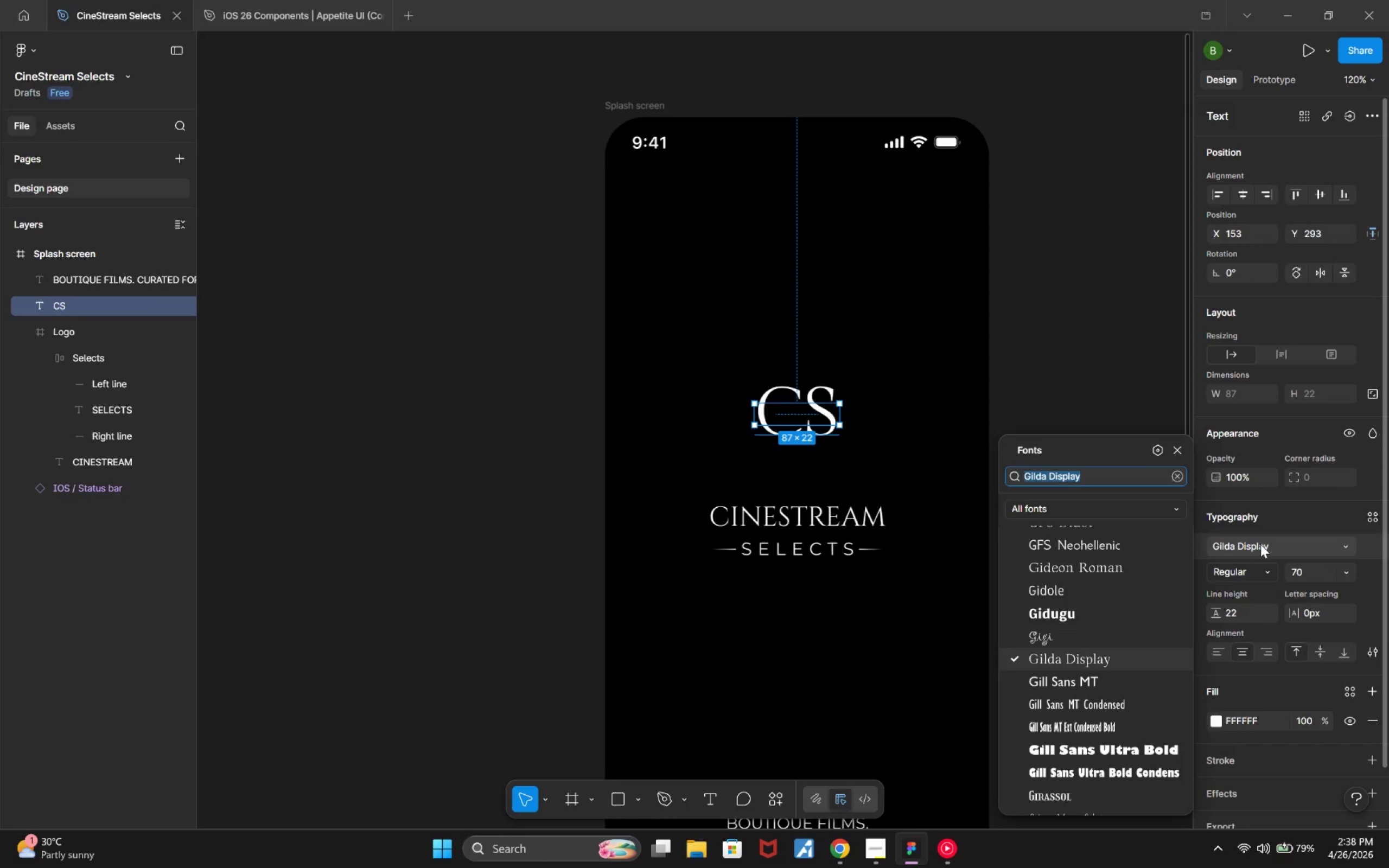 
key(Alt+Tab)
 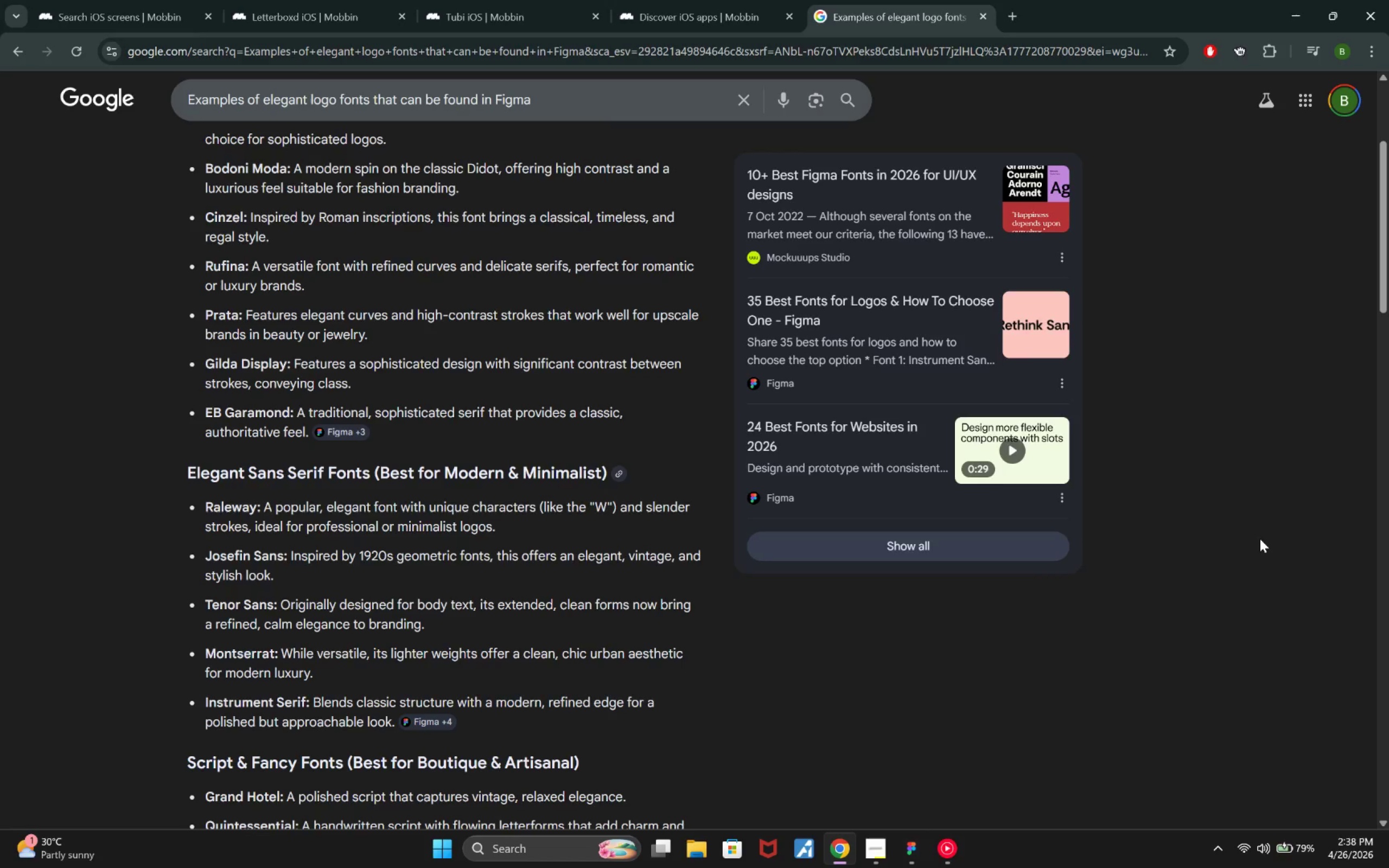 
scroll: coordinate [702, 547], scroll_direction: up, amount: 2.0
 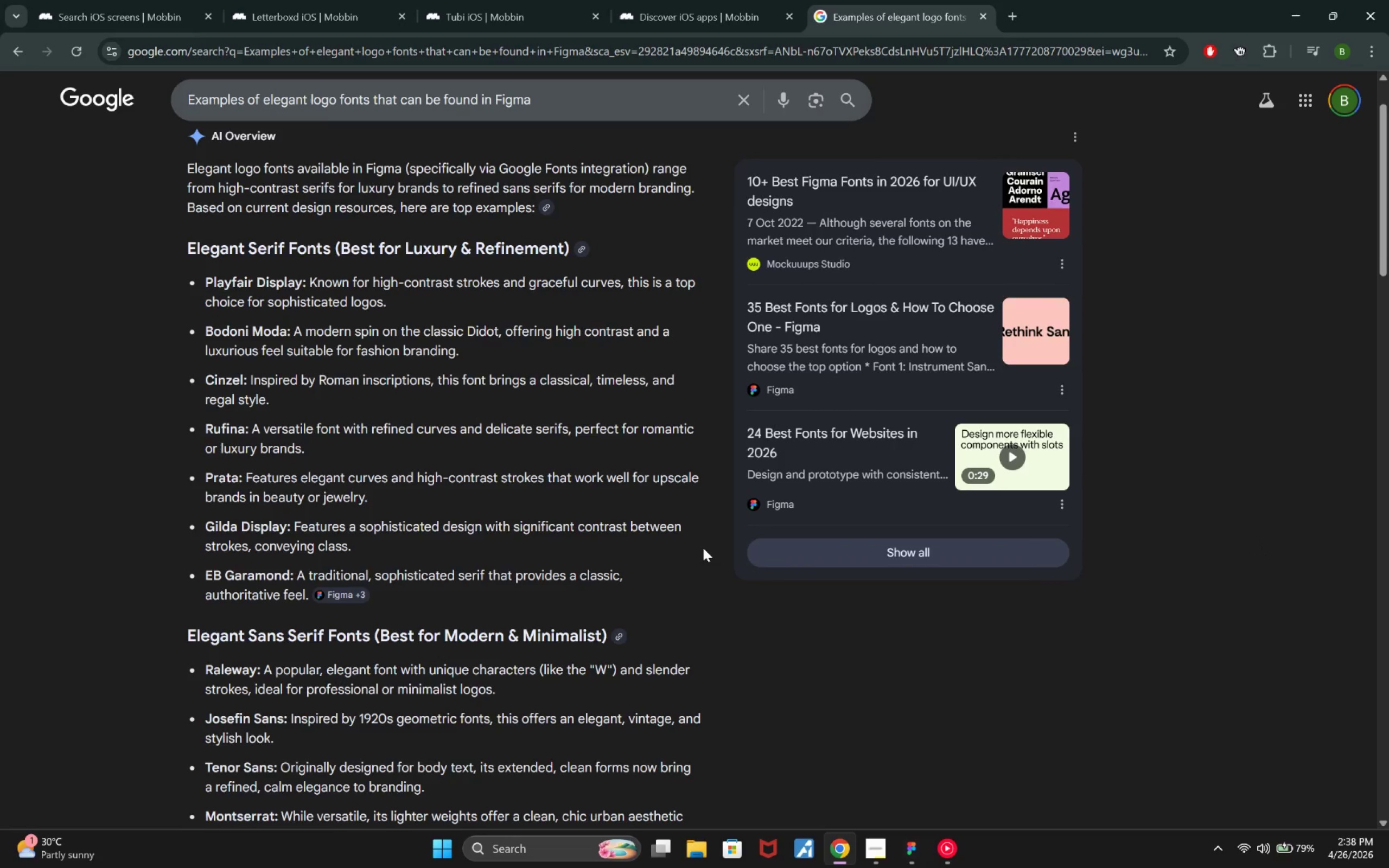 
scroll: coordinate [703, 548], scroll_direction: down, amount: 1.0
 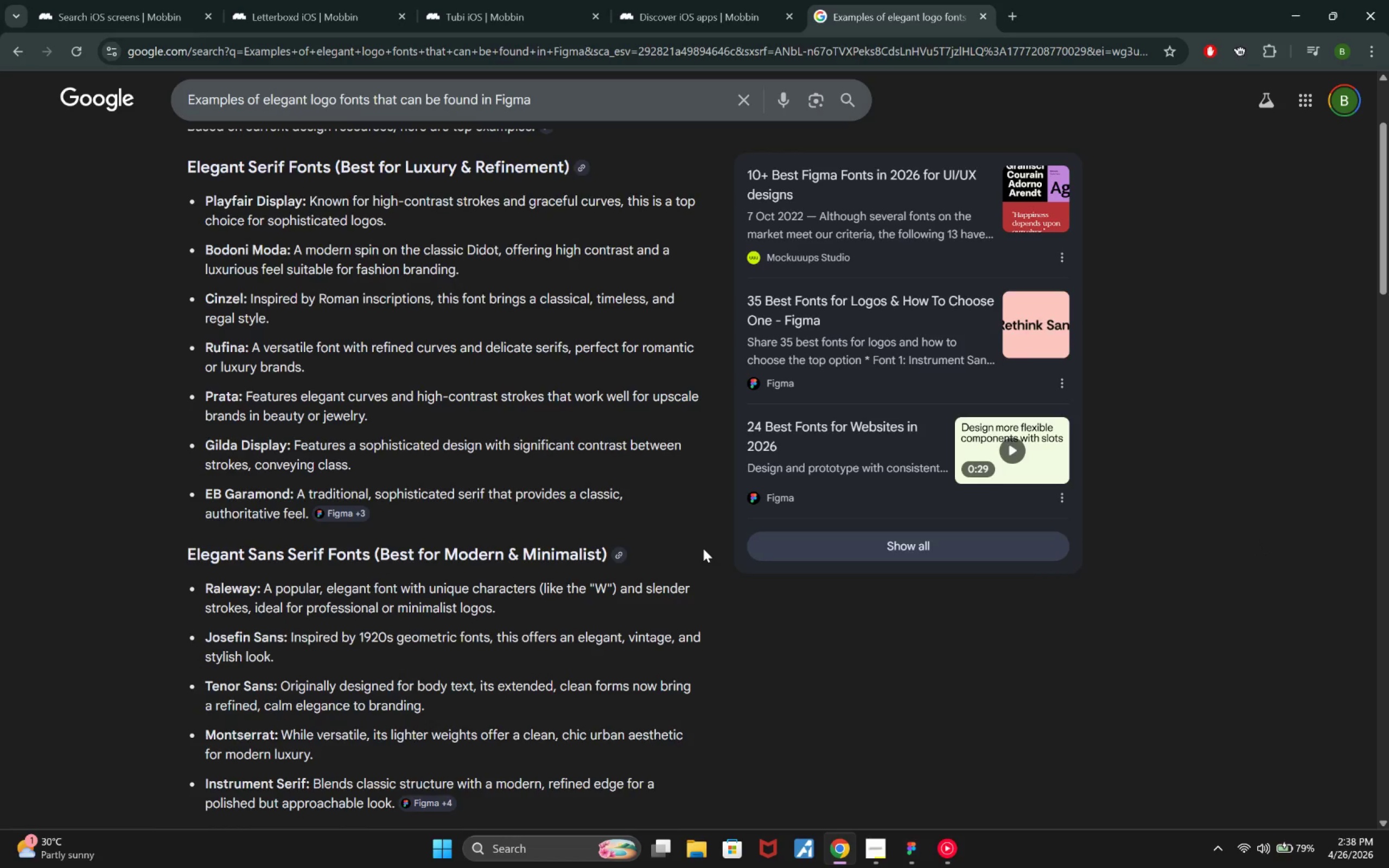 
key(Alt+Tab)
 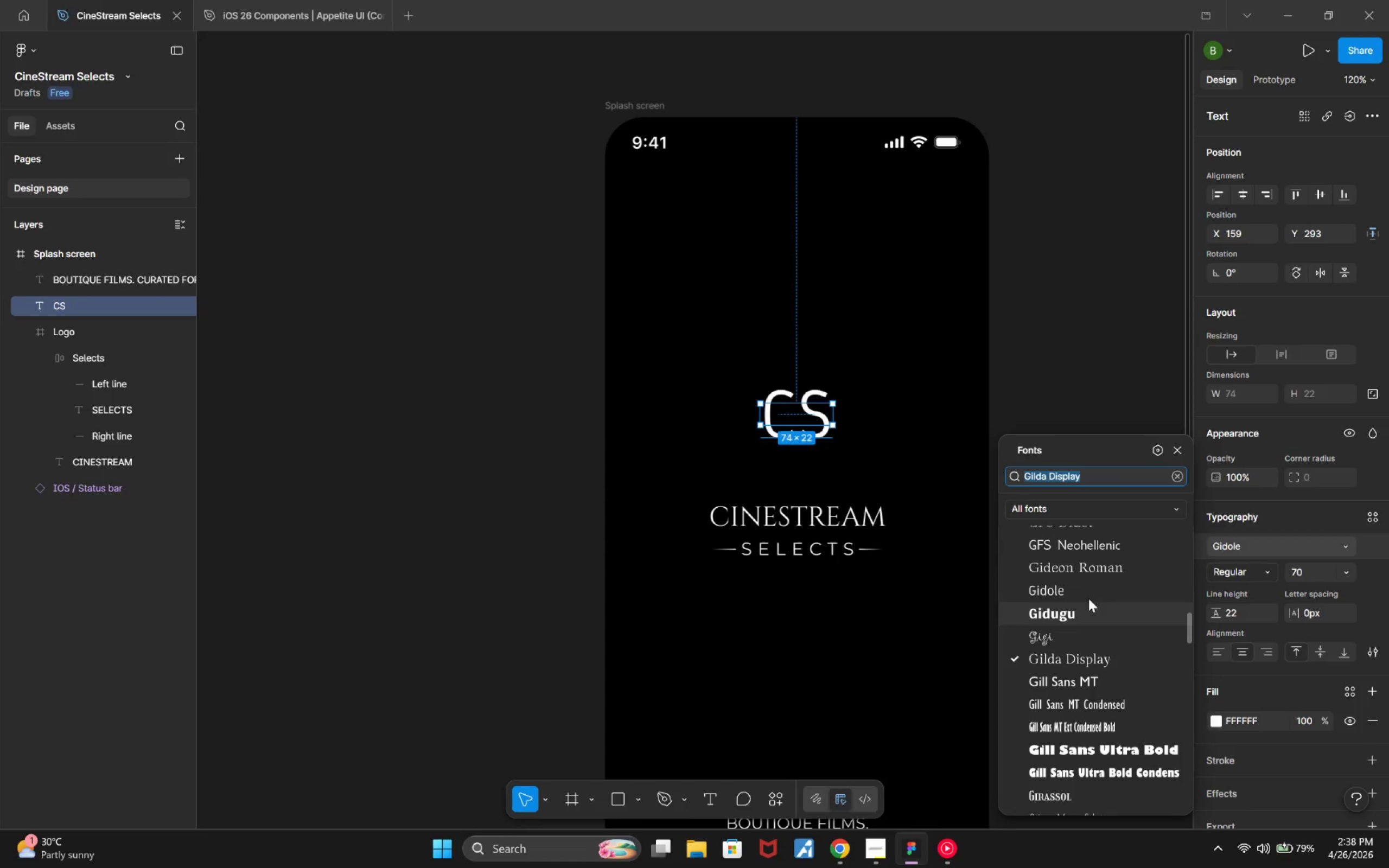 
scroll: coordinate [1128, 683], scroll_direction: down, amount: 3.0
 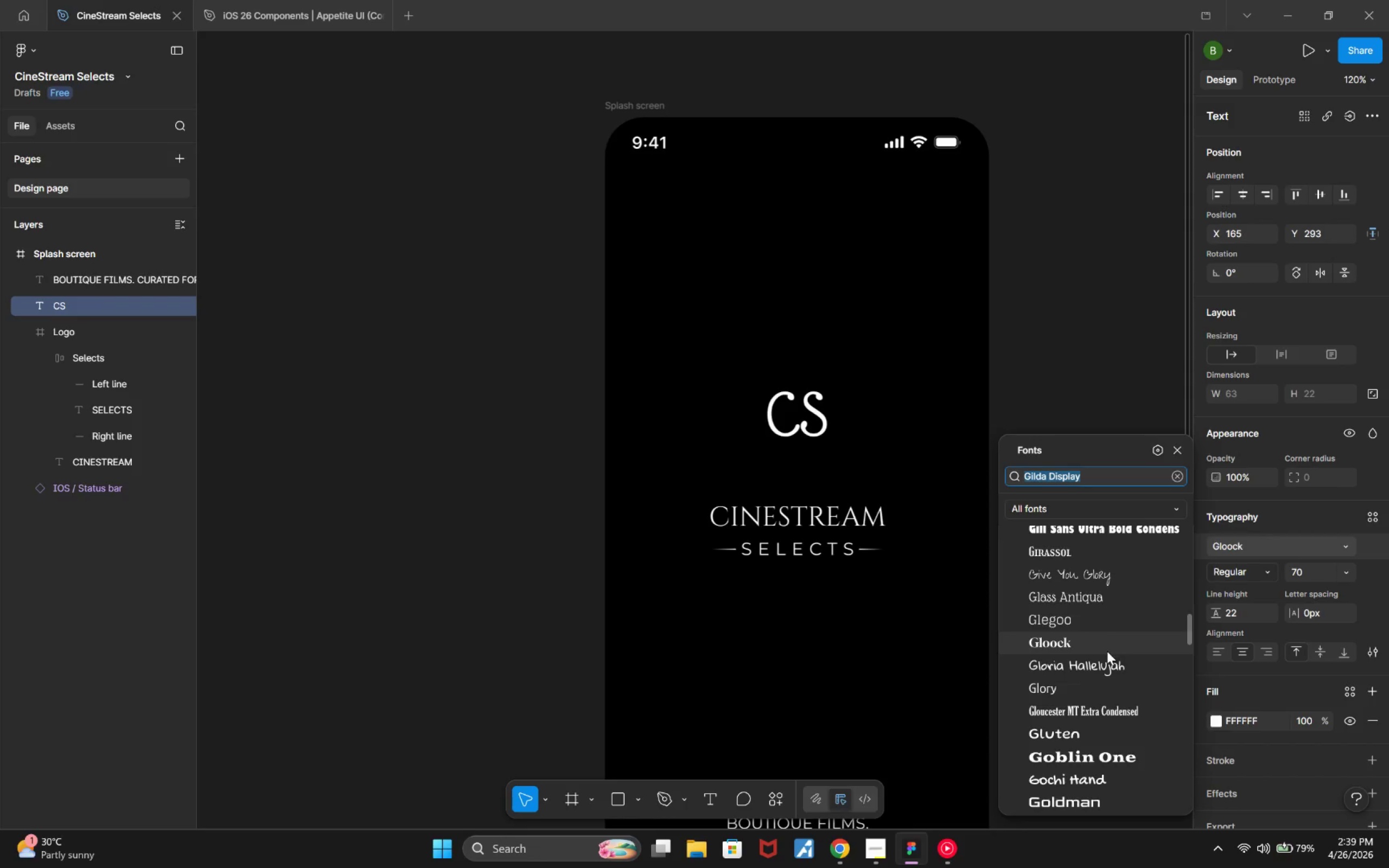 
mouse_move([1118, 631])
 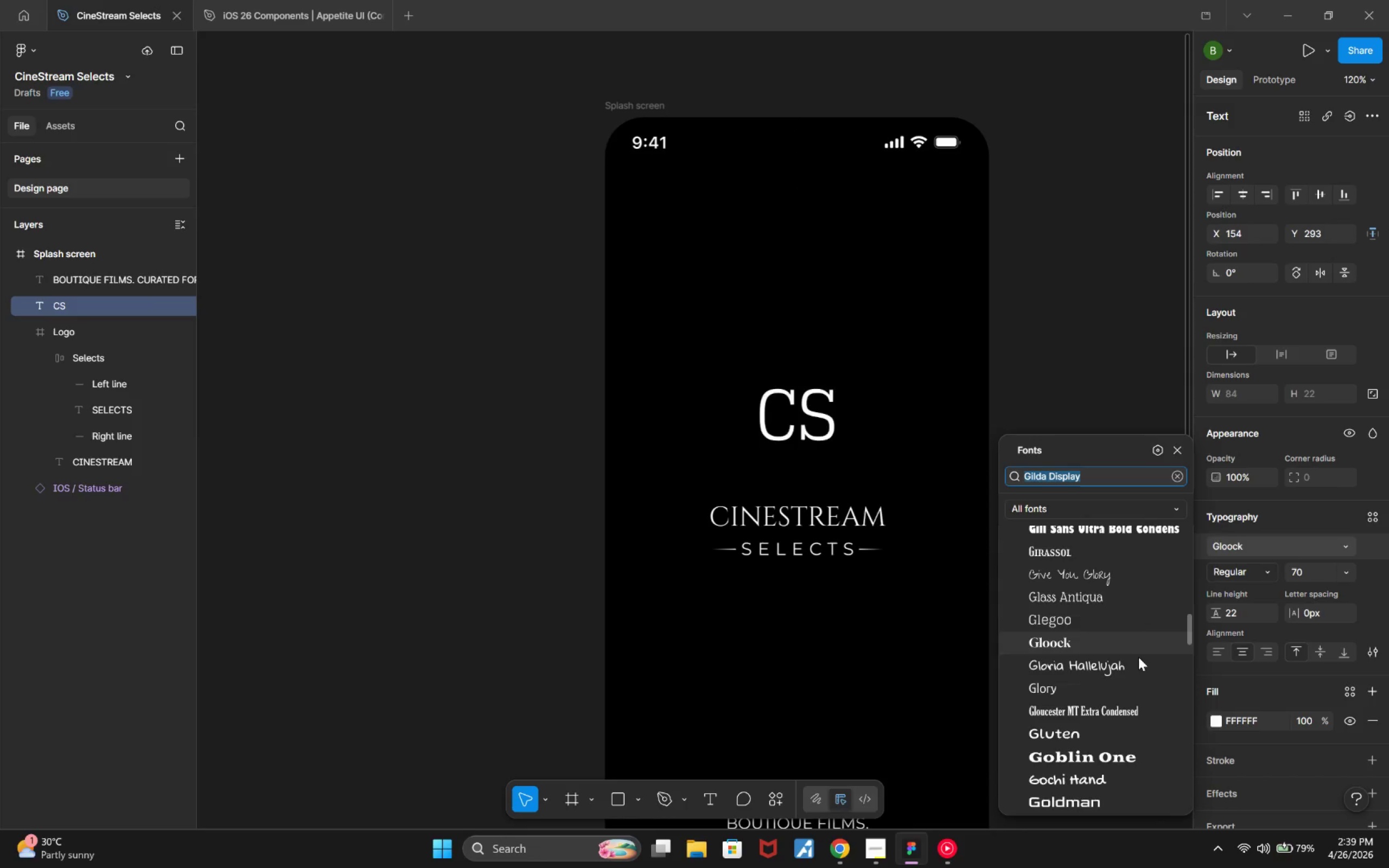 
scroll: coordinate [1130, 687], scroll_direction: down, amount: 5.0
 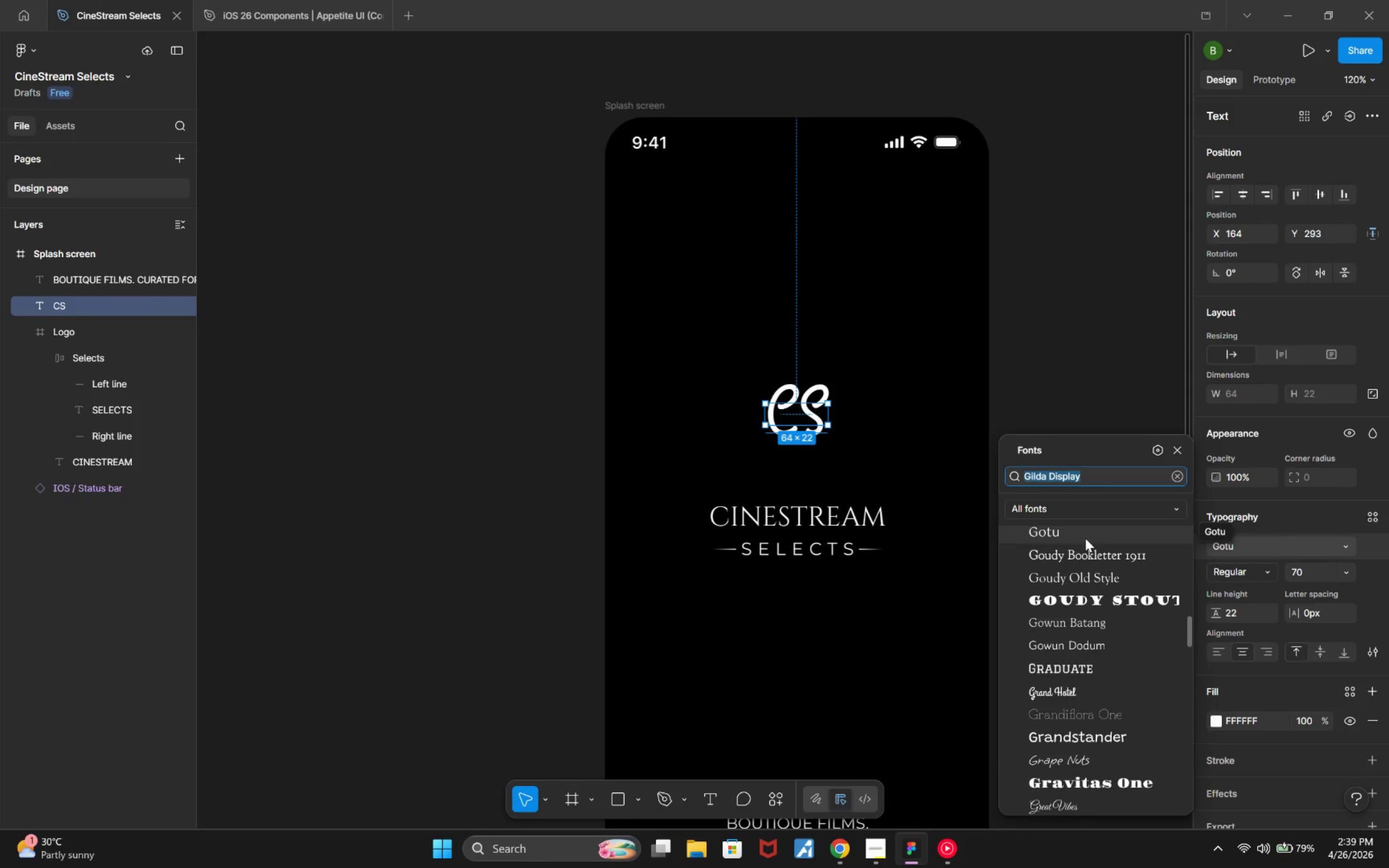 
left_click([1086, 538])
 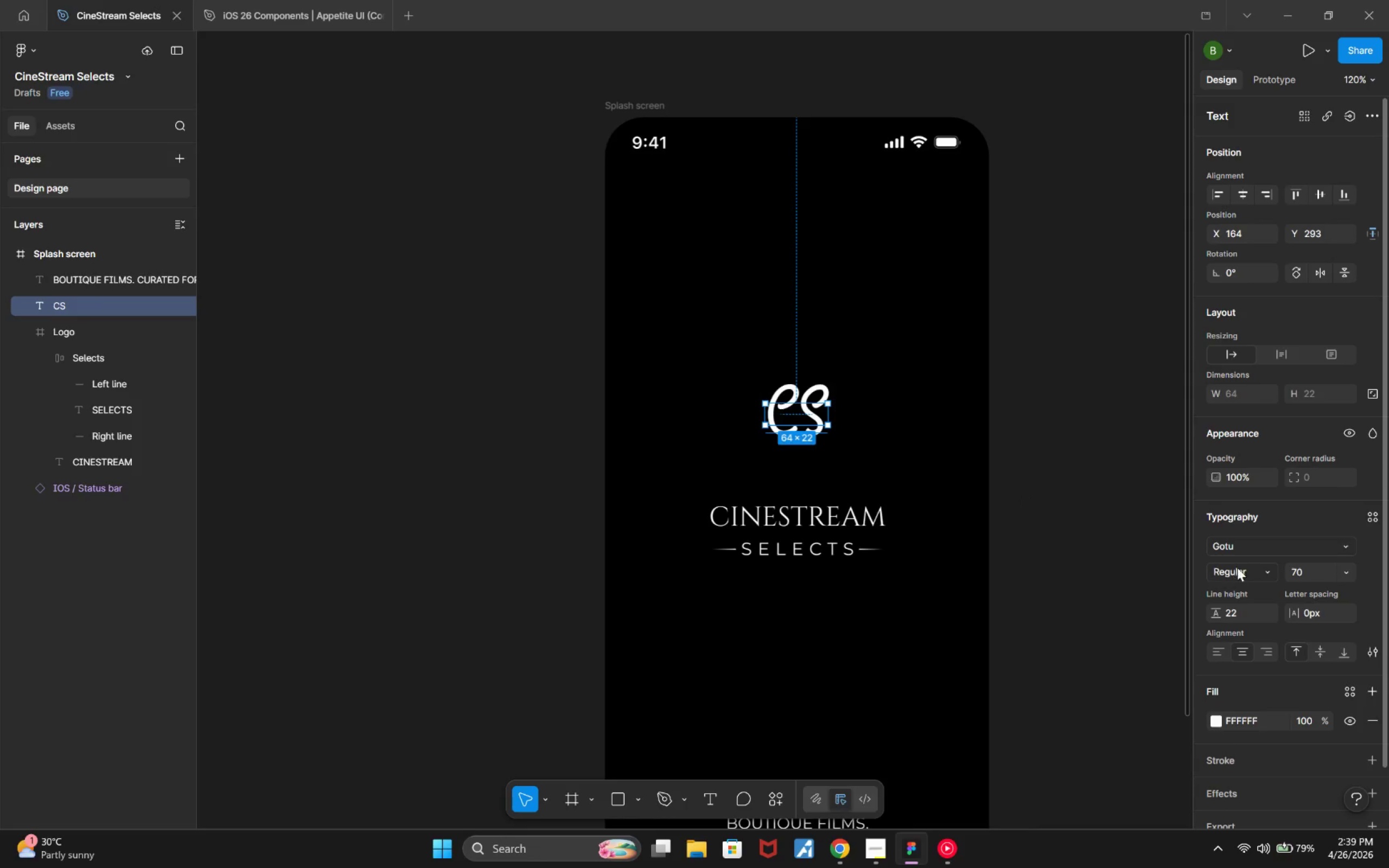 
left_click([1237, 543])
 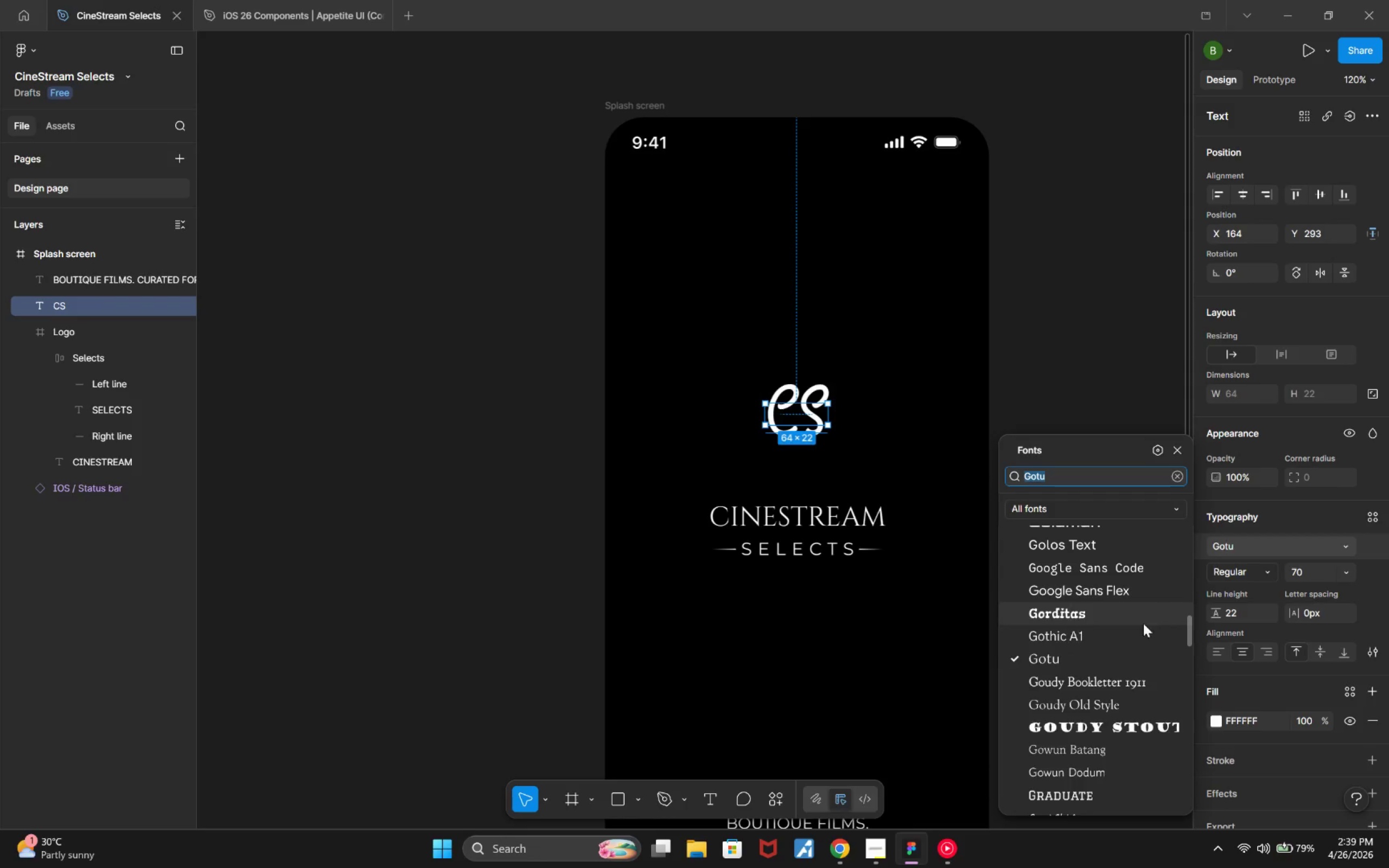 
scroll: coordinate [1127, 656], scroll_direction: down, amount: 1.0
 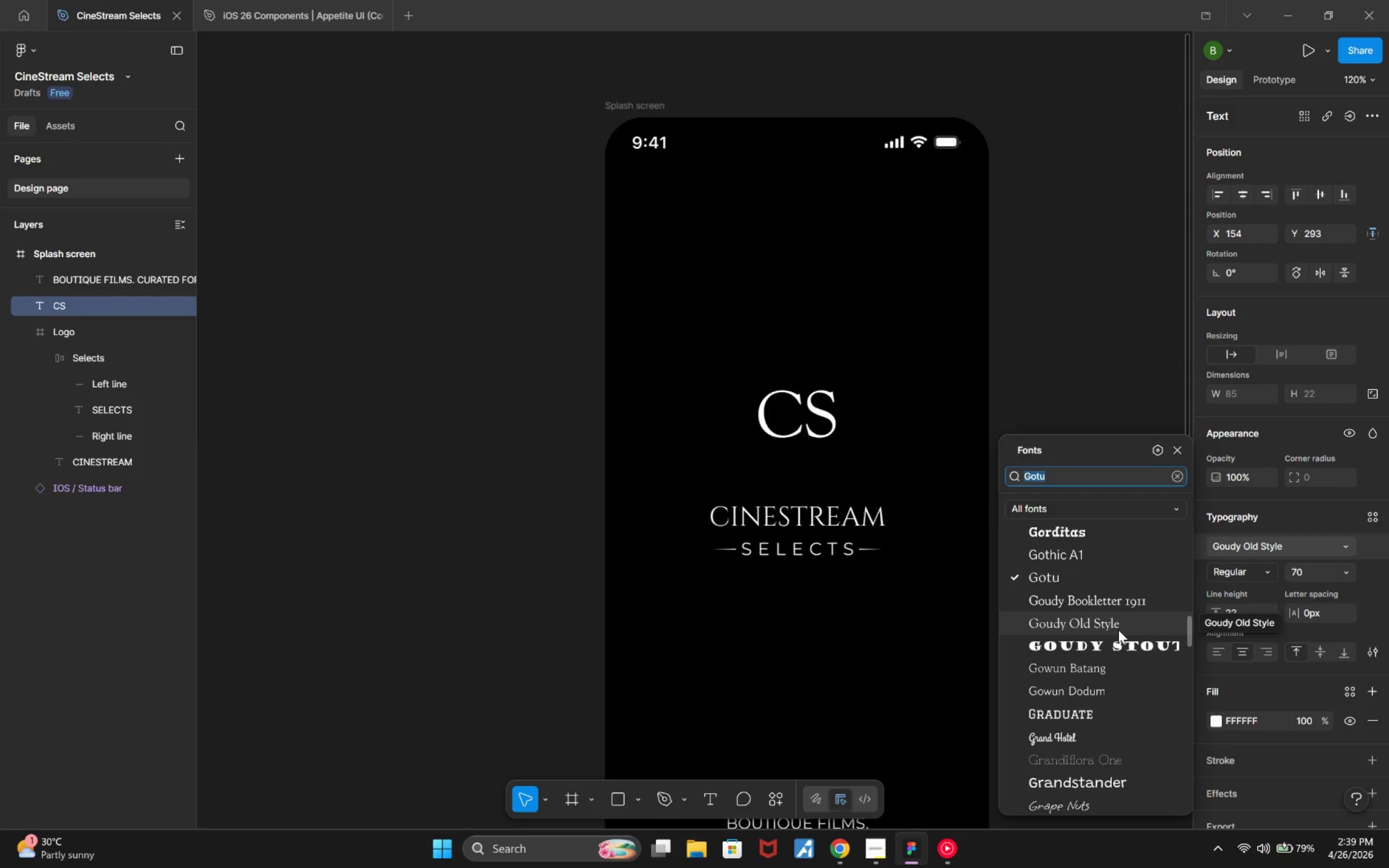 
left_click([1118, 633])
 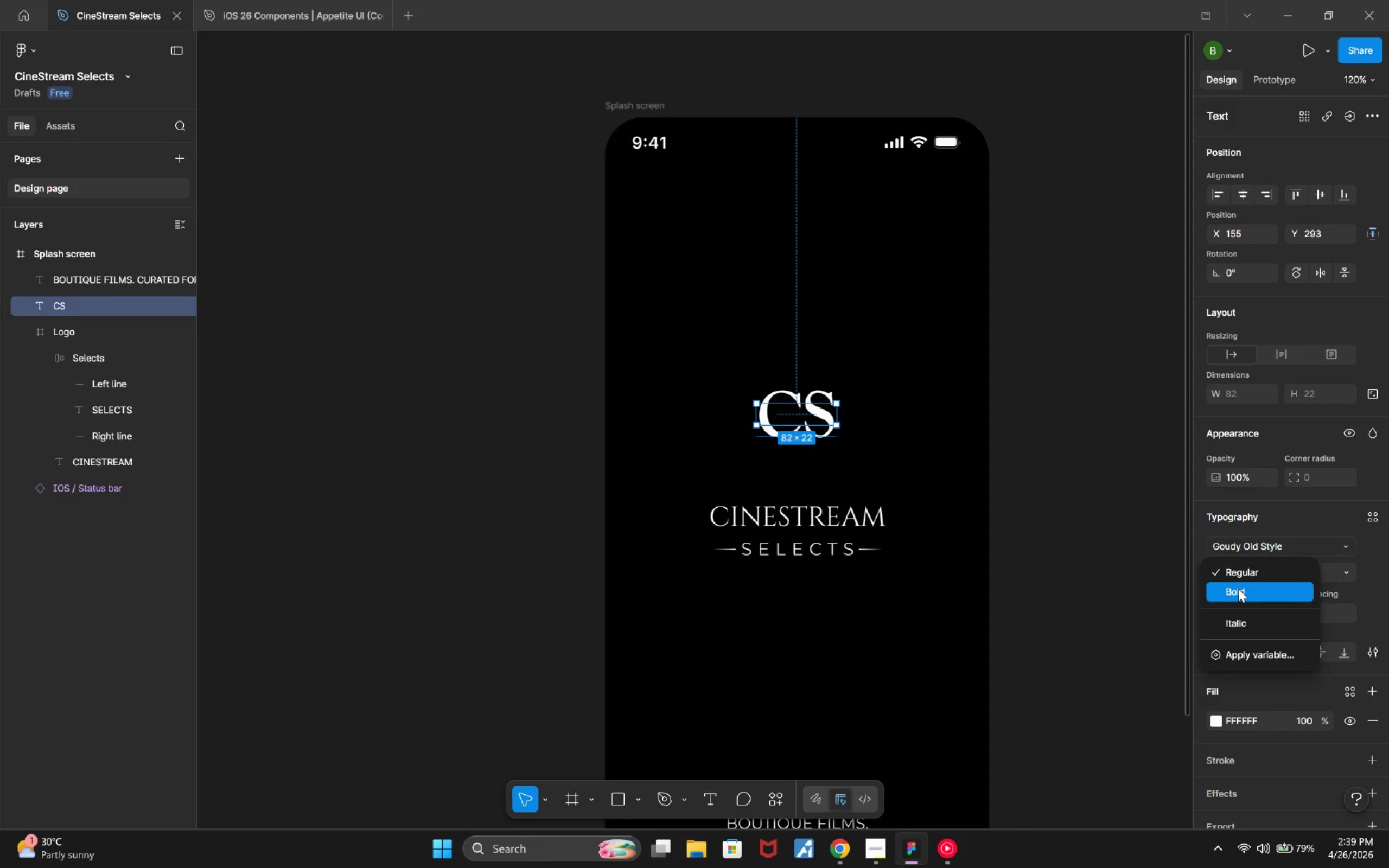 
wait(9.72)
 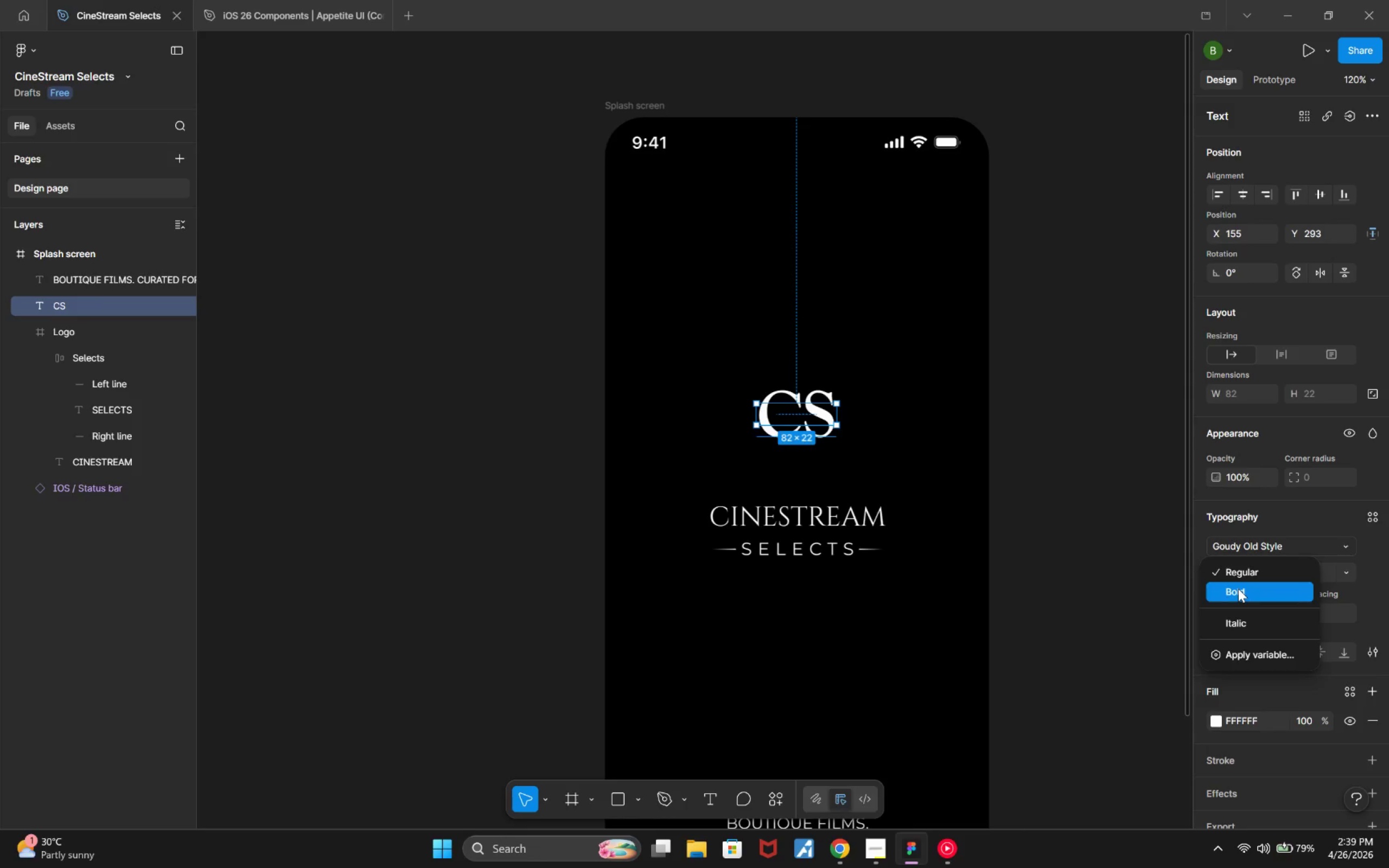 
left_click([1240, 591])
 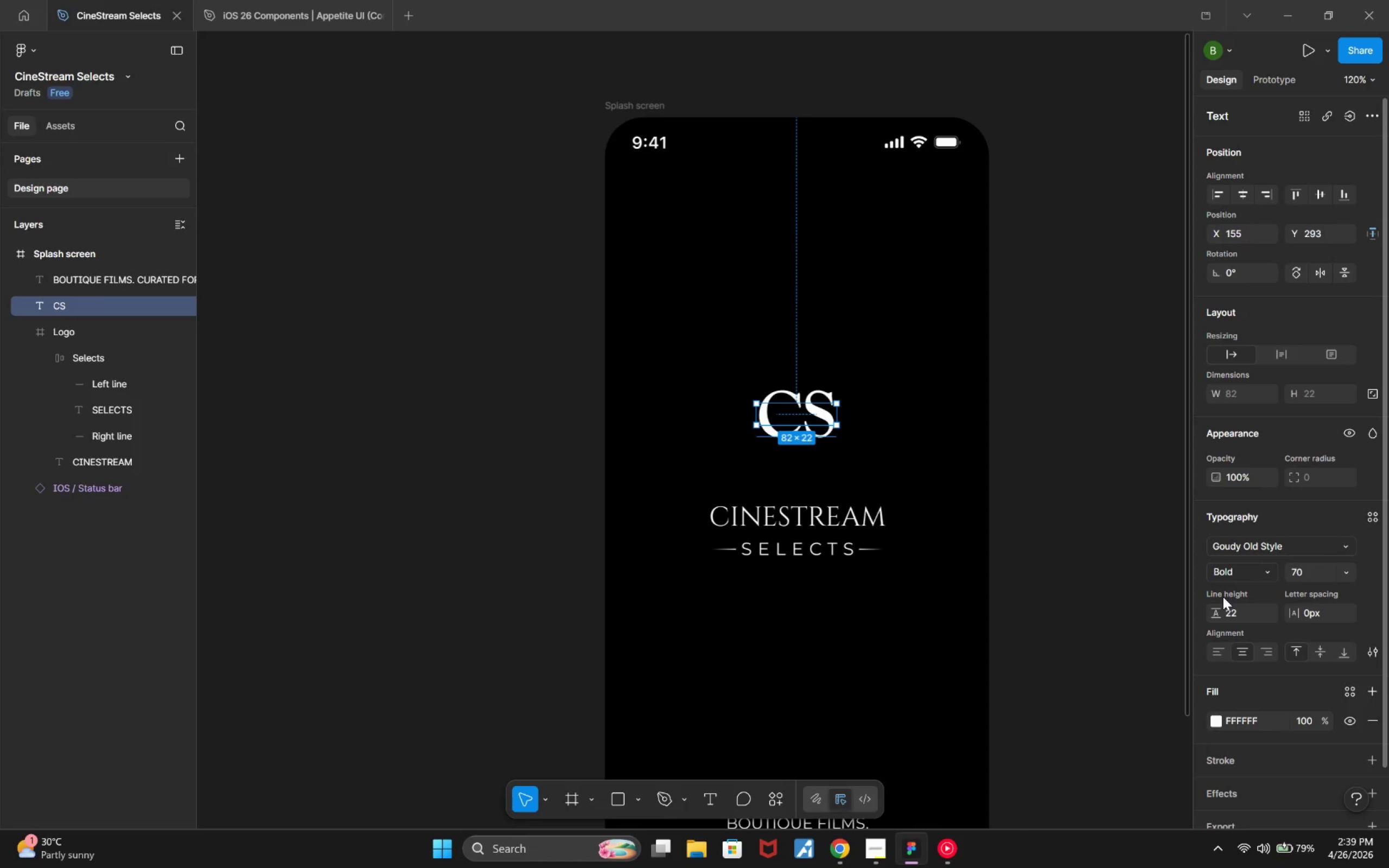 
left_click([1237, 571])
 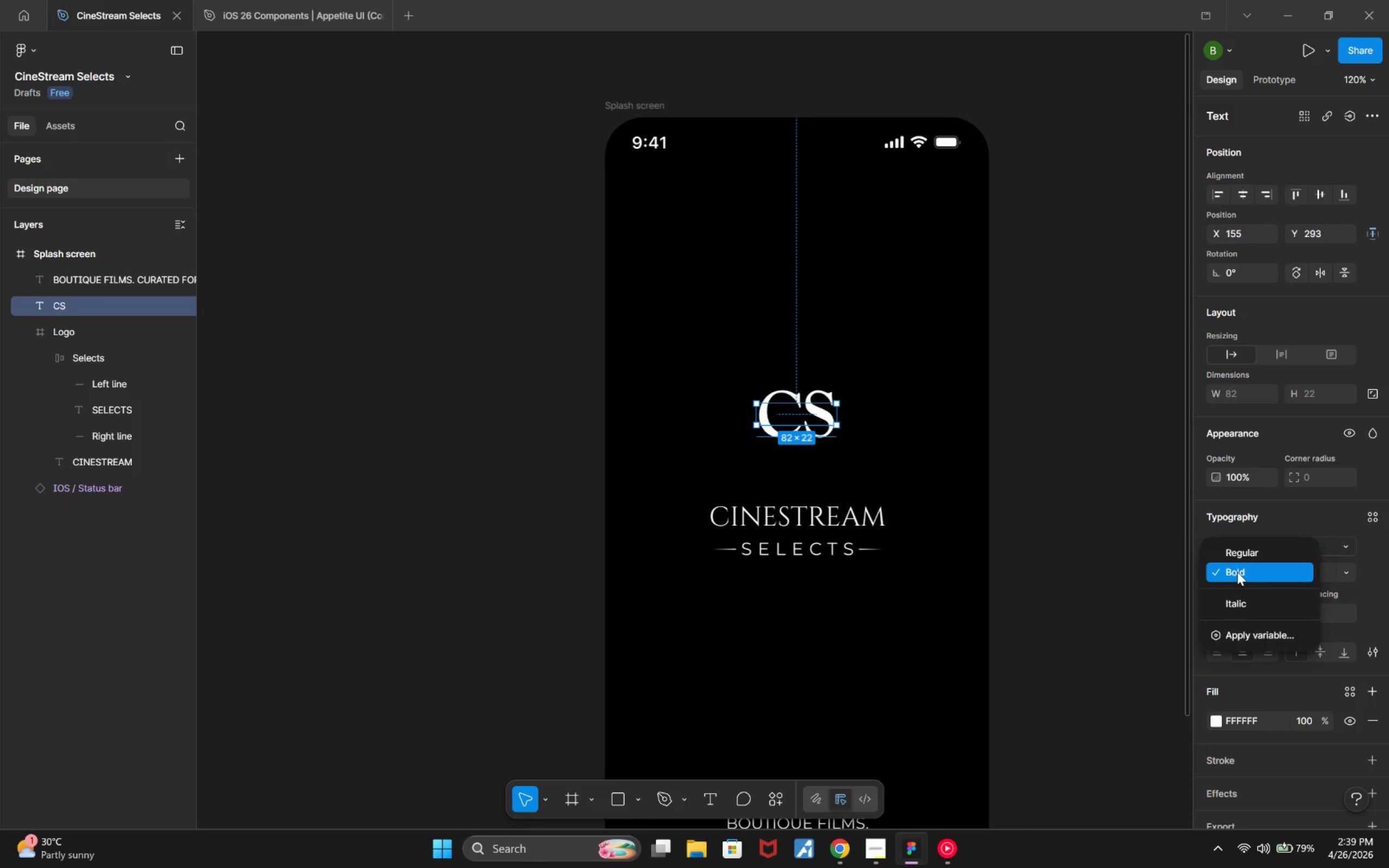 
left_click([1237, 572])
 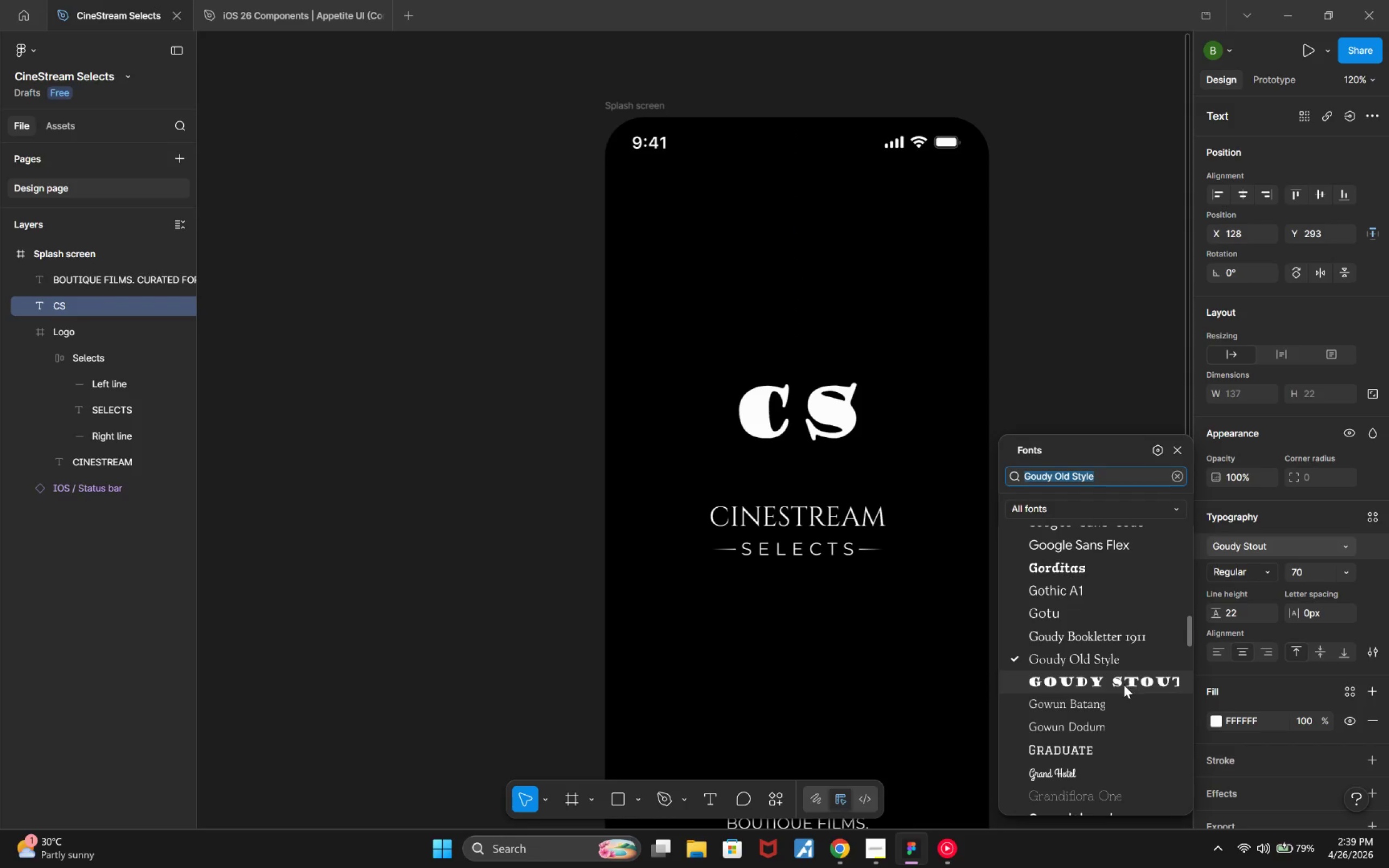 
scroll: coordinate [1124, 685], scroll_direction: down, amount: 1.0
 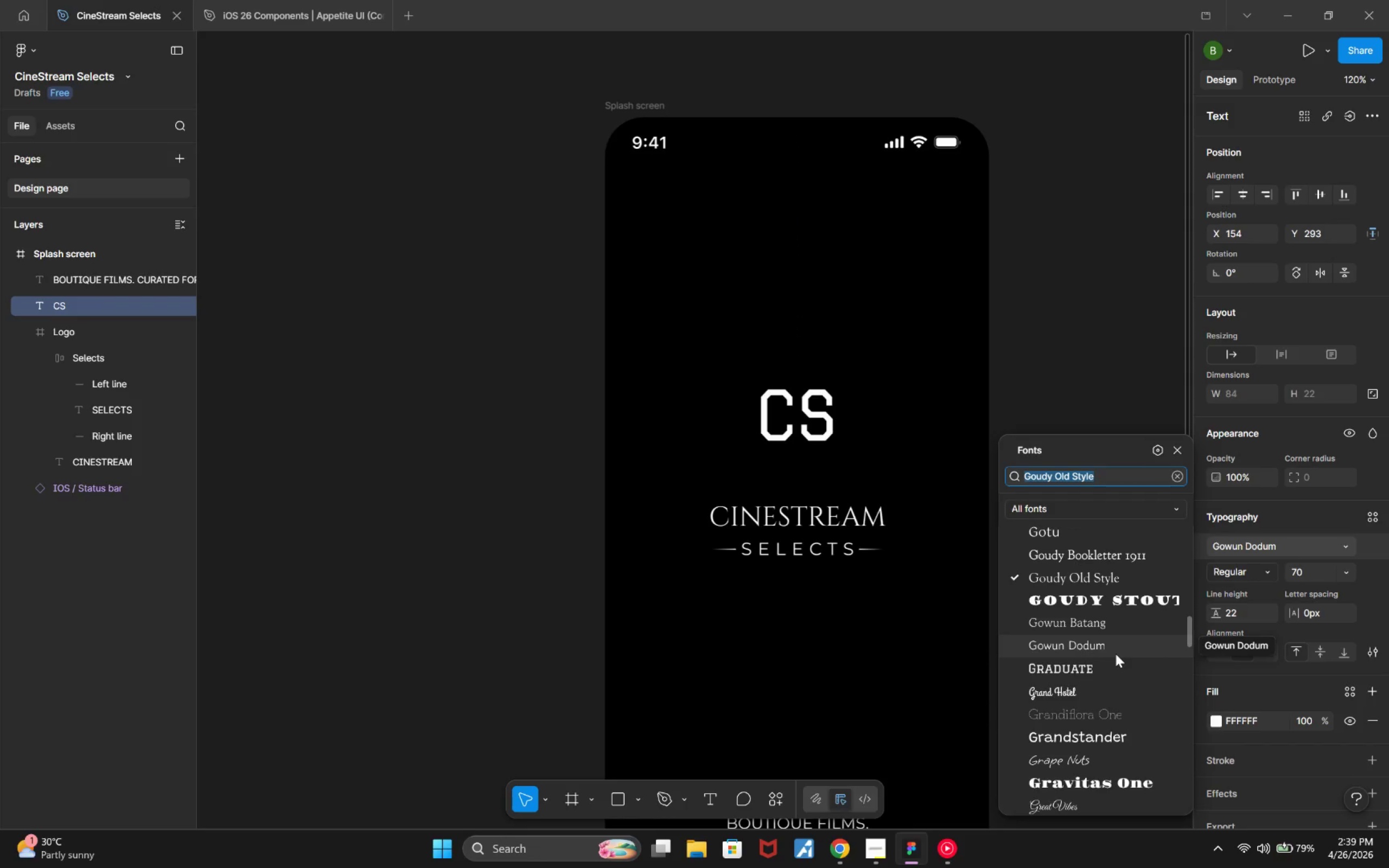 
wait(8.97)
 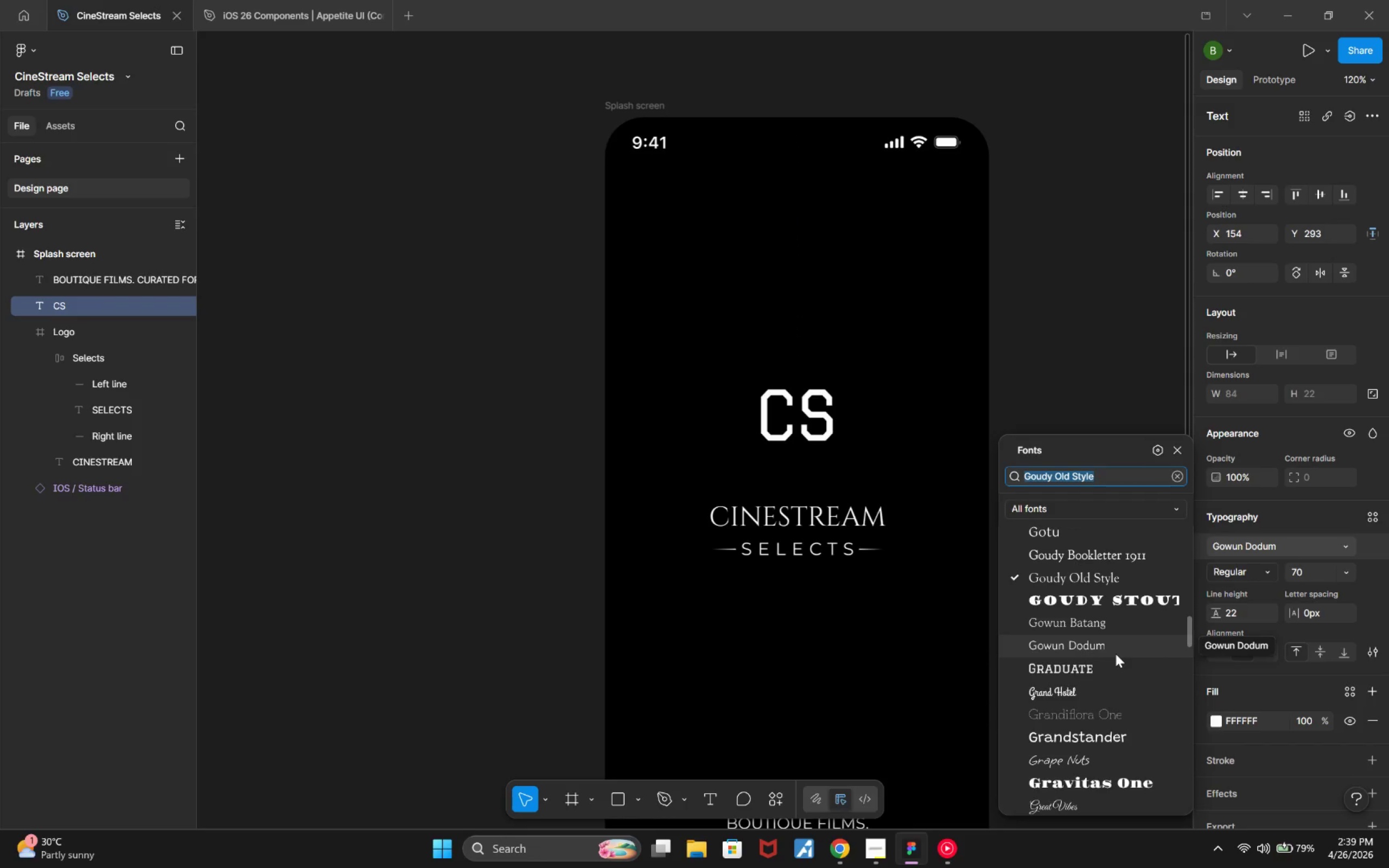 
scroll: coordinate [1092, 692], scroll_direction: down, amount: 5.0
 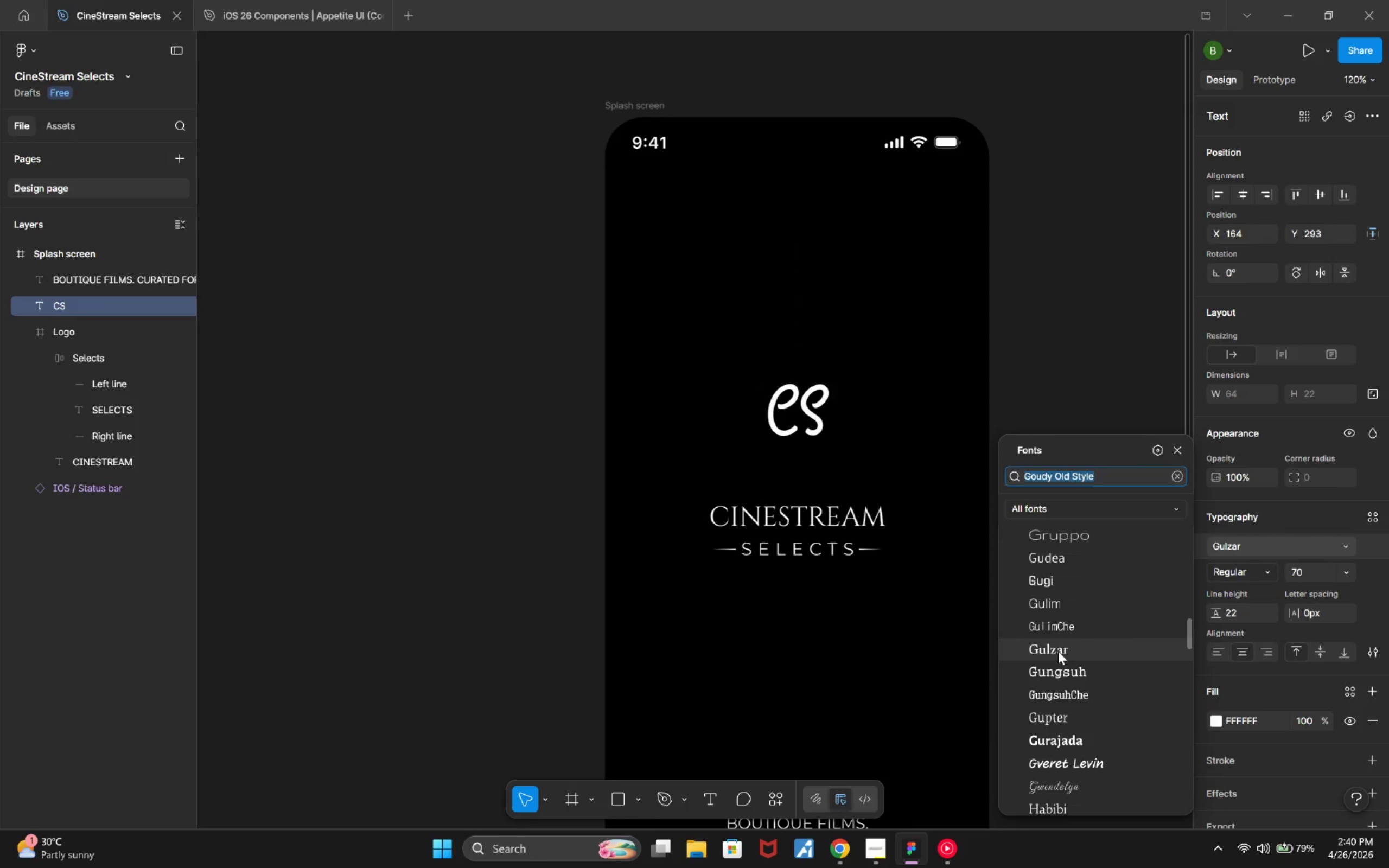 
left_click([1068, 649])
 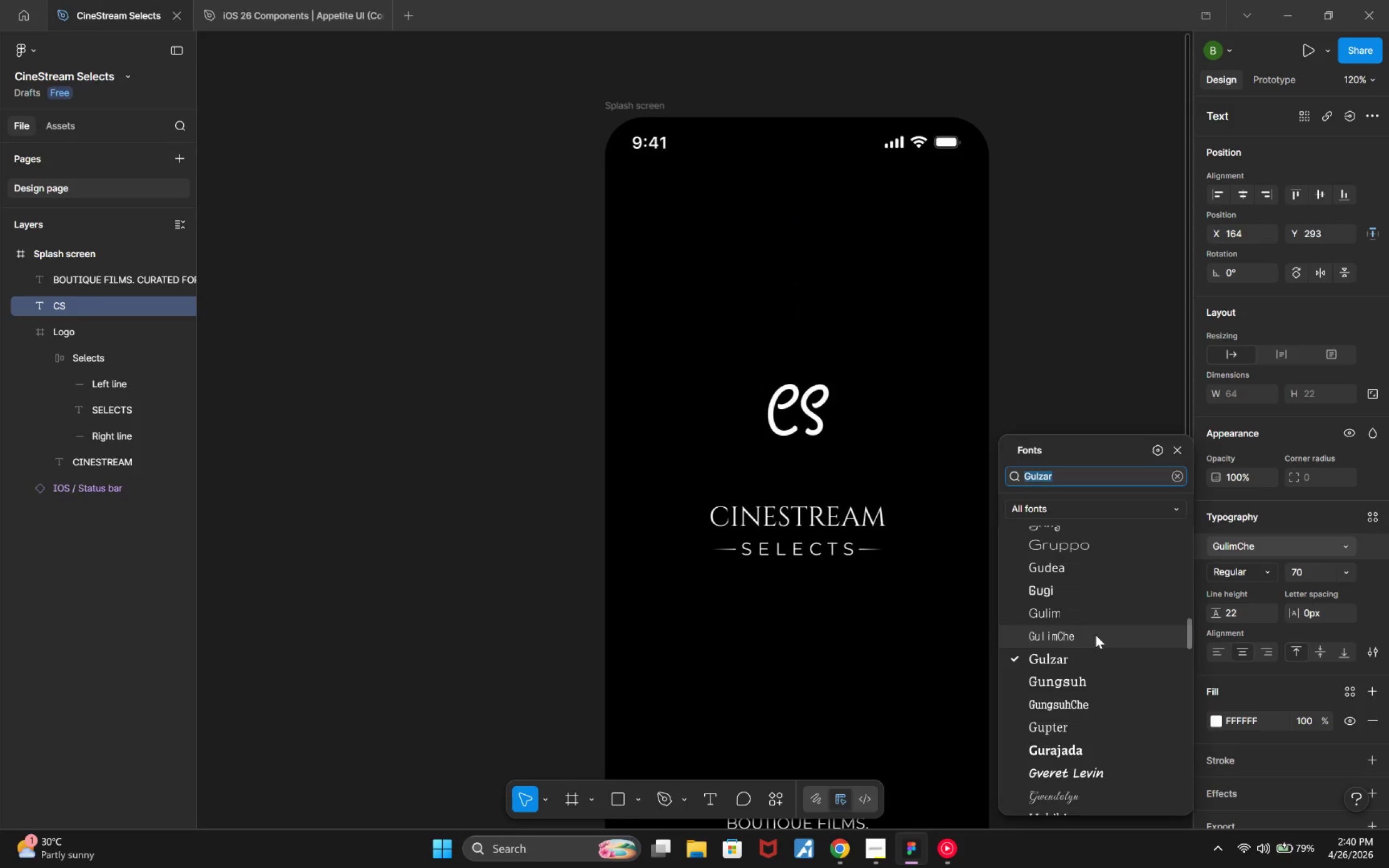 
wait(5.8)
 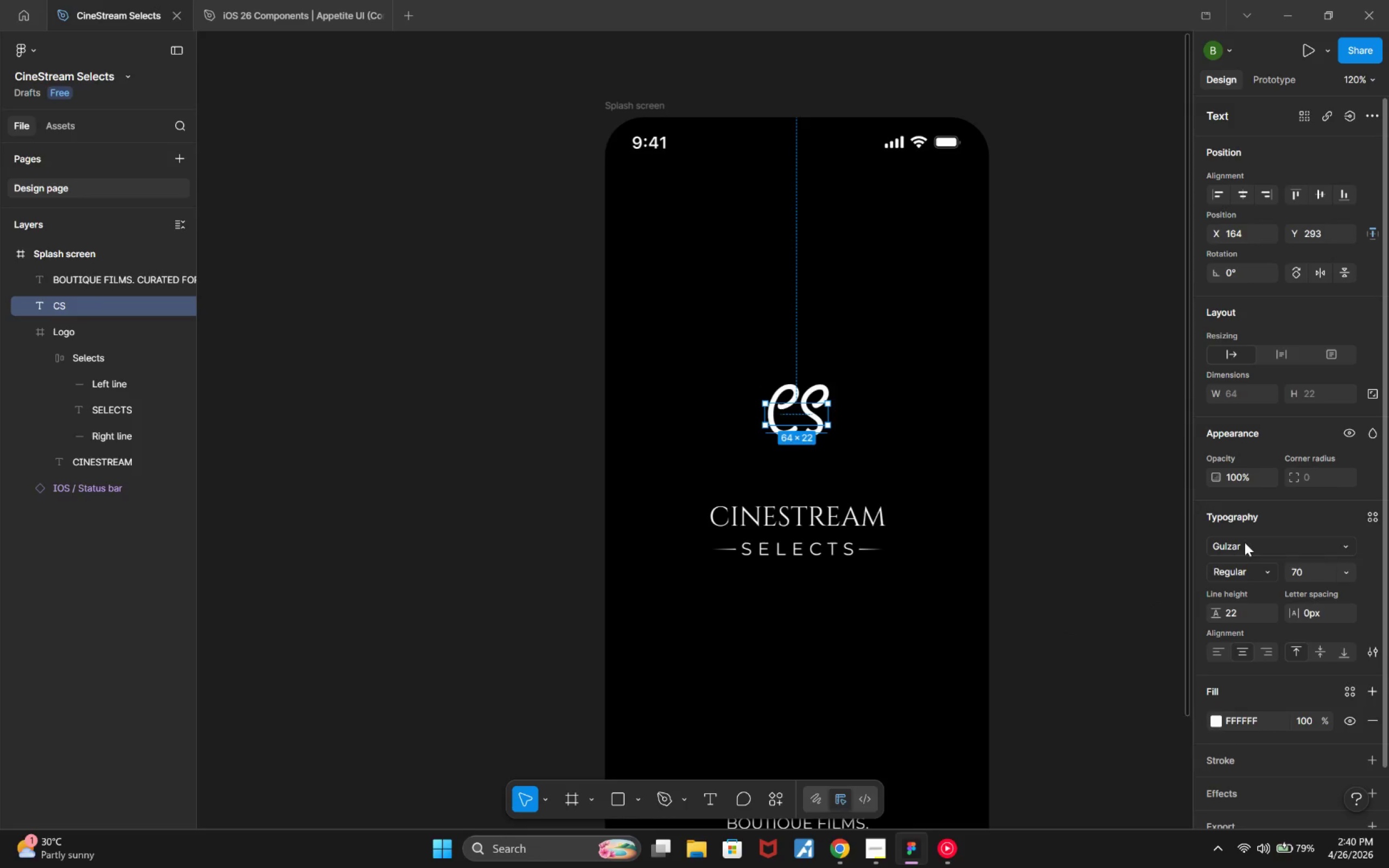 
left_click([1091, 627])
 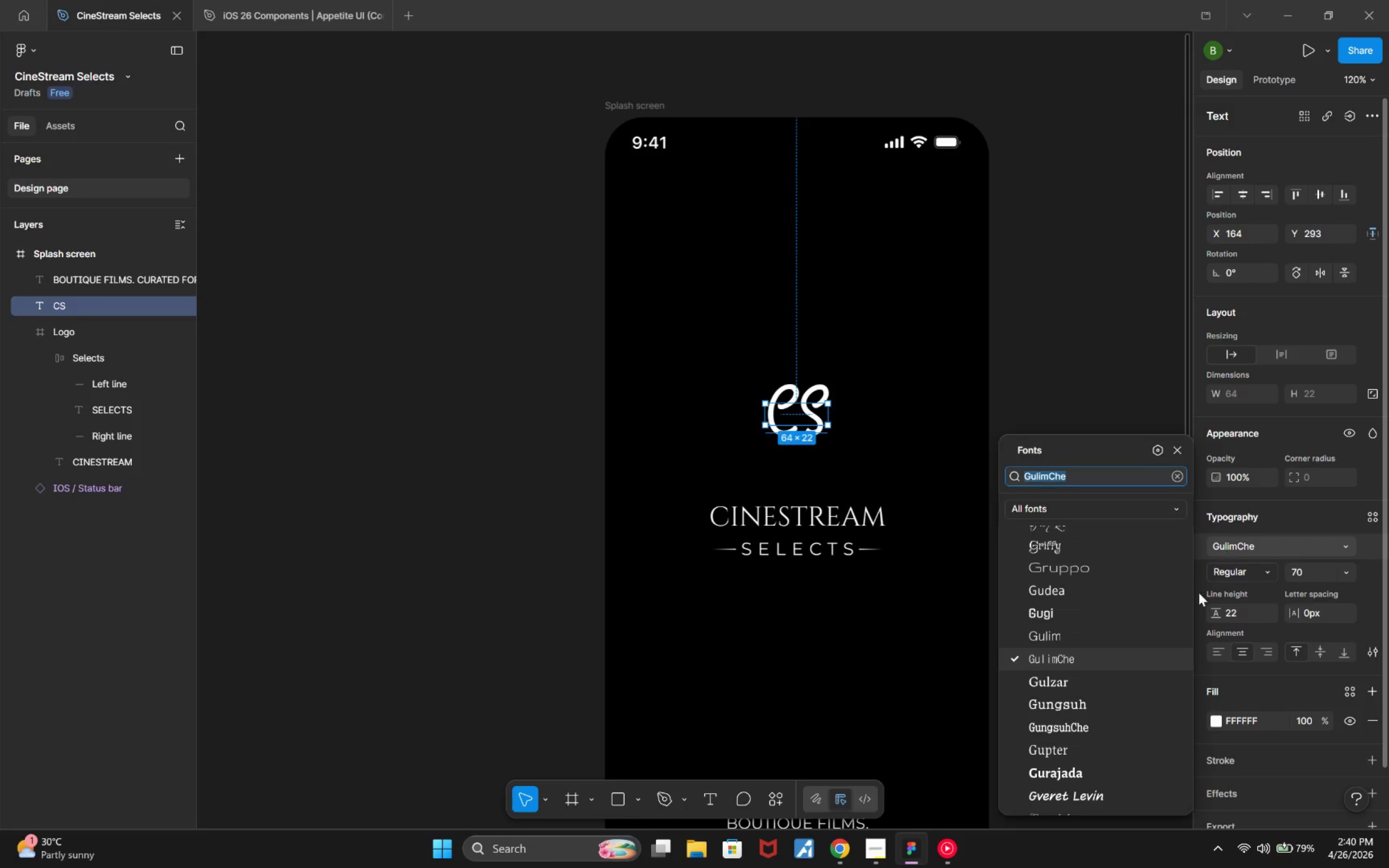 
left_click([1119, 675])
 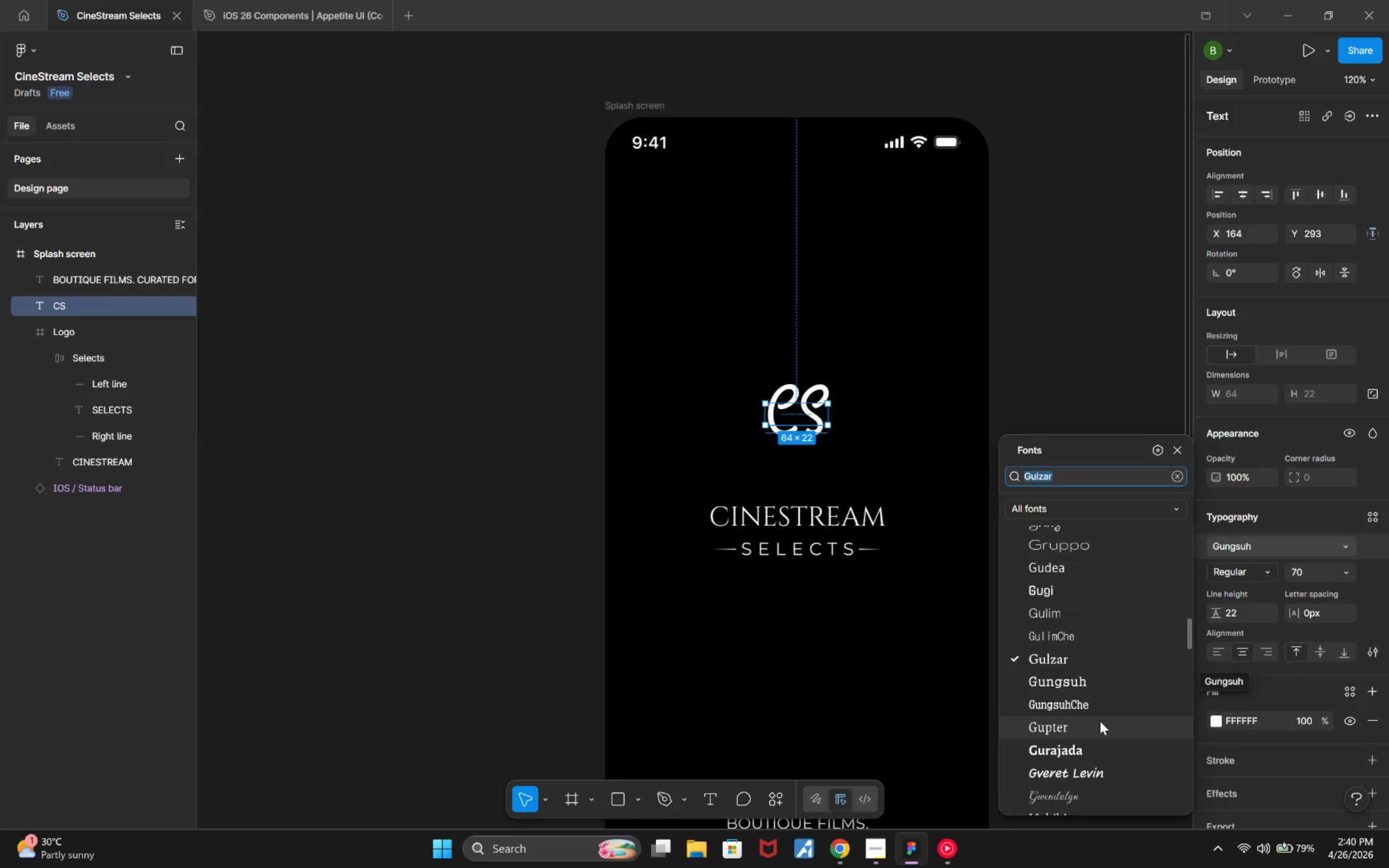 
scroll: coordinate [1075, 636], scroll_direction: down, amount: 3.0
 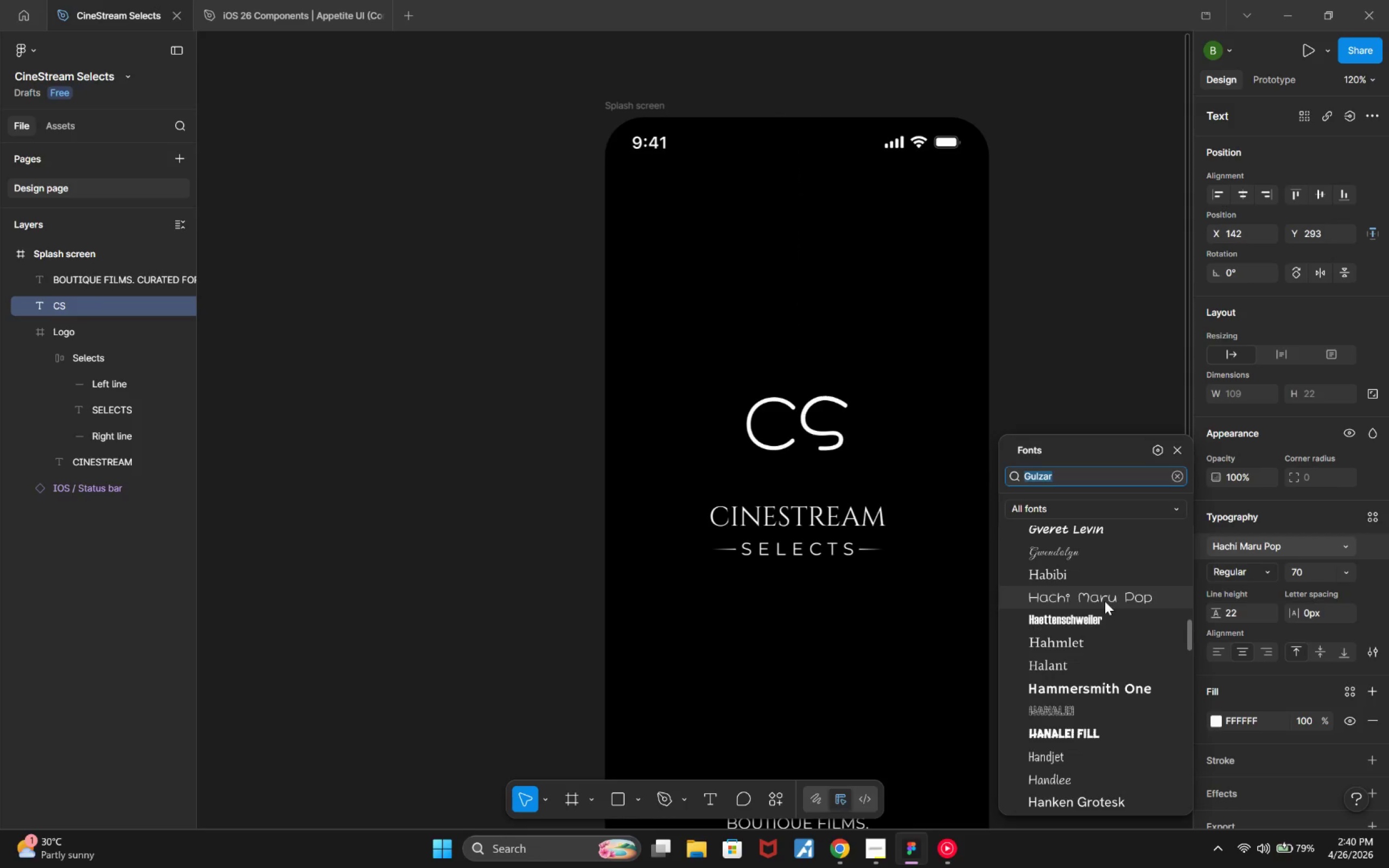 
scroll: coordinate [1095, 561], scroll_direction: up, amount: 2.0
 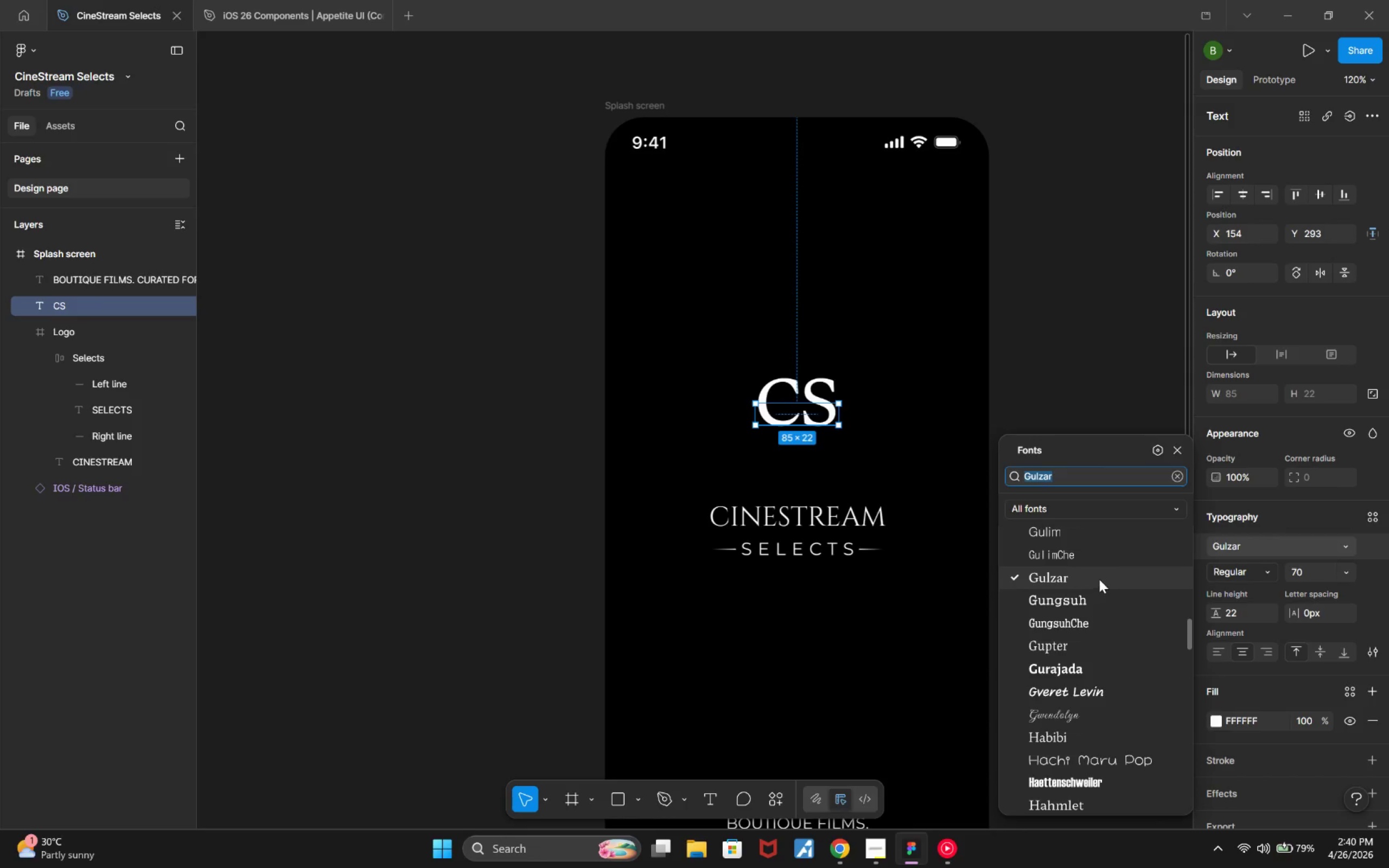 
left_click([1099, 579])
 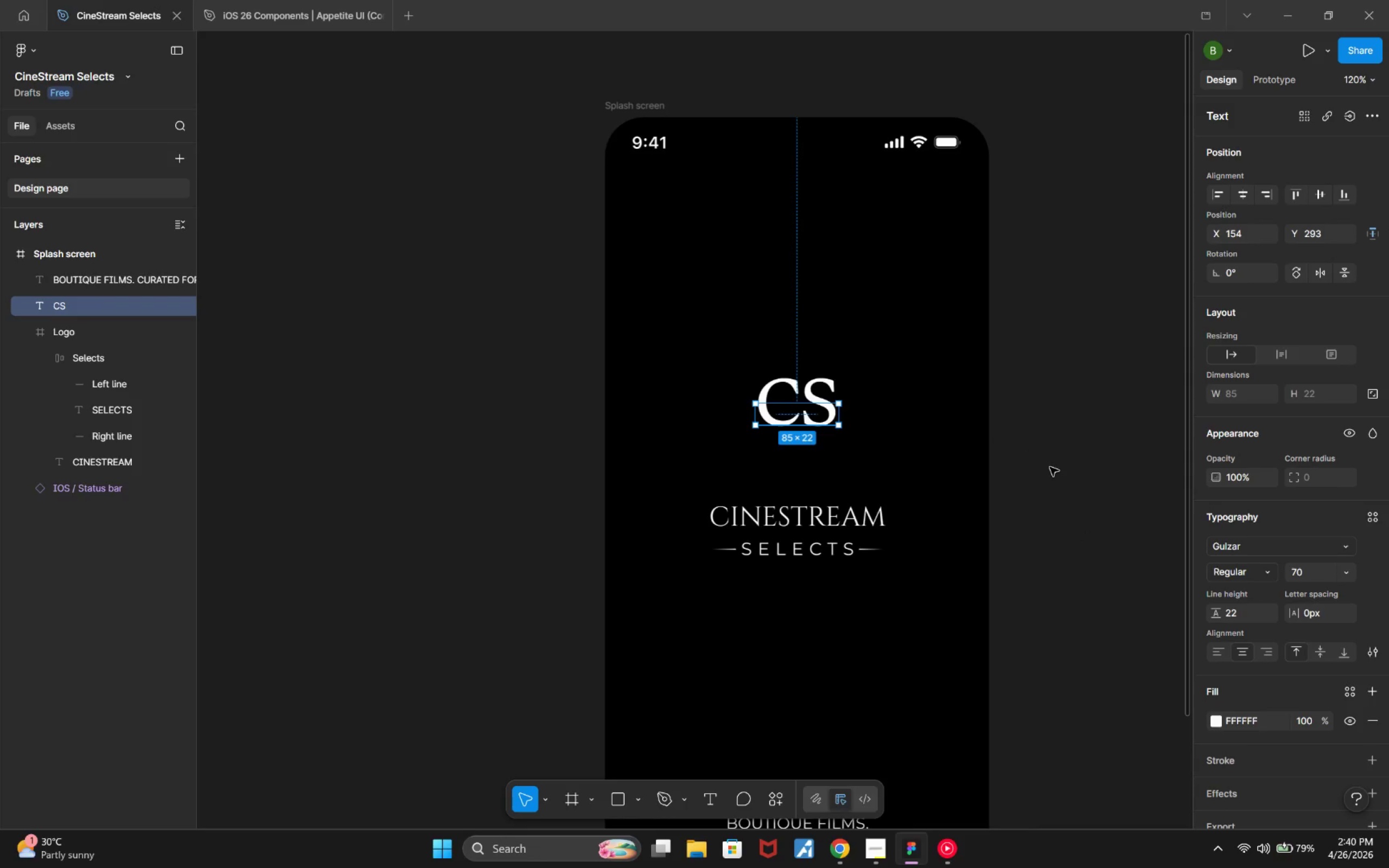 
left_click([1052, 470])
 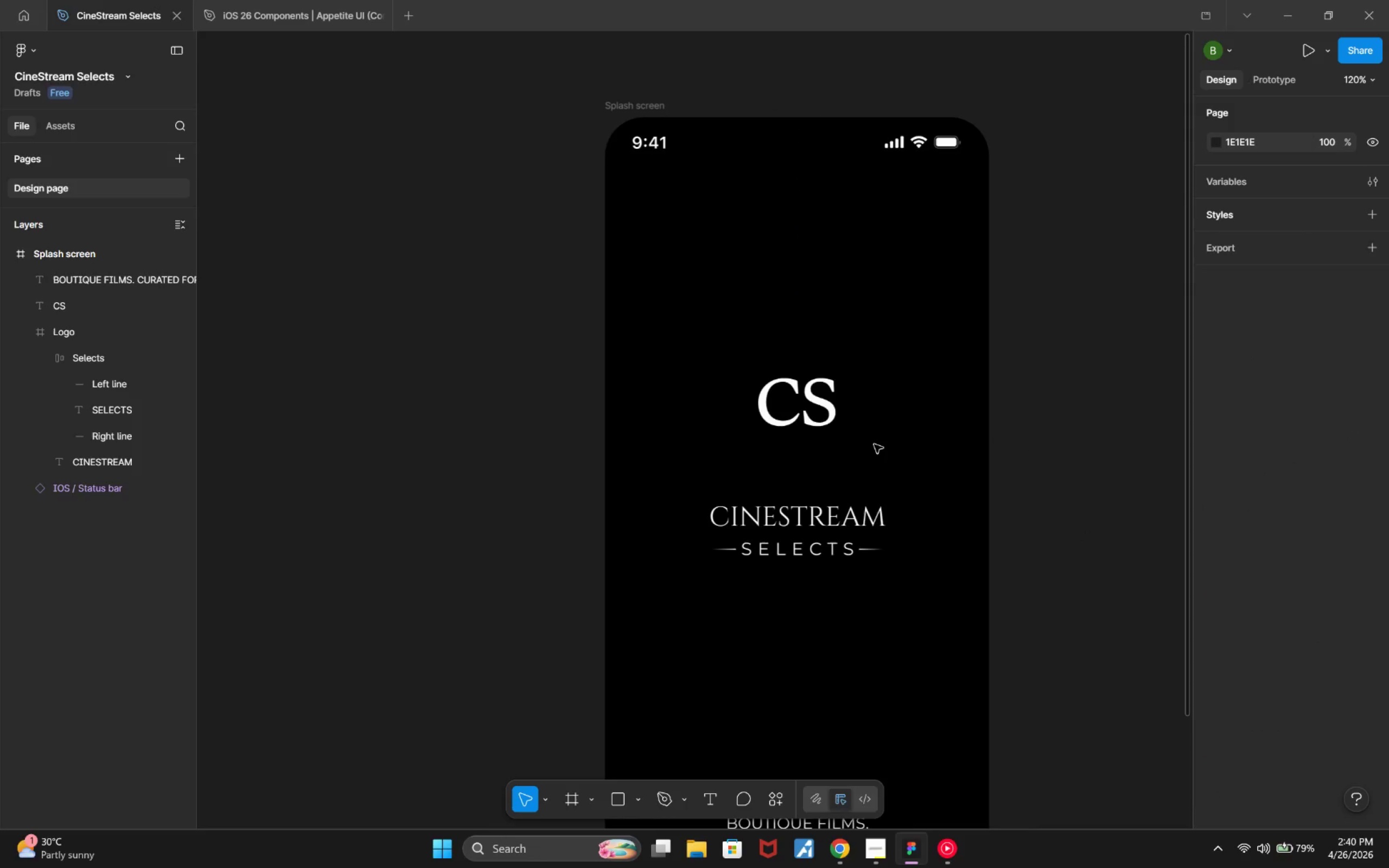 
left_click([775, 405])
 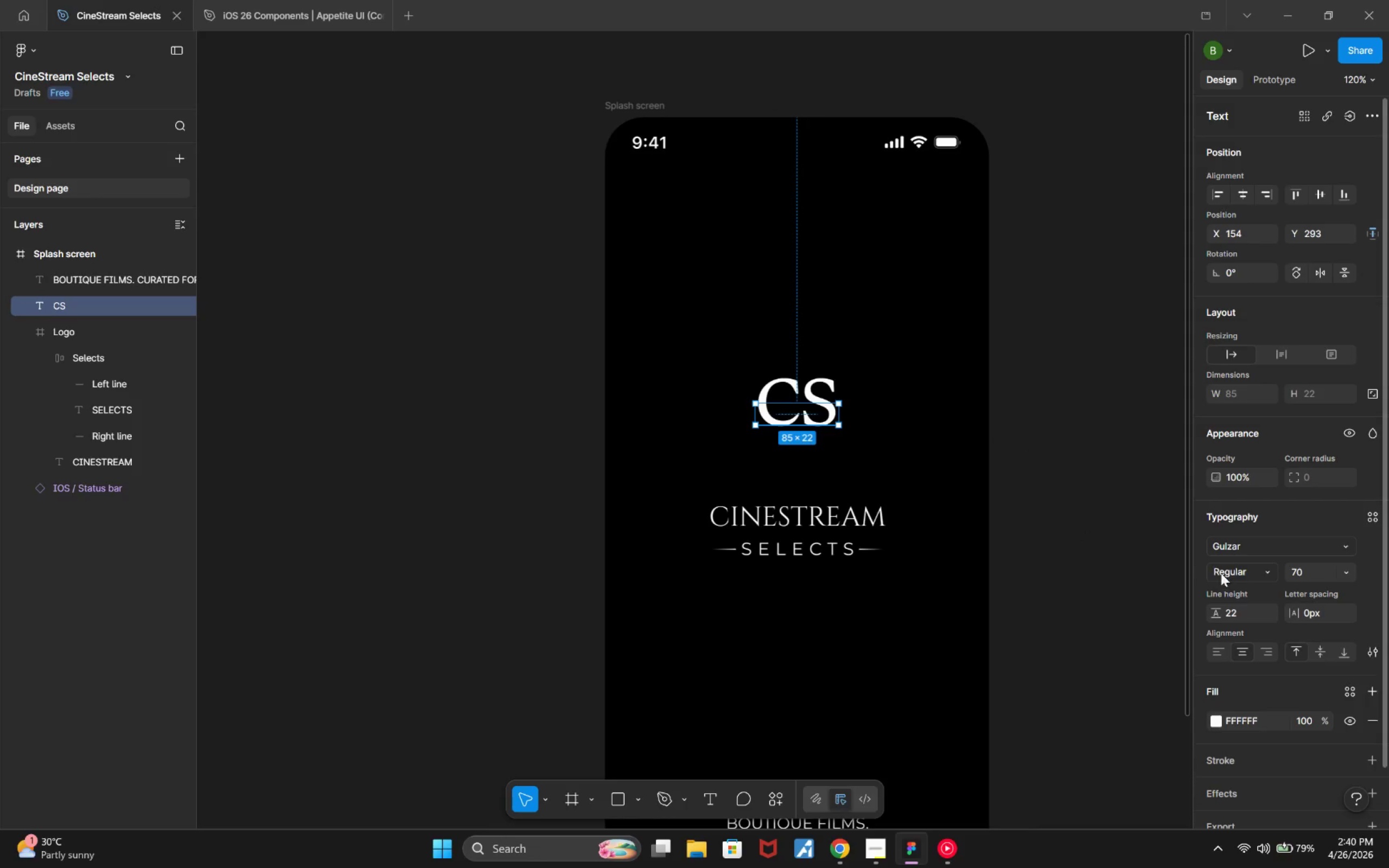 
left_click([1245, 571])
 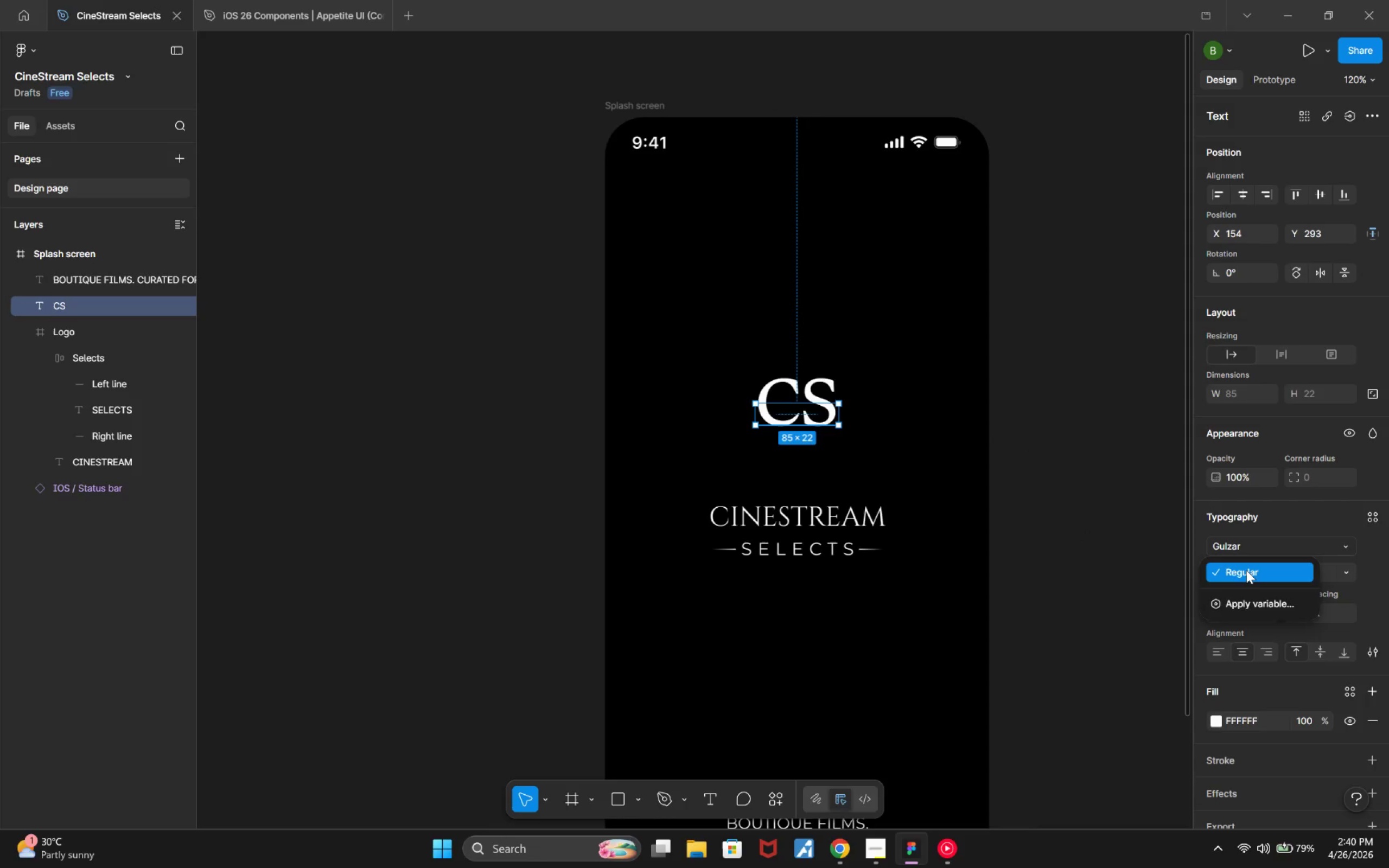 
left_click([1246, 570])
 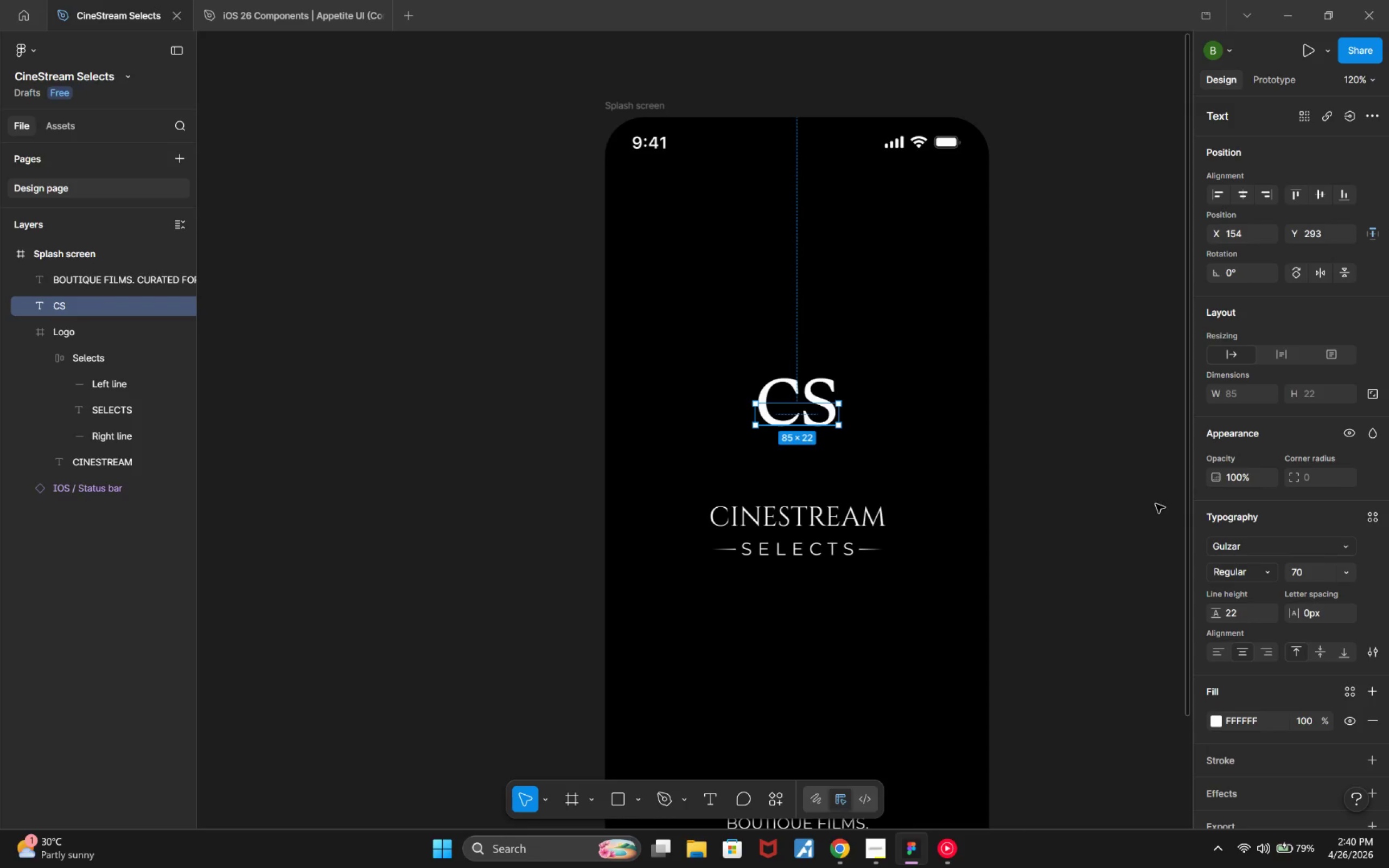 
left_click([791, 396])
 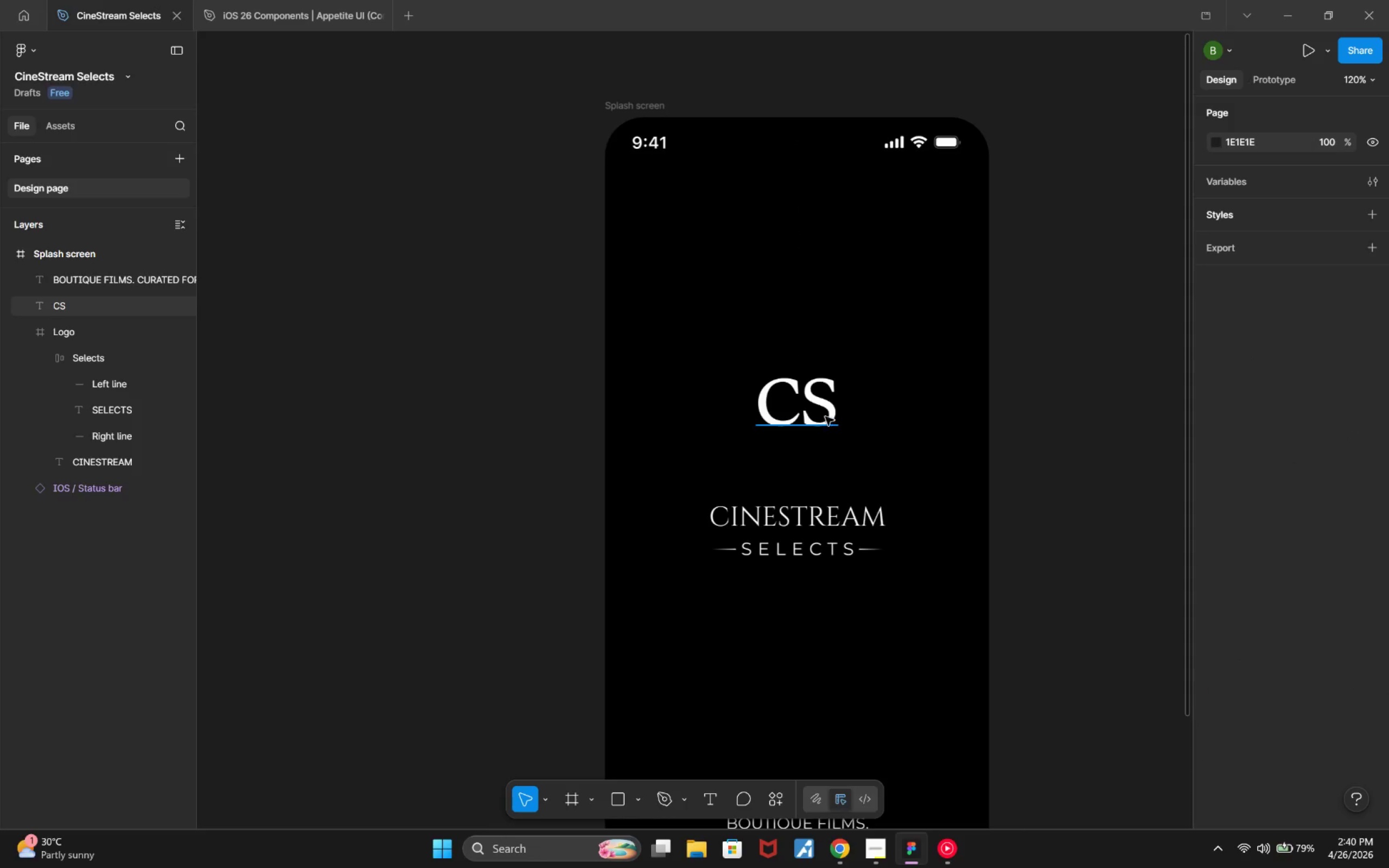 
double_click([825, 416])
 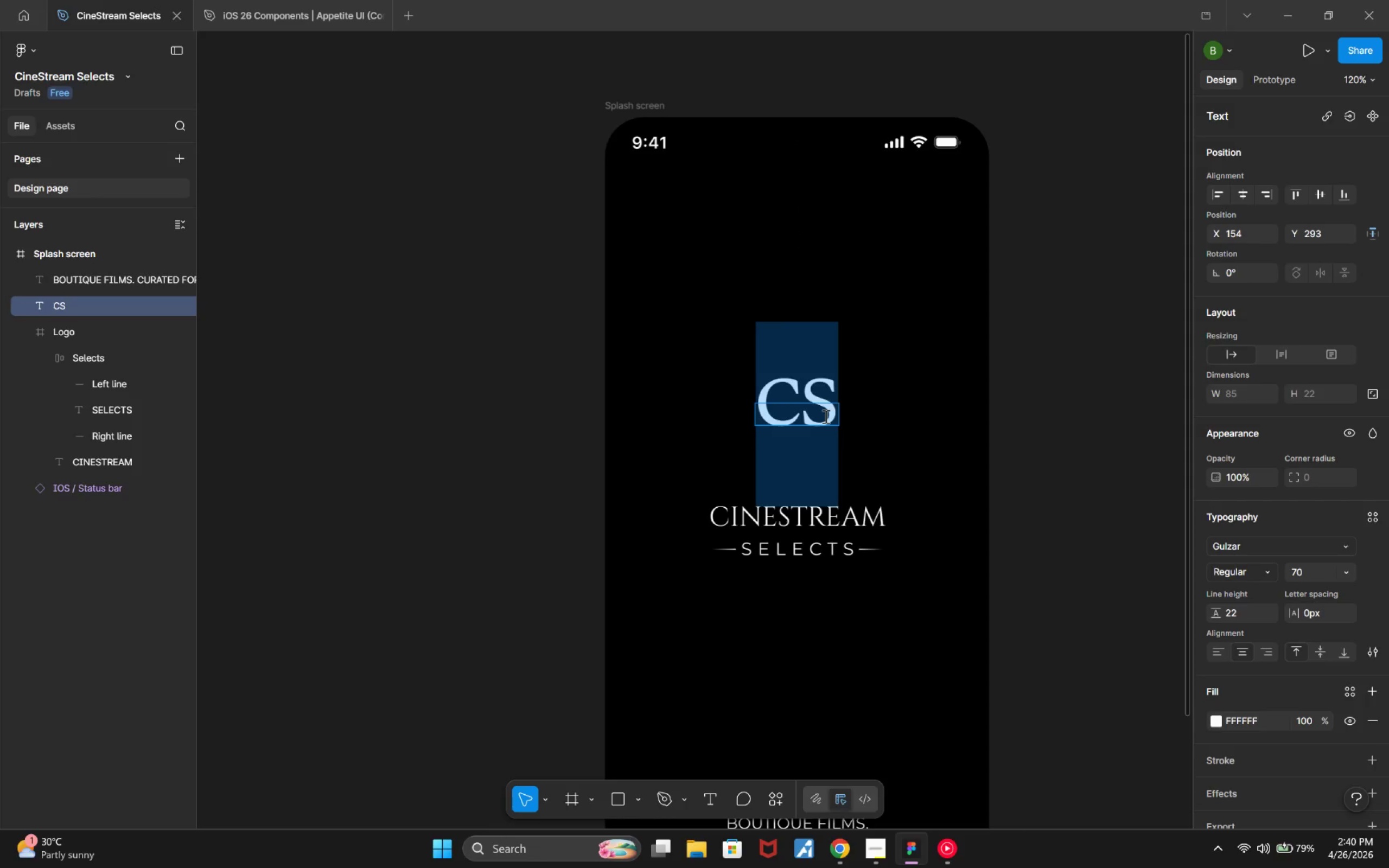 
left_click([825, 416])
 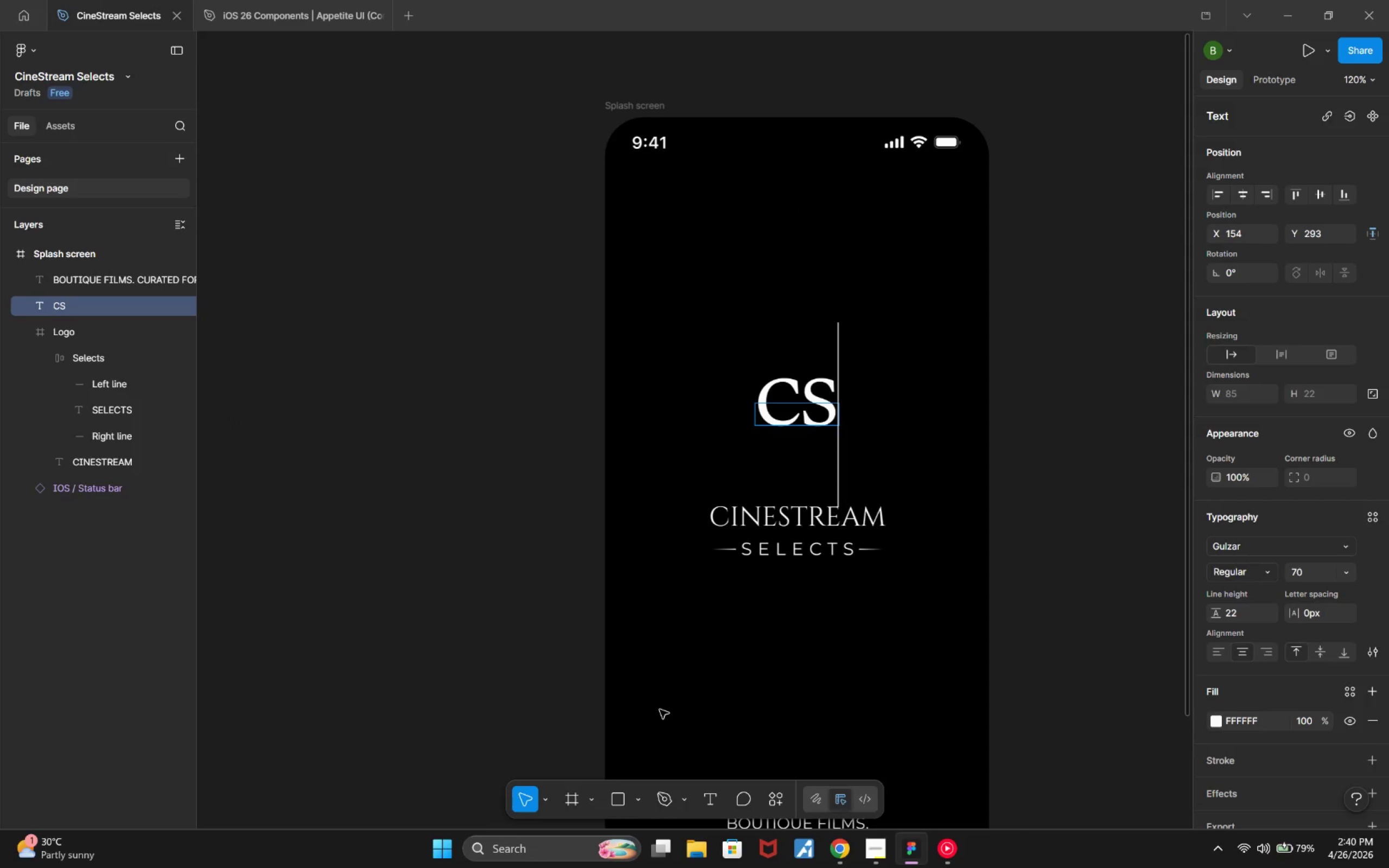 
wait(5.92)
 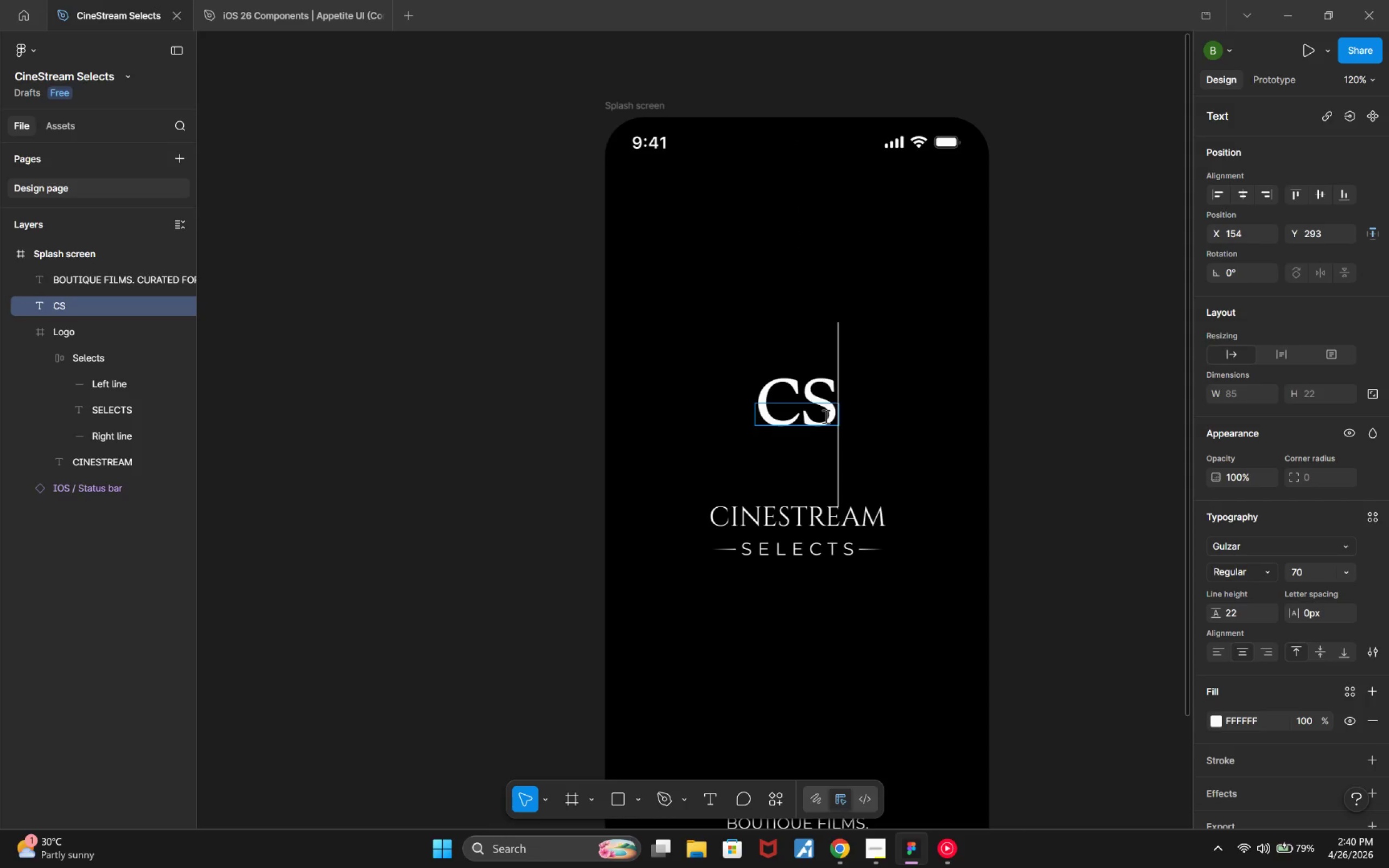 
left_click_drag(start_coordinate=[707, 277], to_coordinate=[801, 331])
 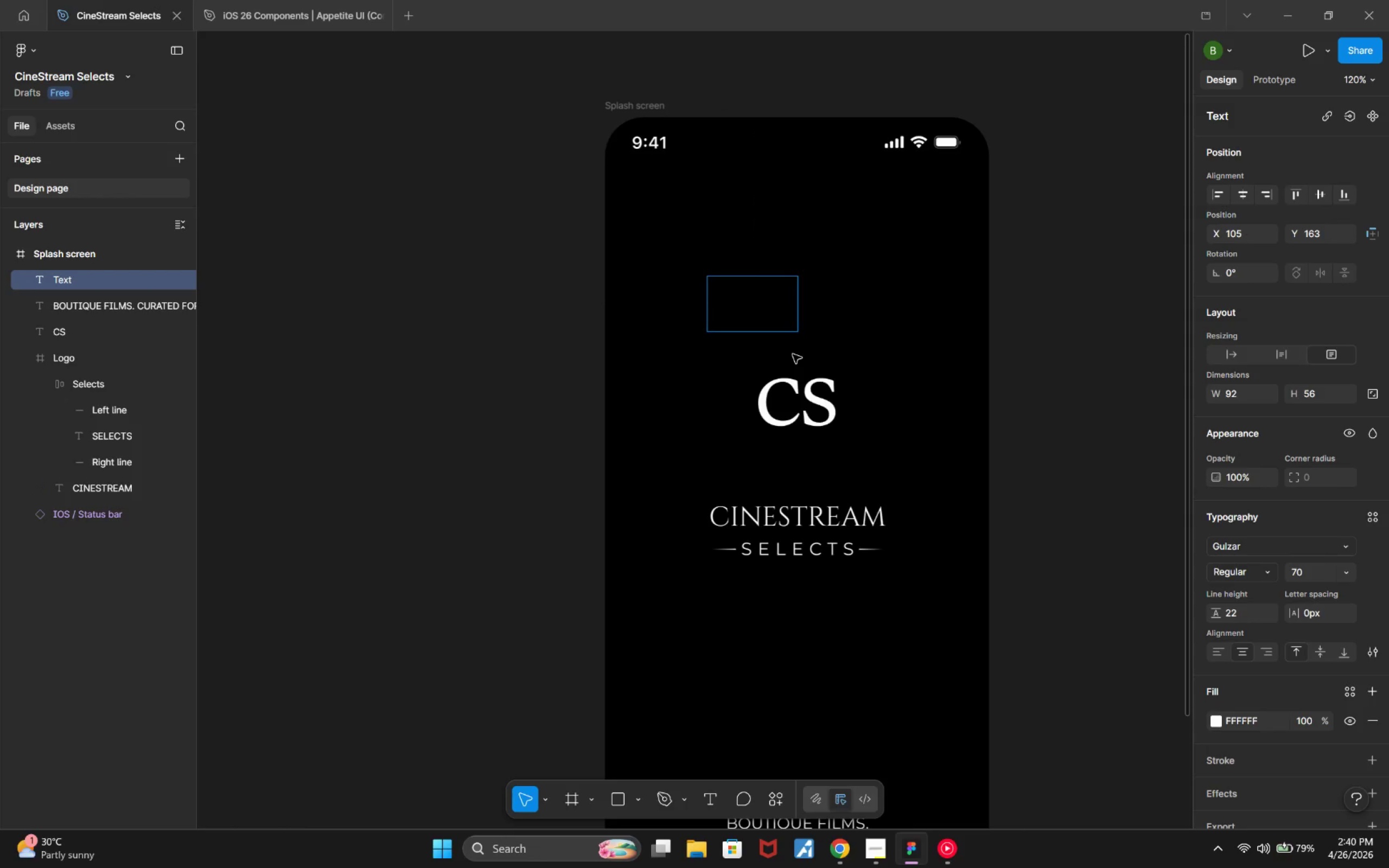 
key(Escape)
 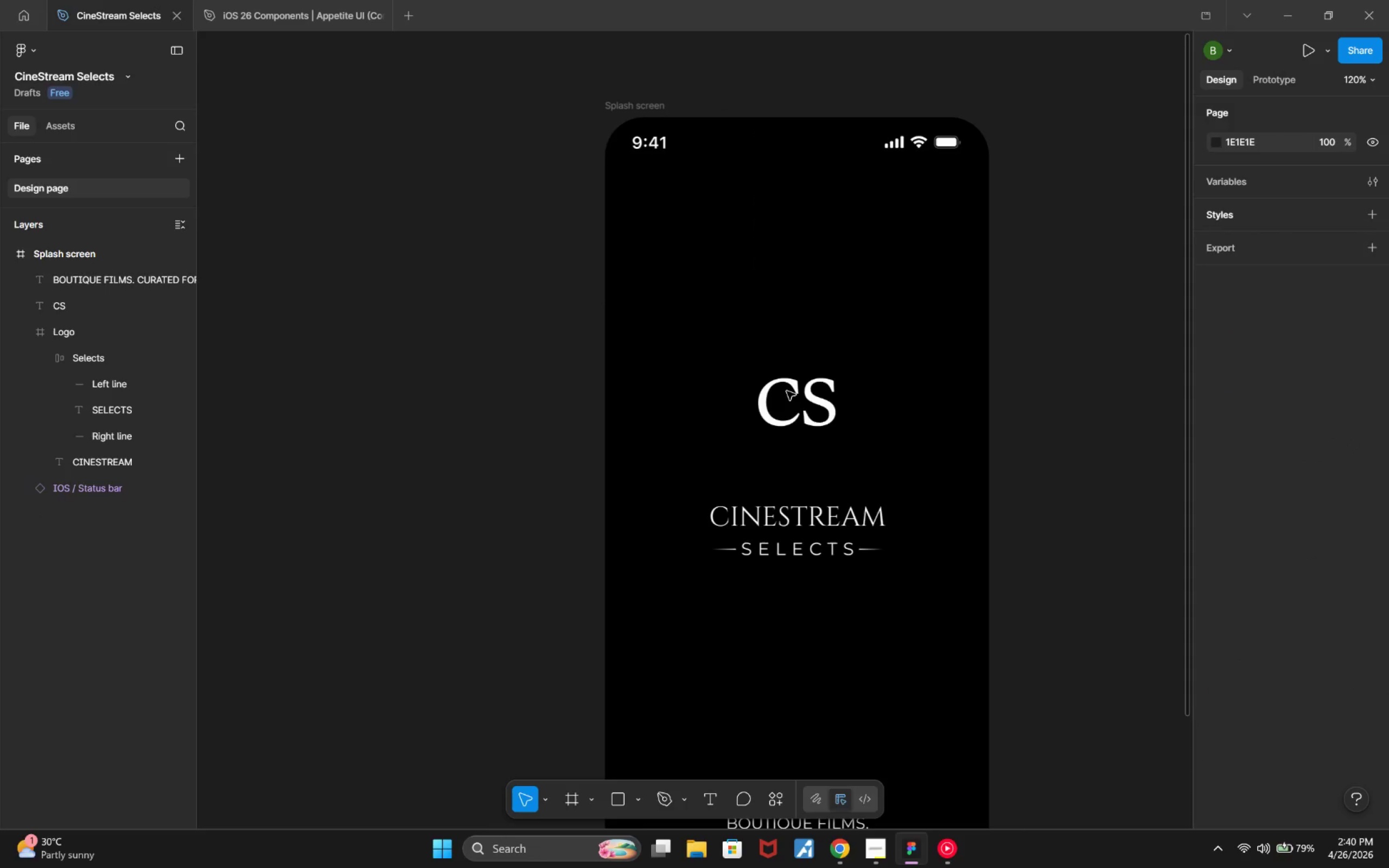 
double_click([787, 391])
 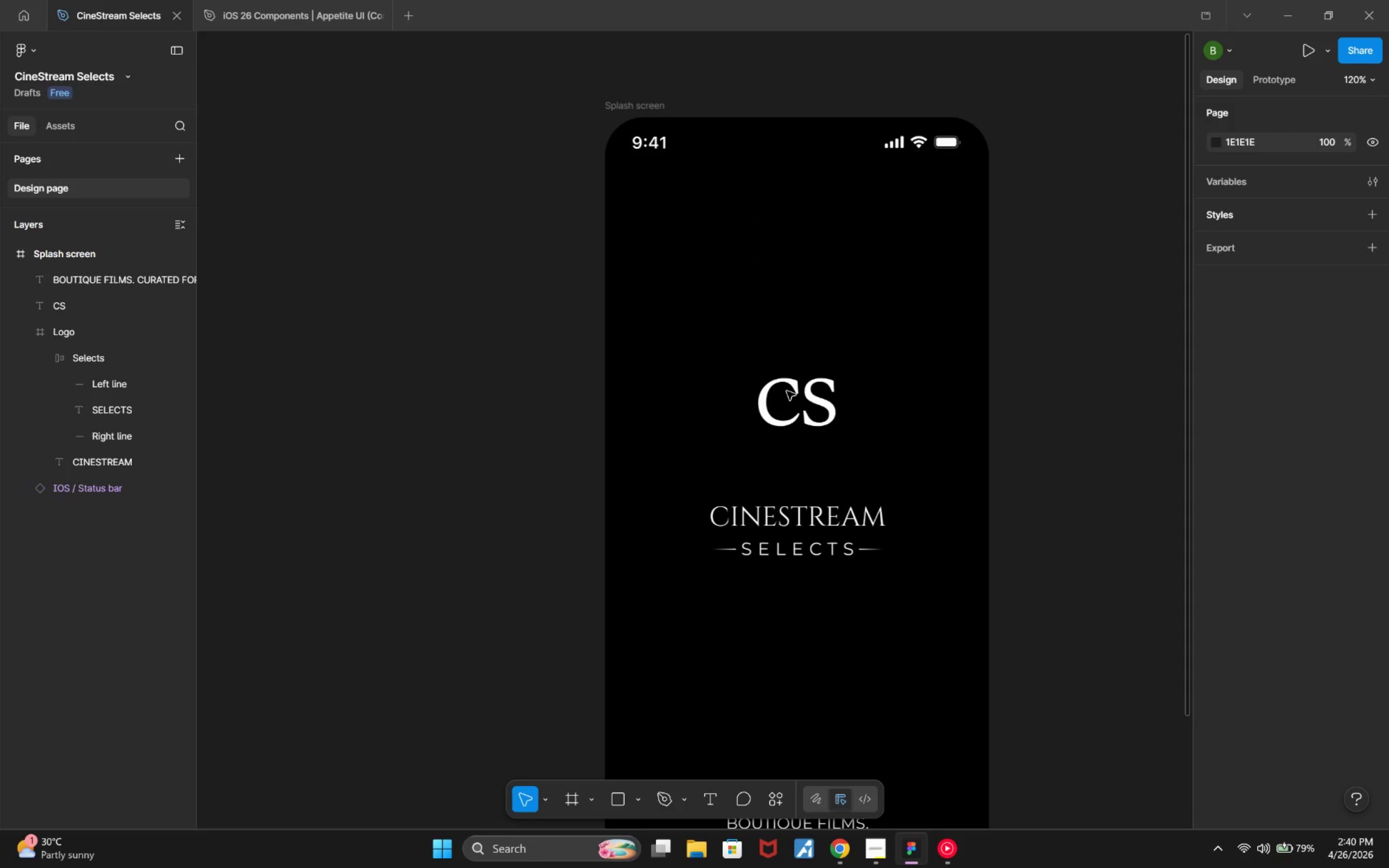 
triple_click([787, 391])
 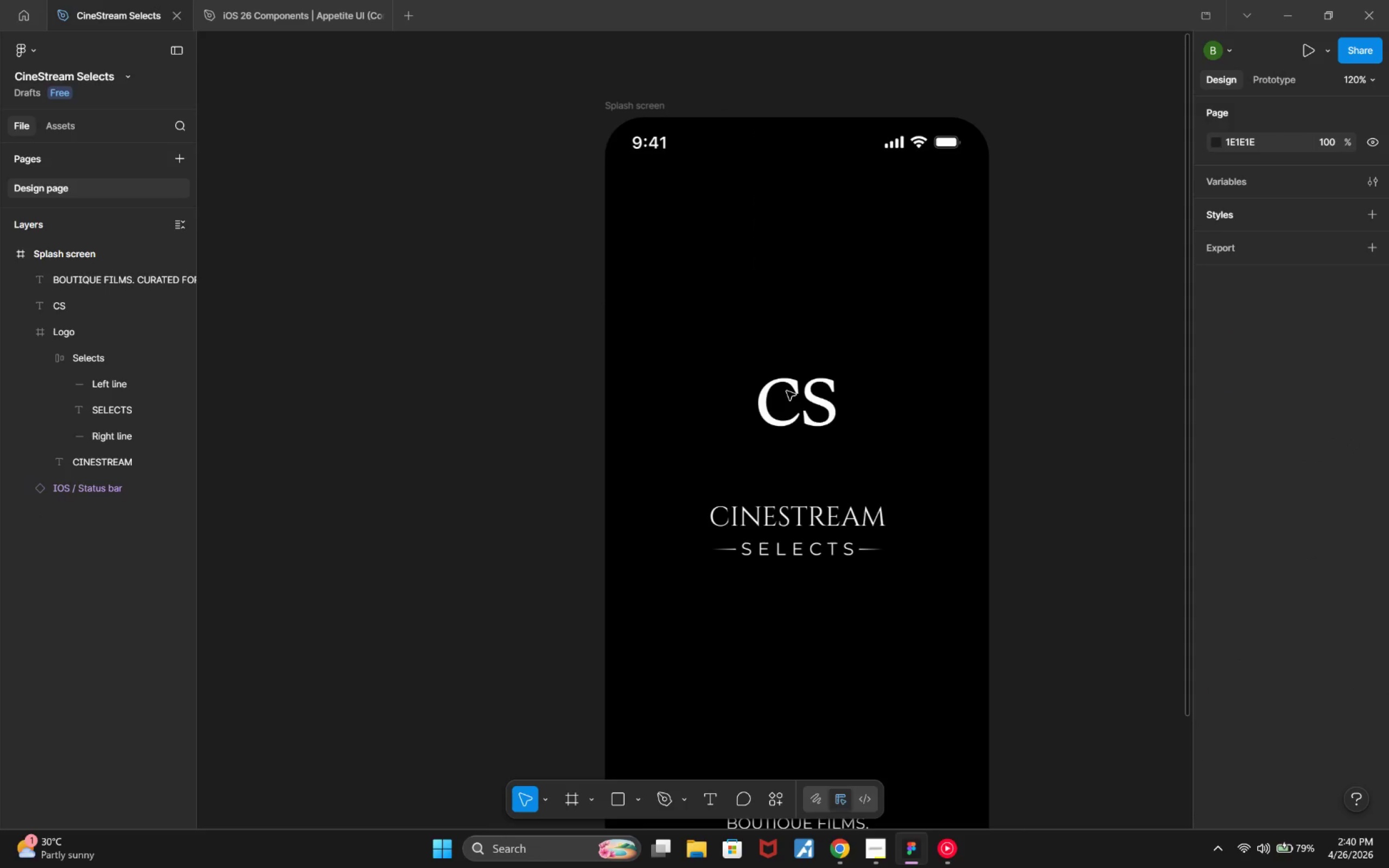 
triple_click([787, 391])
 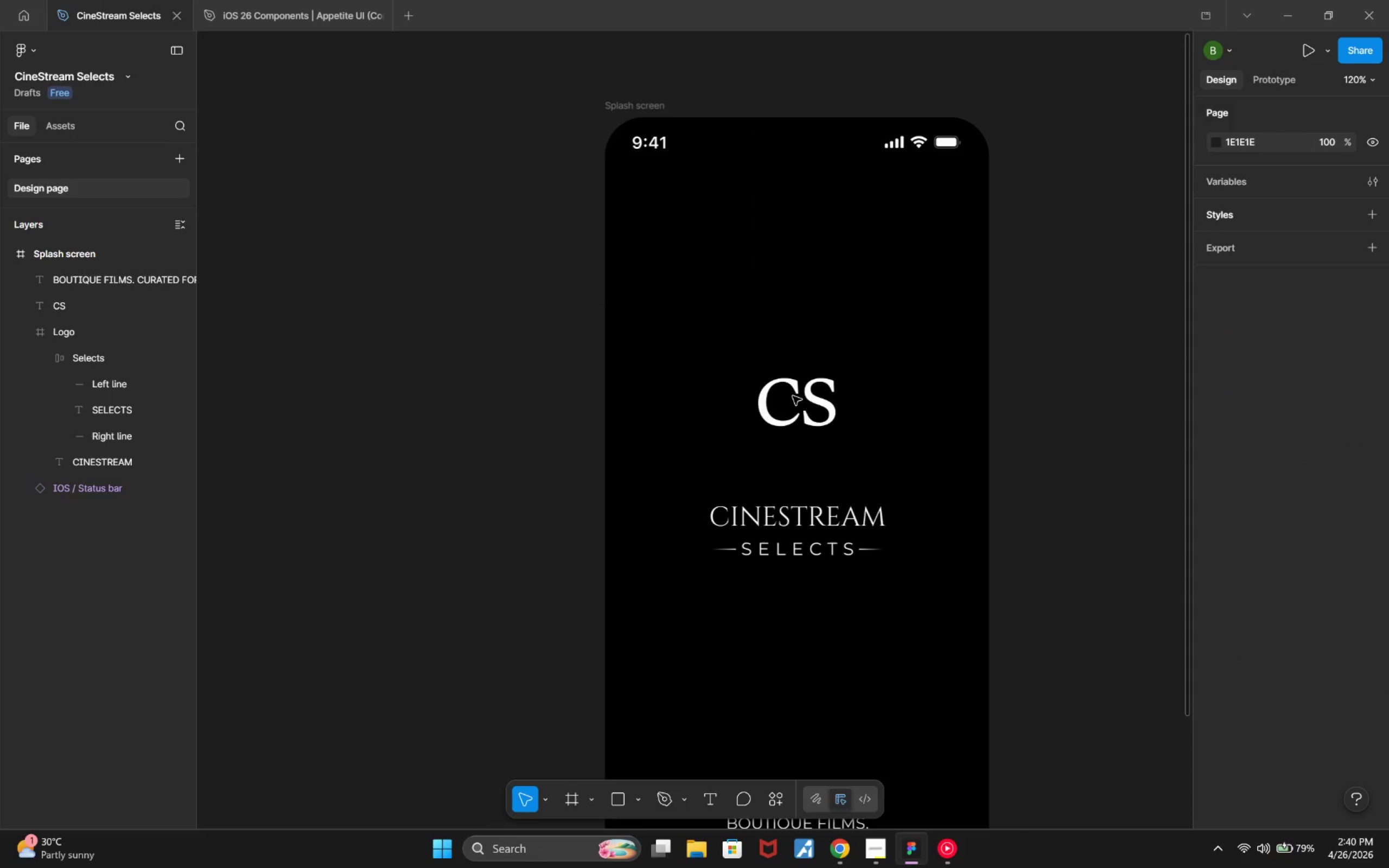 
triple_click([801, 399])
 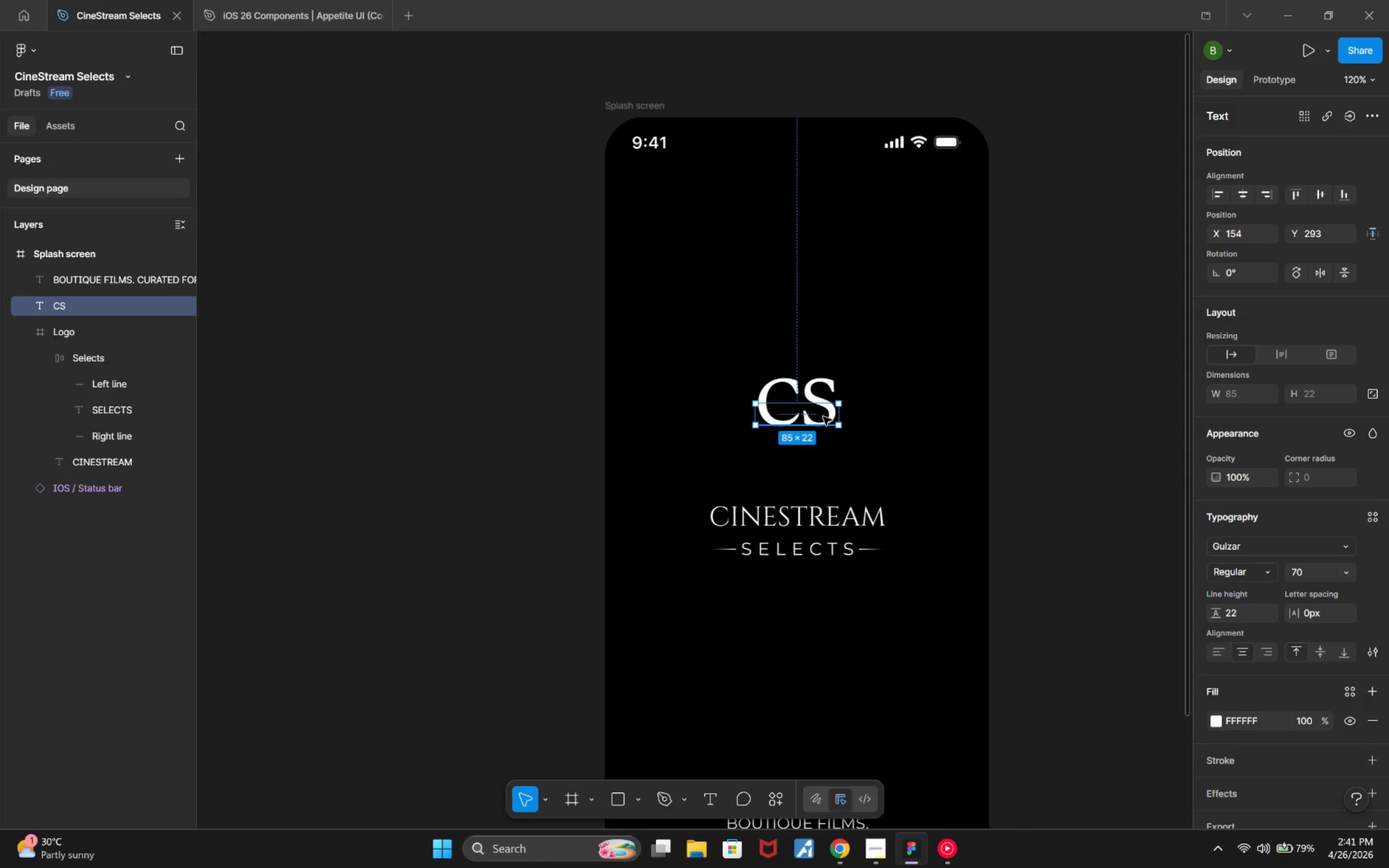 
left_click([823, 418])
 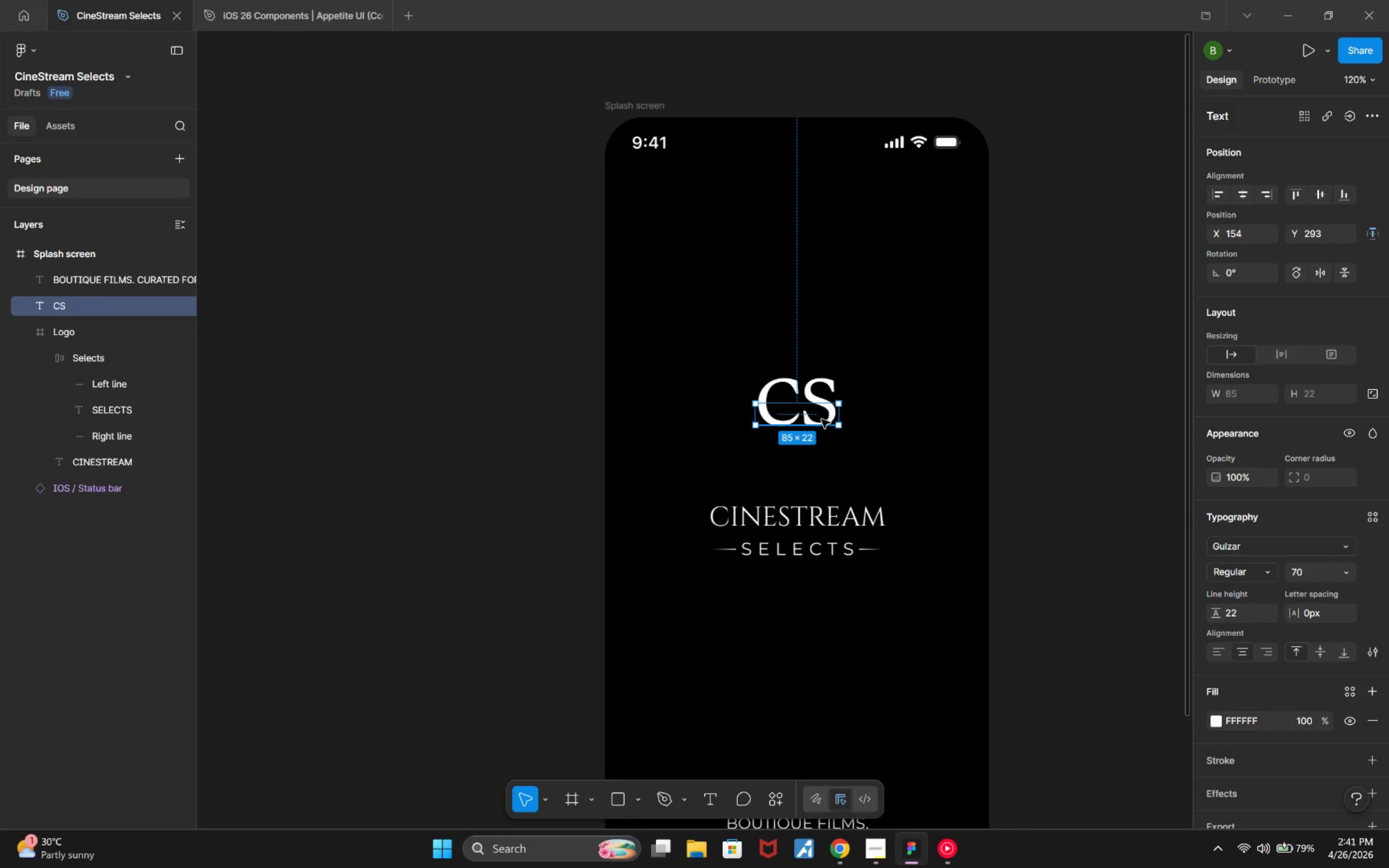 
double_click([821, 419])
 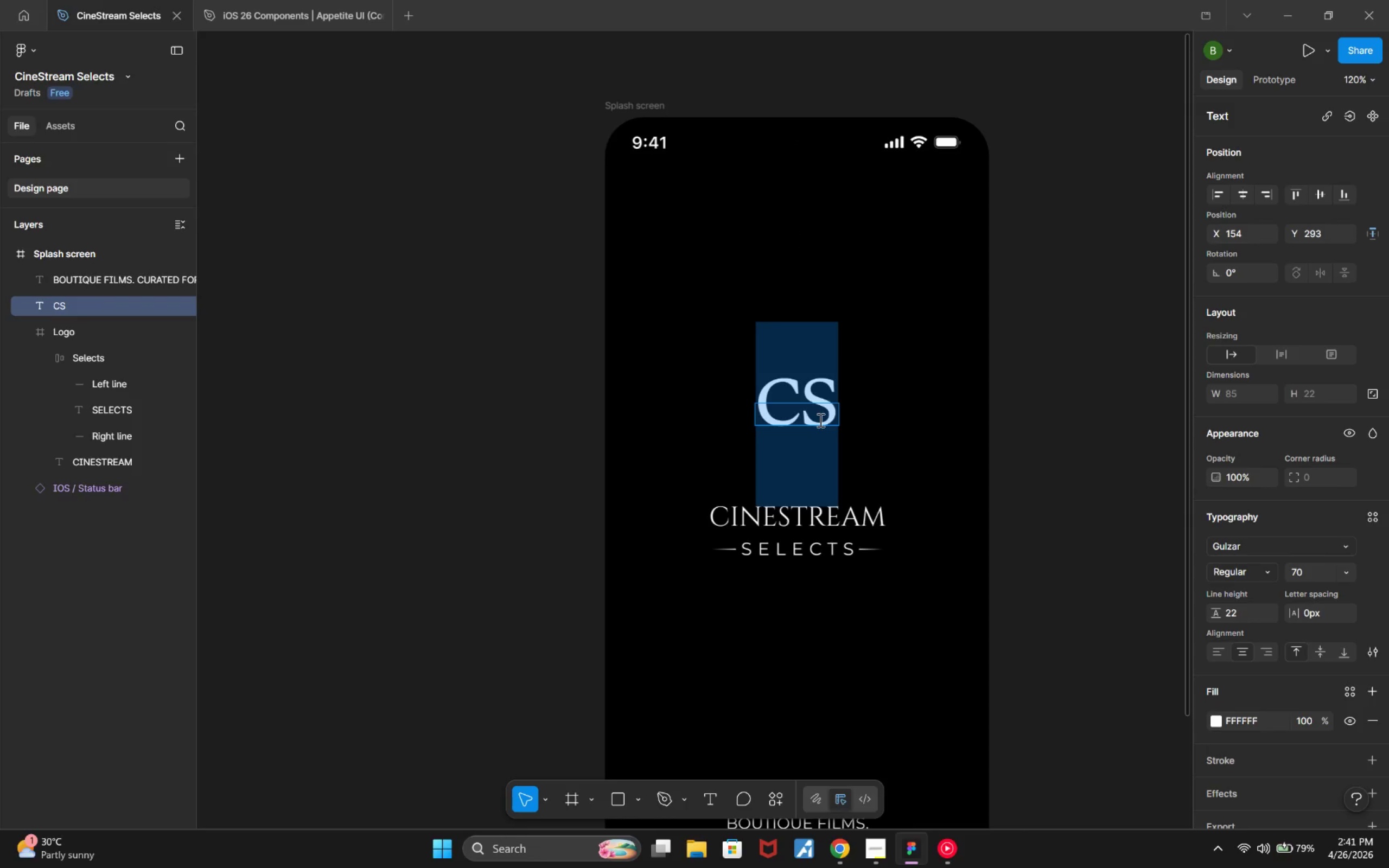 
key(ArrowRight)
 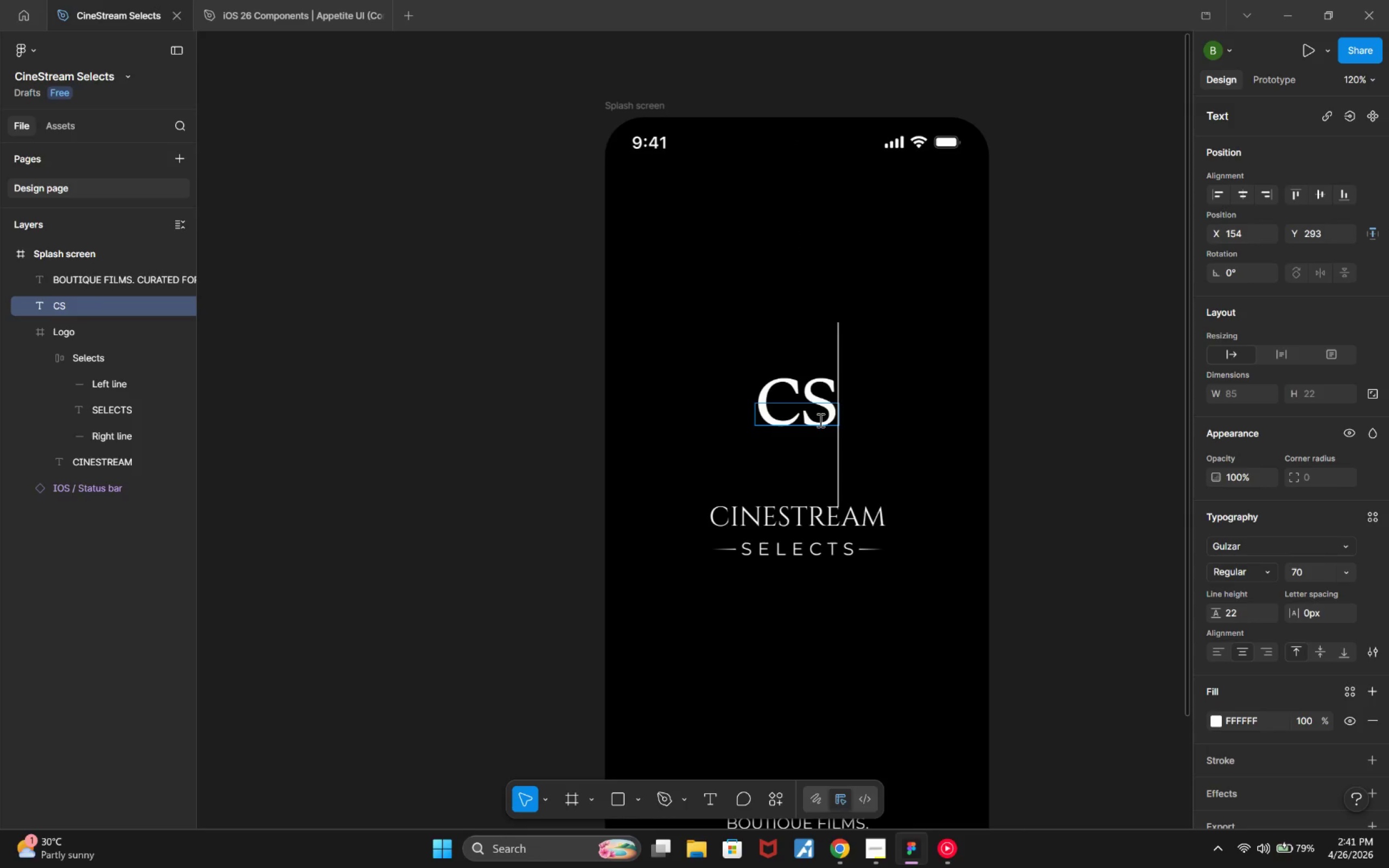 
key(Backspace)
 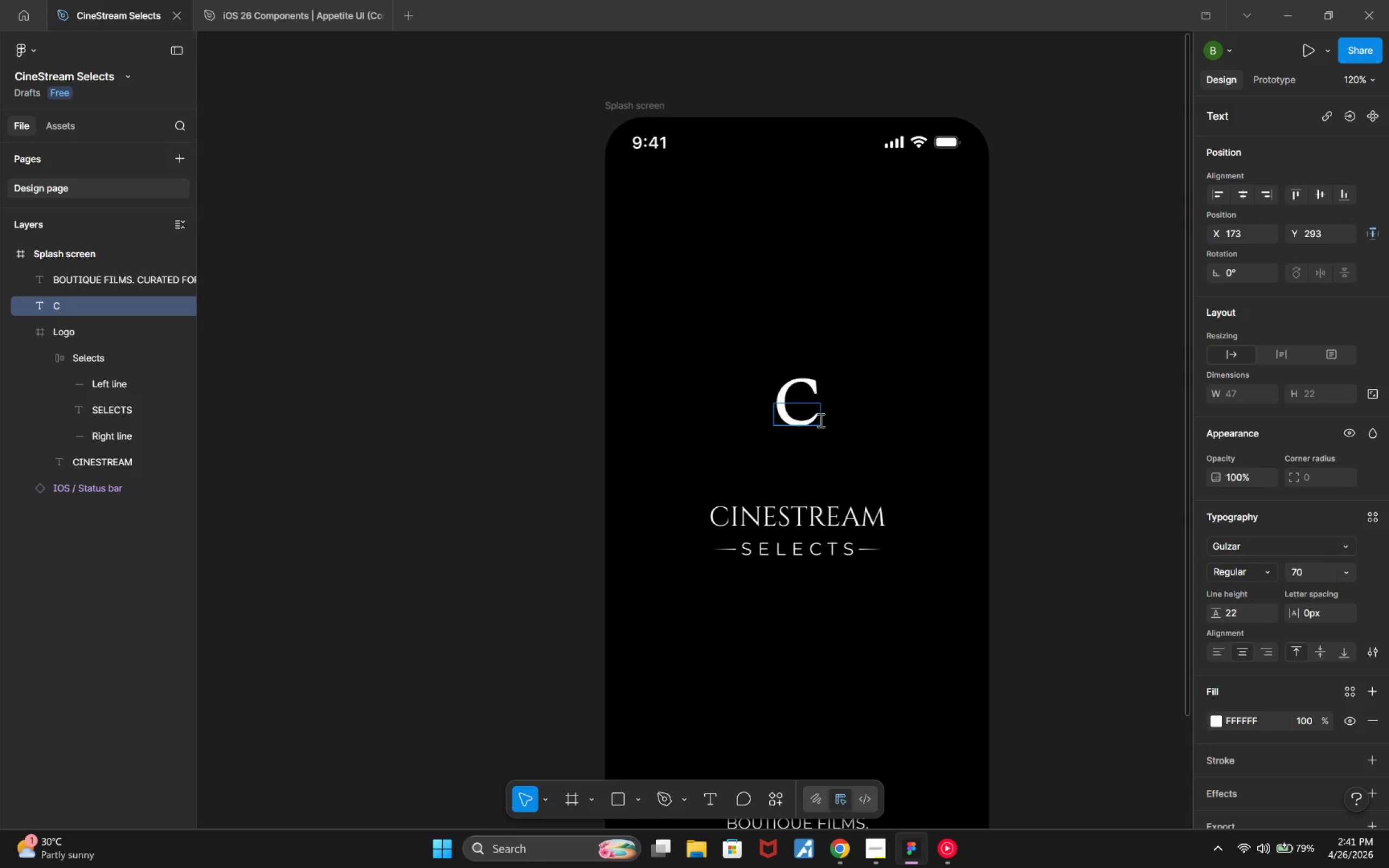 
hold_key(key=ControlLeft, duration=1.14)
scroll: coordinate [889, 427], scroll_direction: up, amount: 6.0
 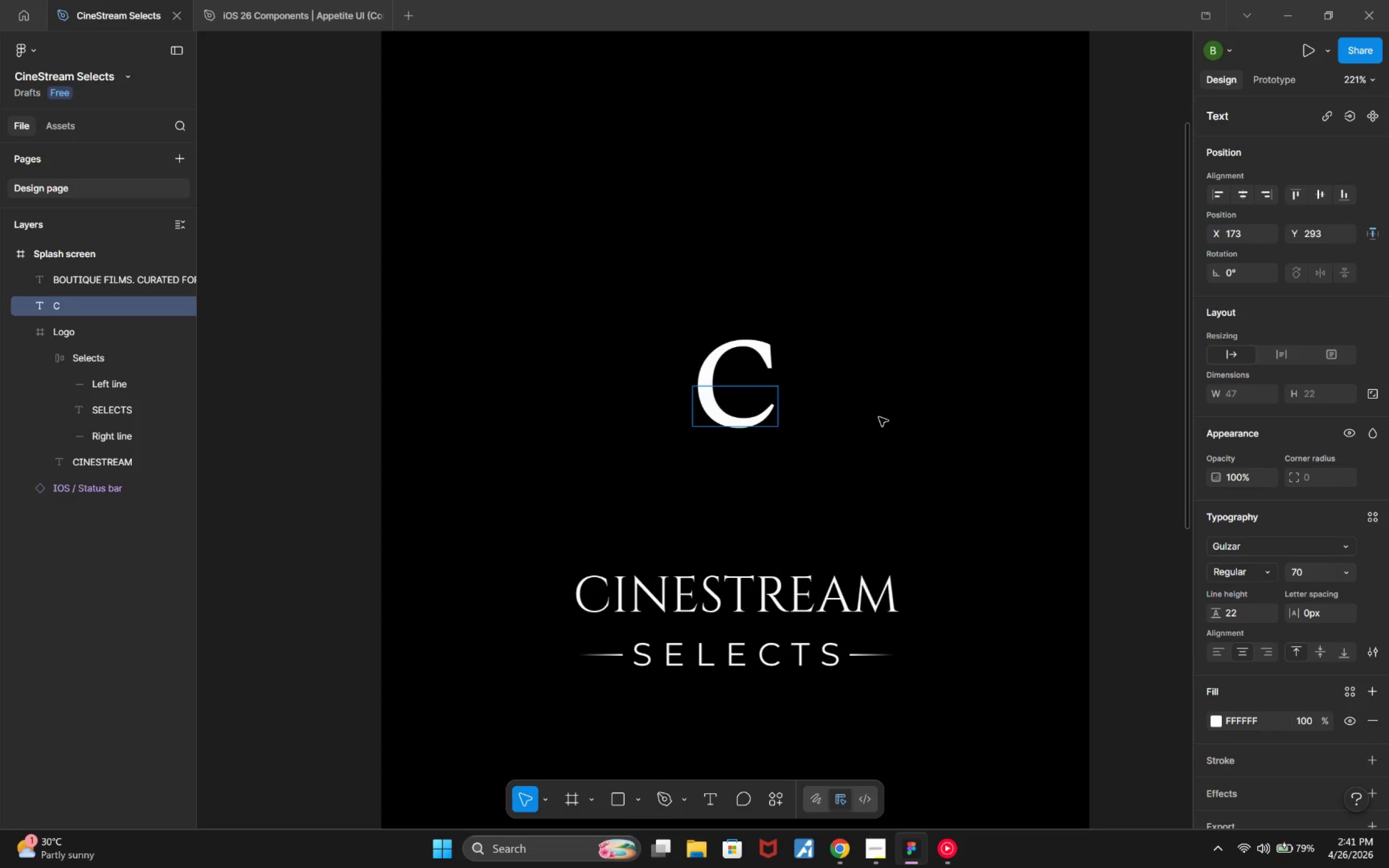 
left_click([879, 417])
 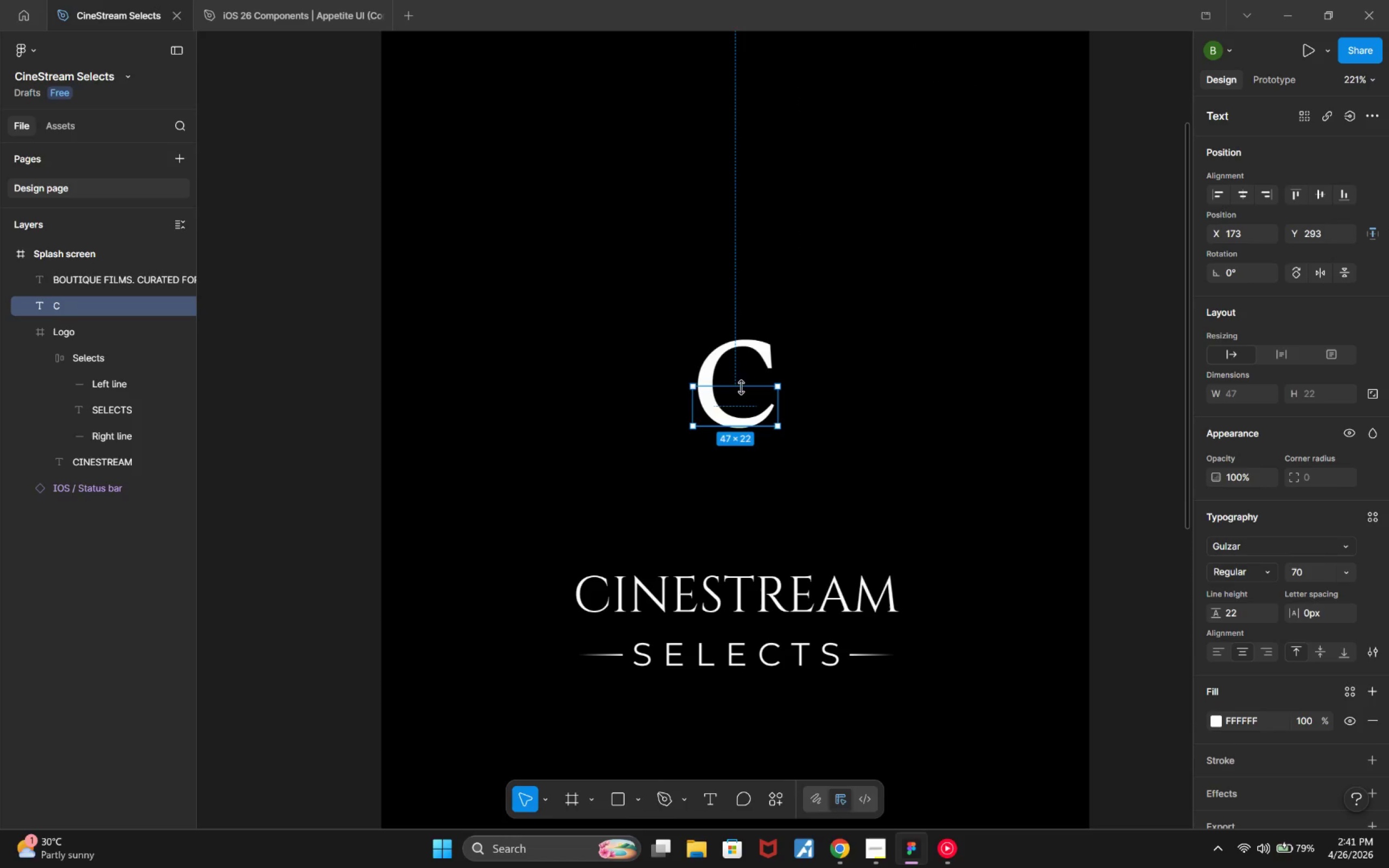 
left_click_drag(start_coordinate=[737, 384], to_coordinate=[744, 387])
 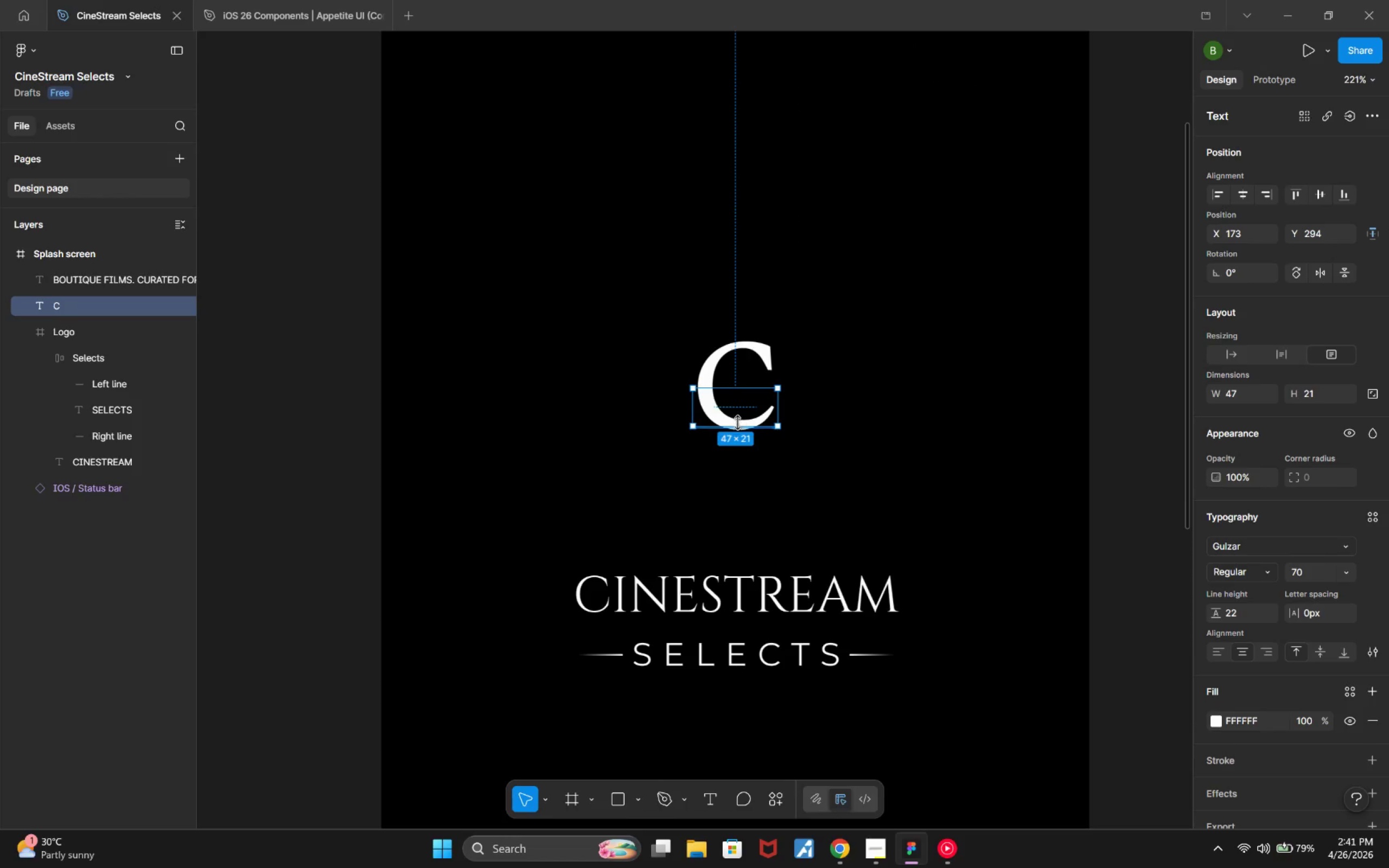 
left_click_drag(start_coordinate=[738, 424], to_coordinate=[766, 467])
 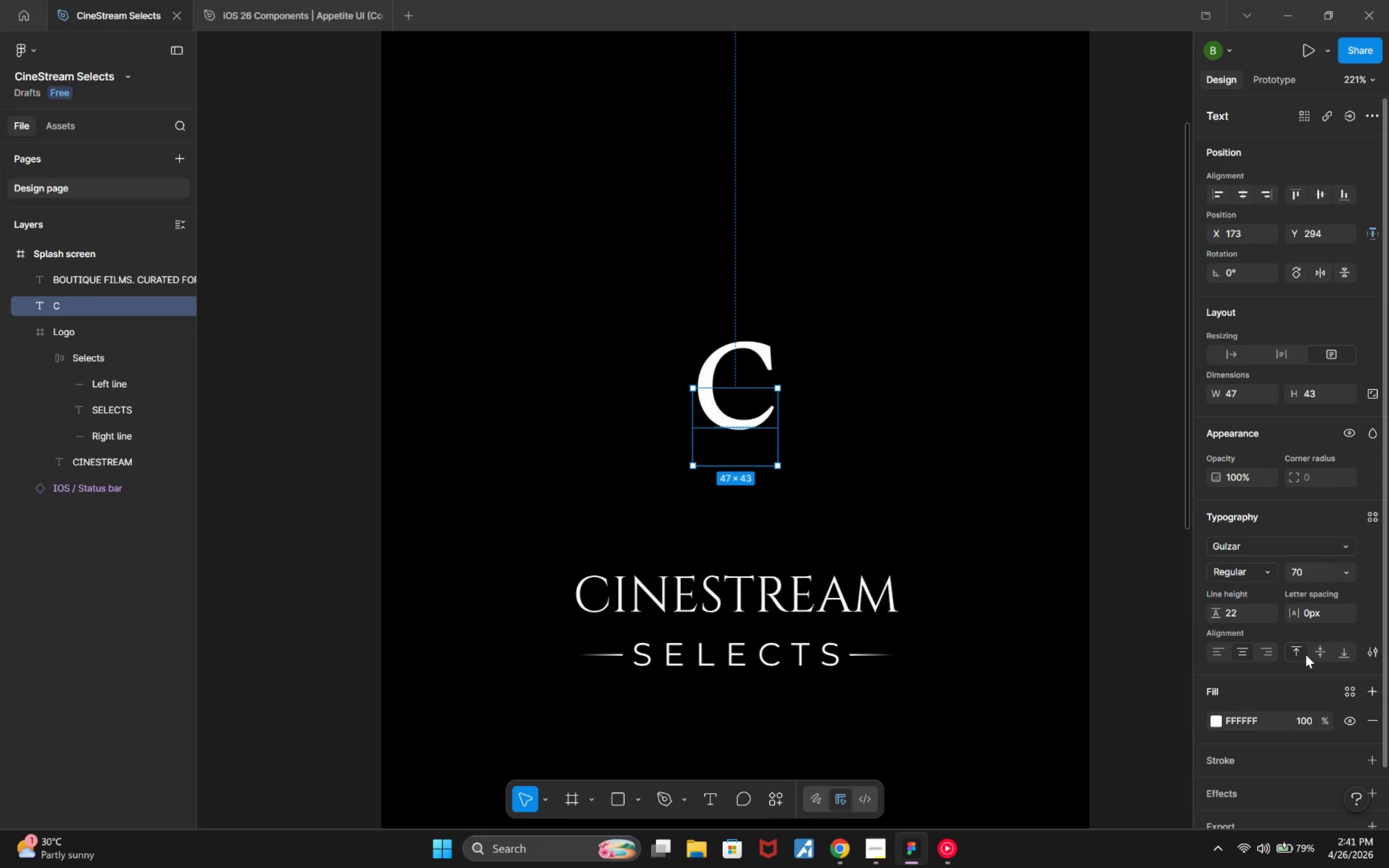 
left_click_drag(start_coordinate=[1316, 652], to_coordinate=[1319, 651])
 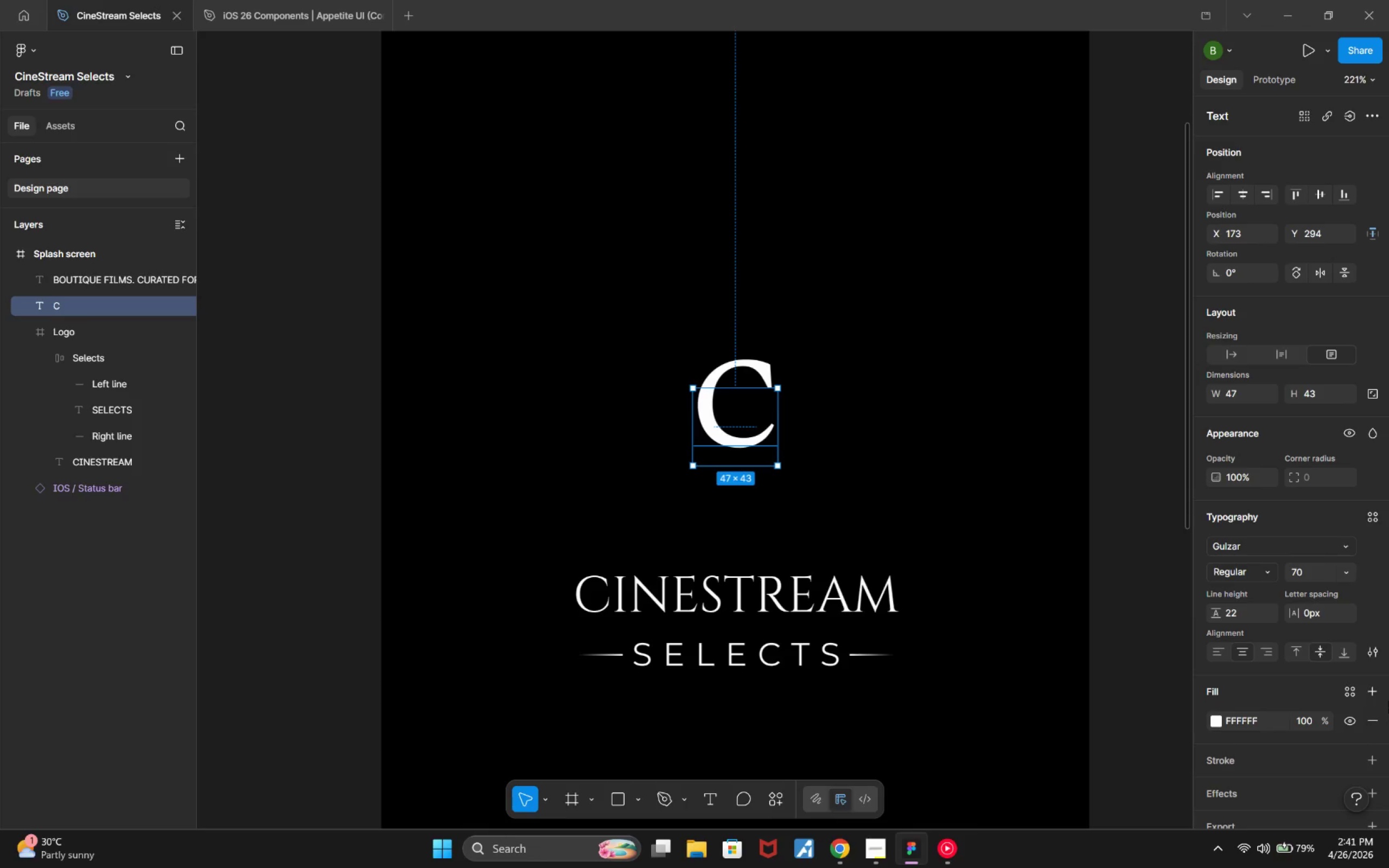 
left_click([1345, 655])
 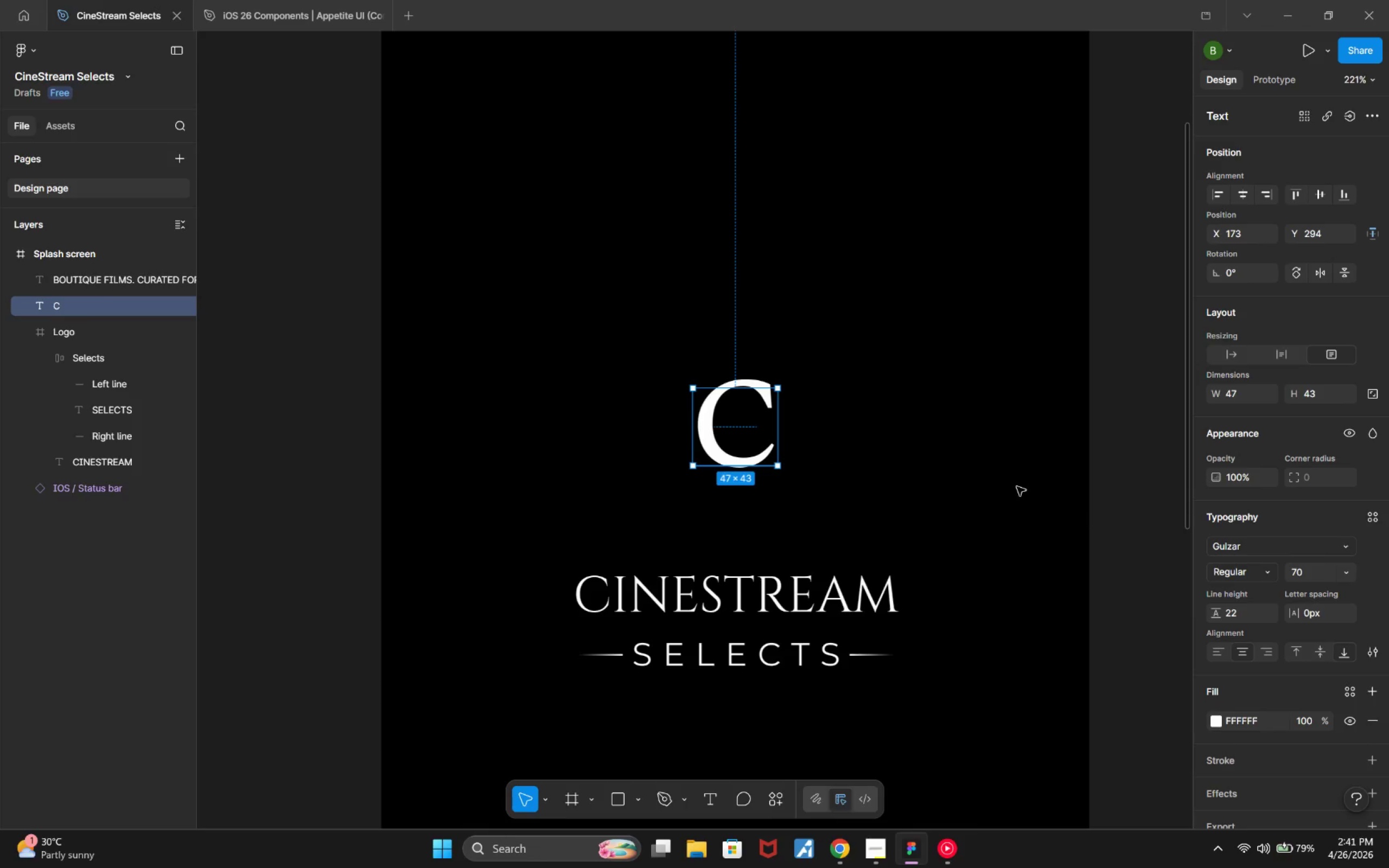 
left_click_drag(start_coordinate=[729, 387], to_coordinate=[735, 380])
 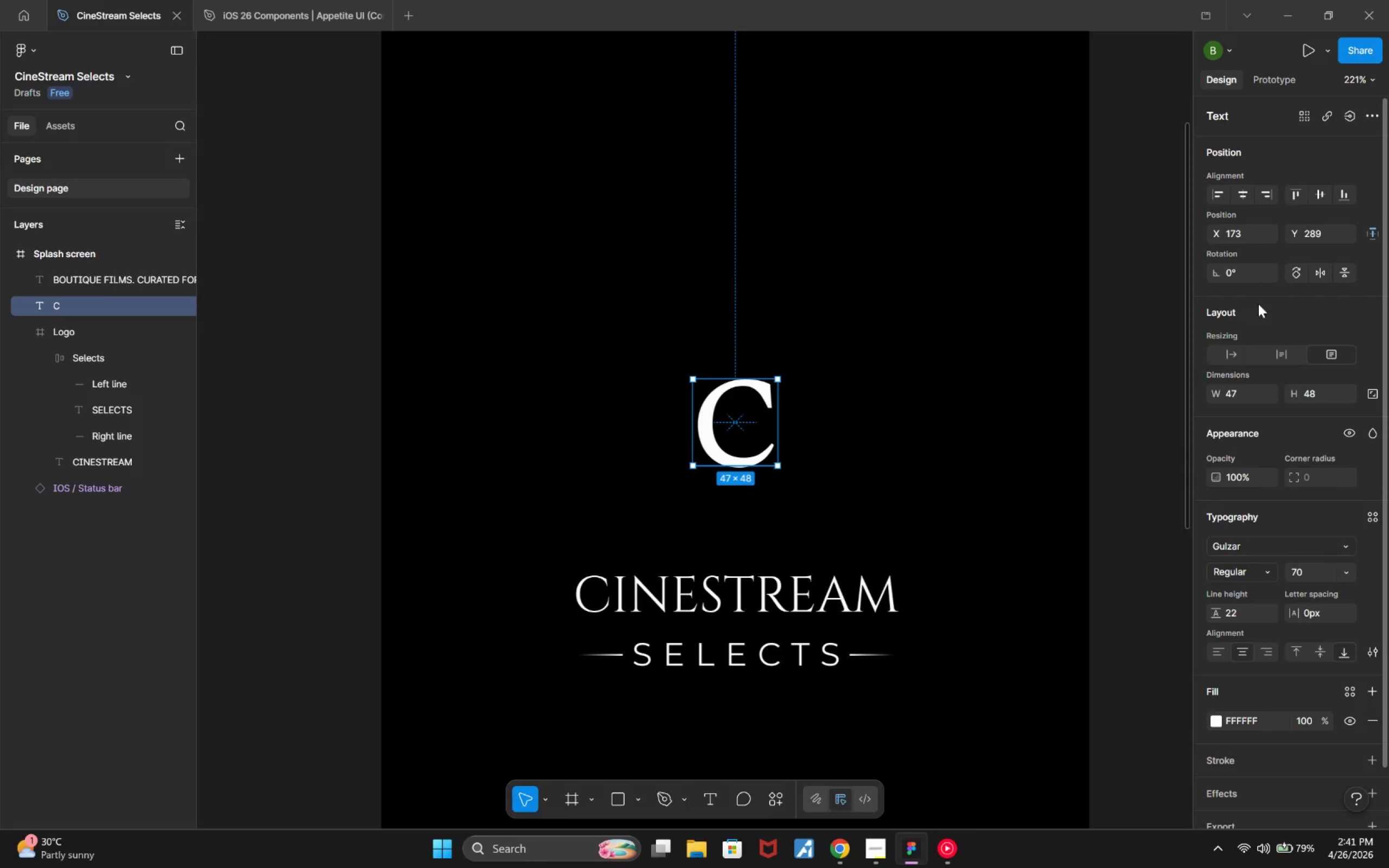 
left_click([1281, 358])
 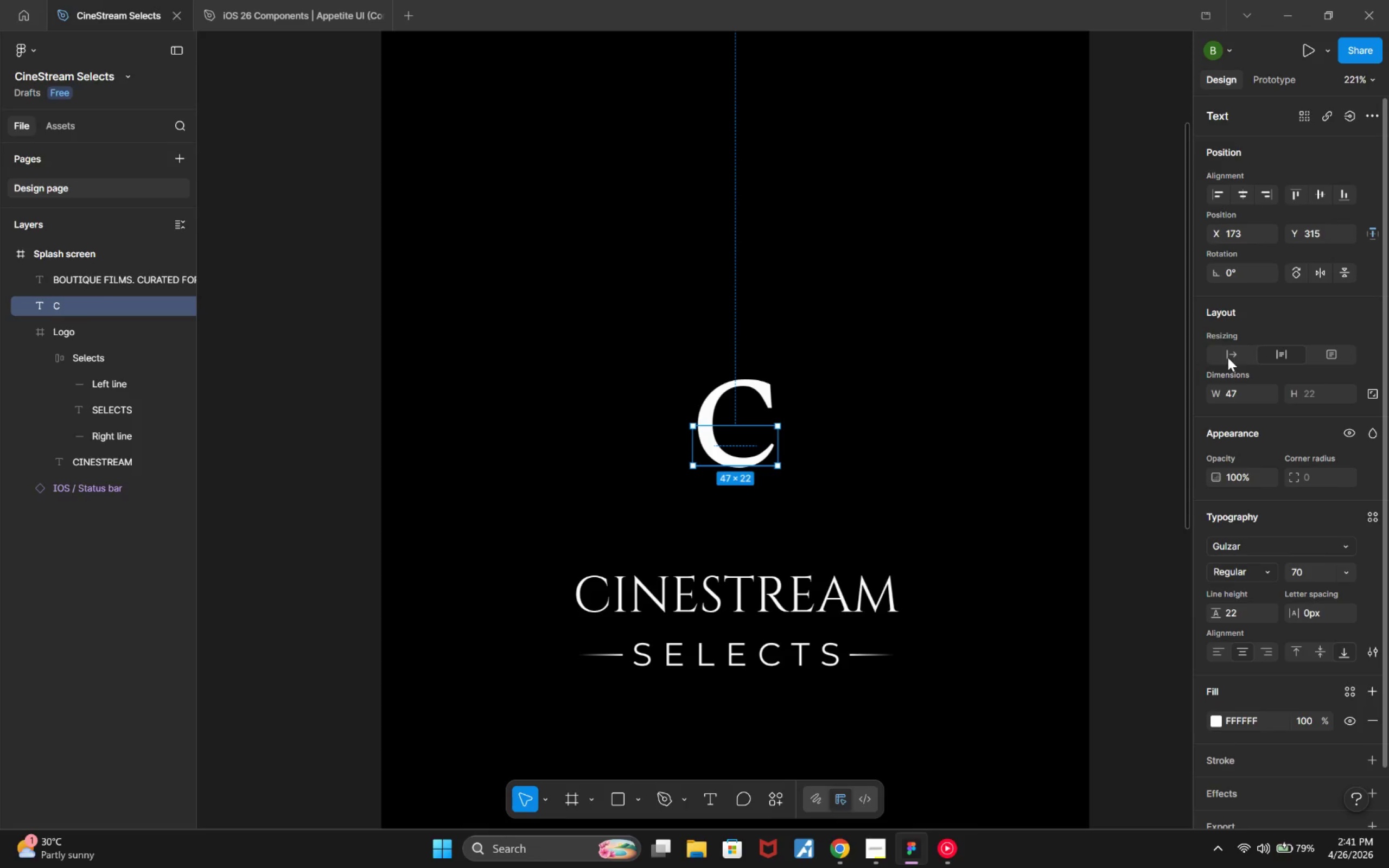 
left_click([1228, 358])
 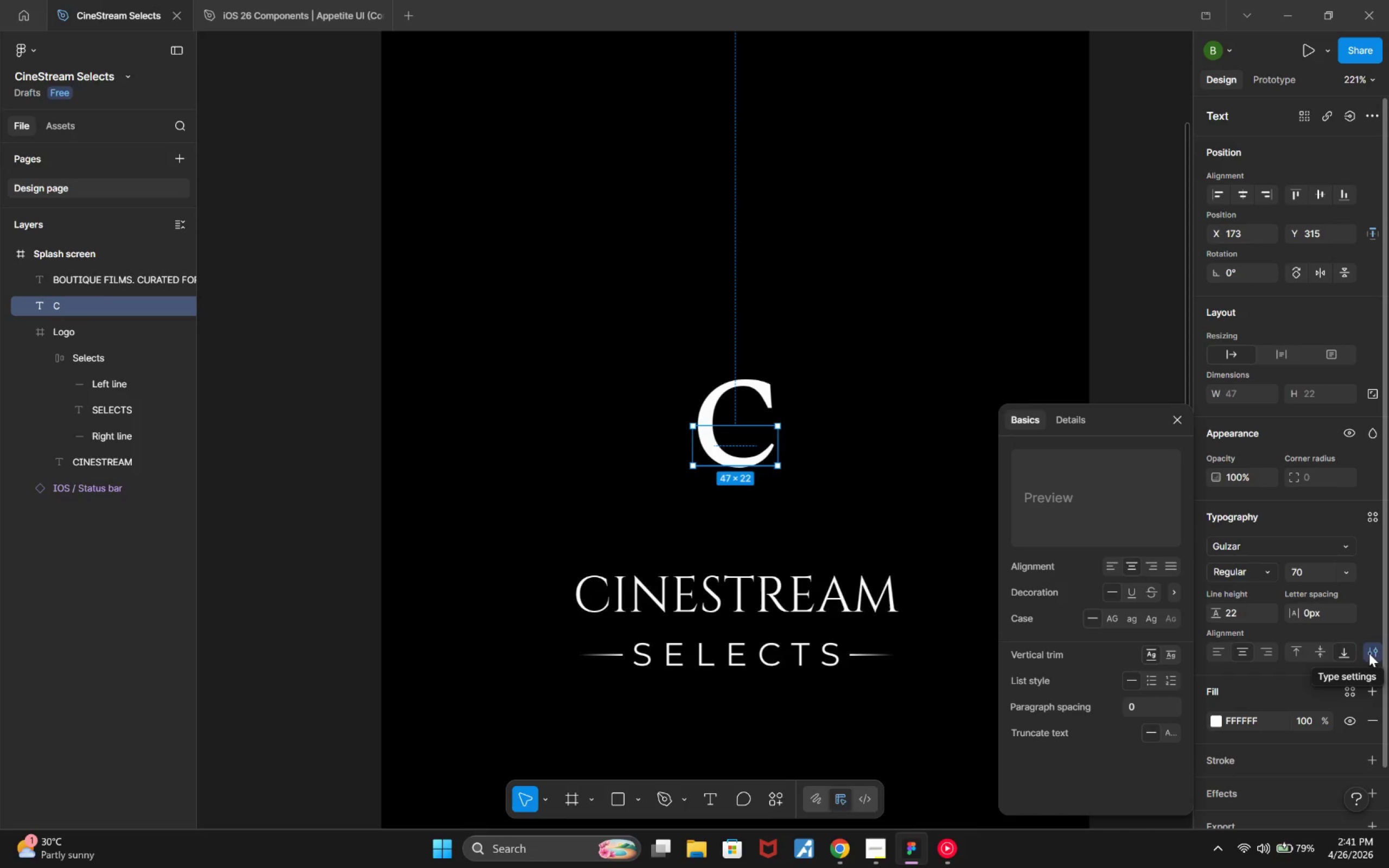 
wait(6.97)
 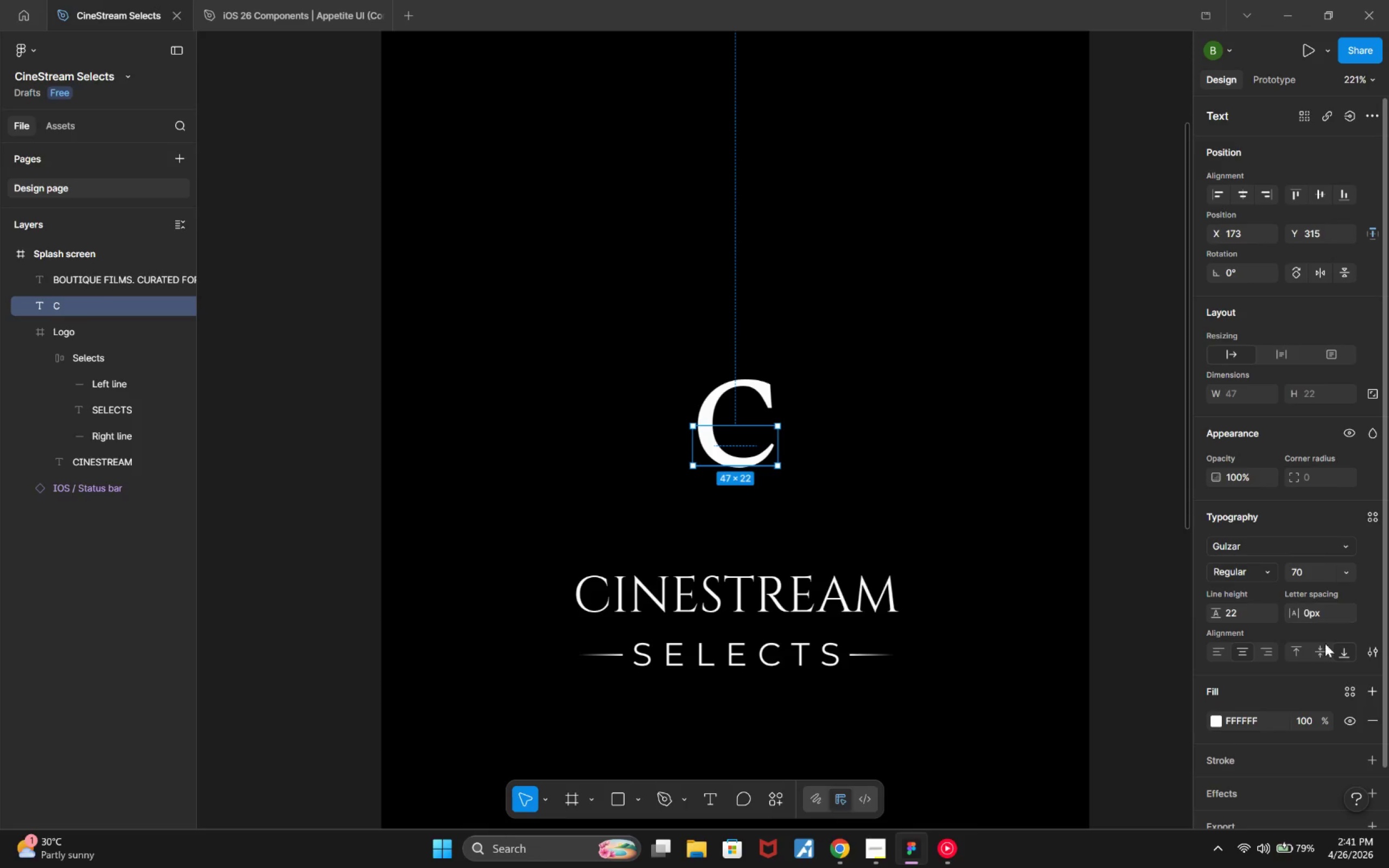 
left_click([1369, 653])
 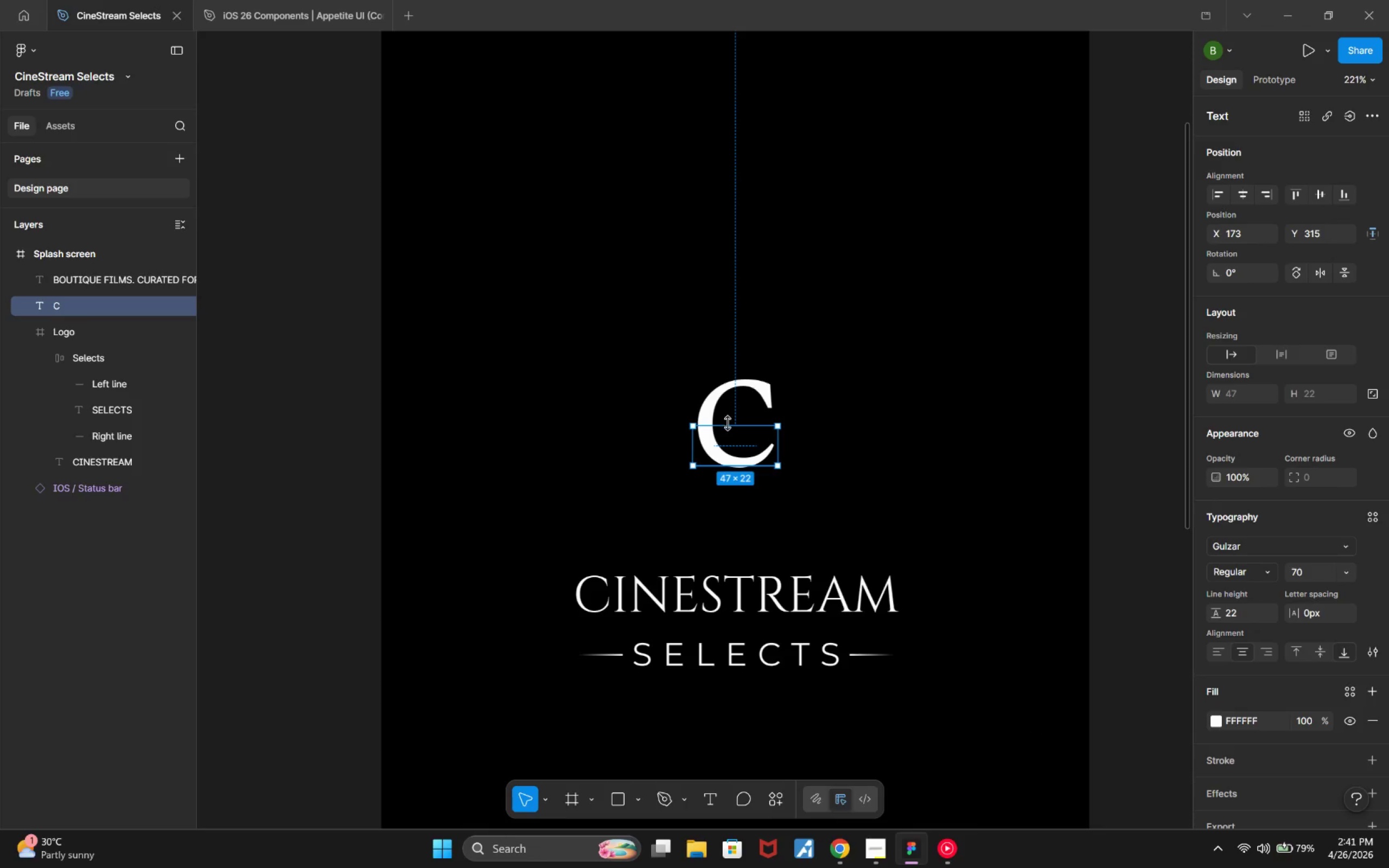 
left_click_drag(start_coordinate=[729, 423], to_coordinate=[736, 377])
 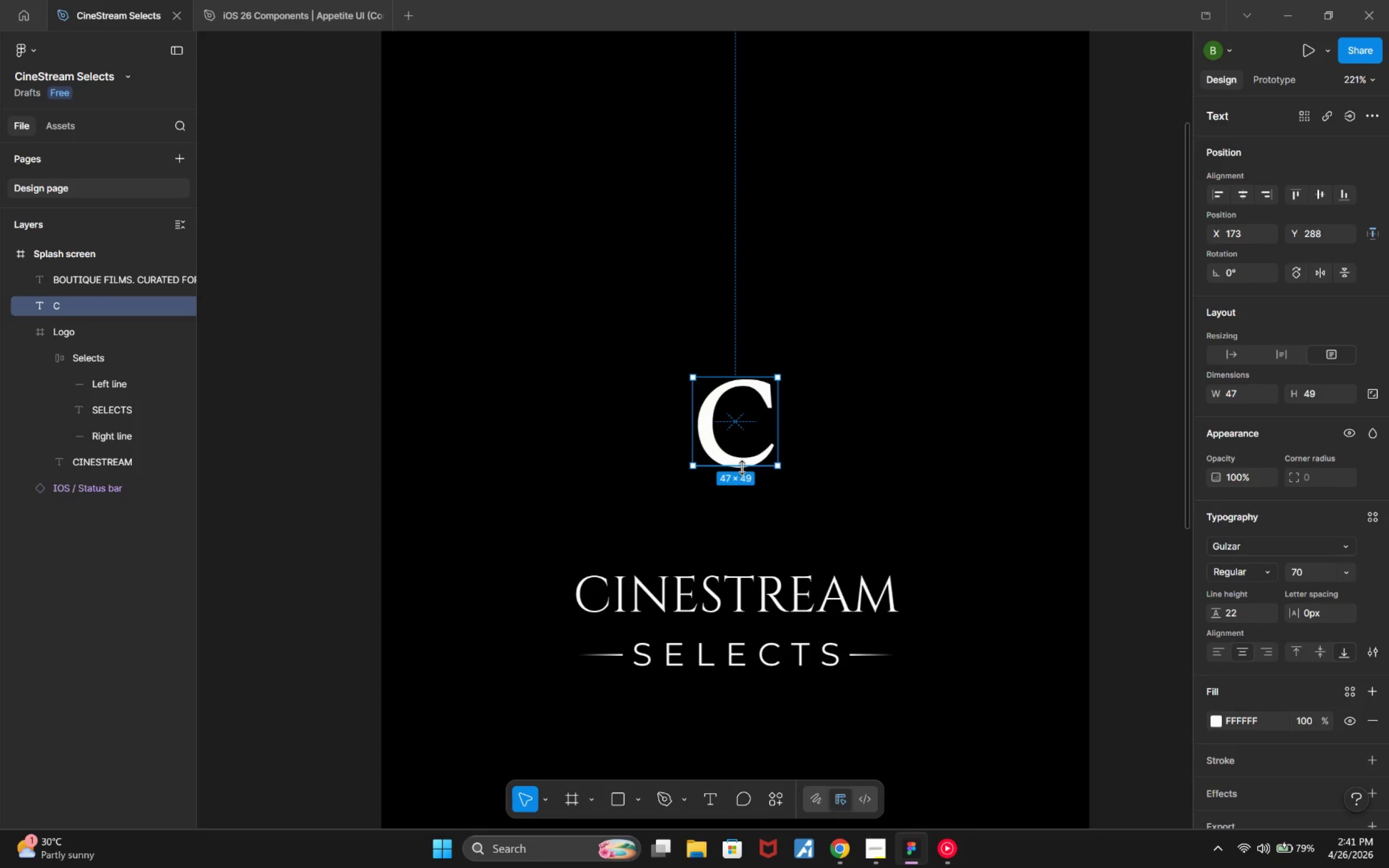 
left_click_drag(start_coordinate=[742, 468], to_coordinate=[749, 477])
 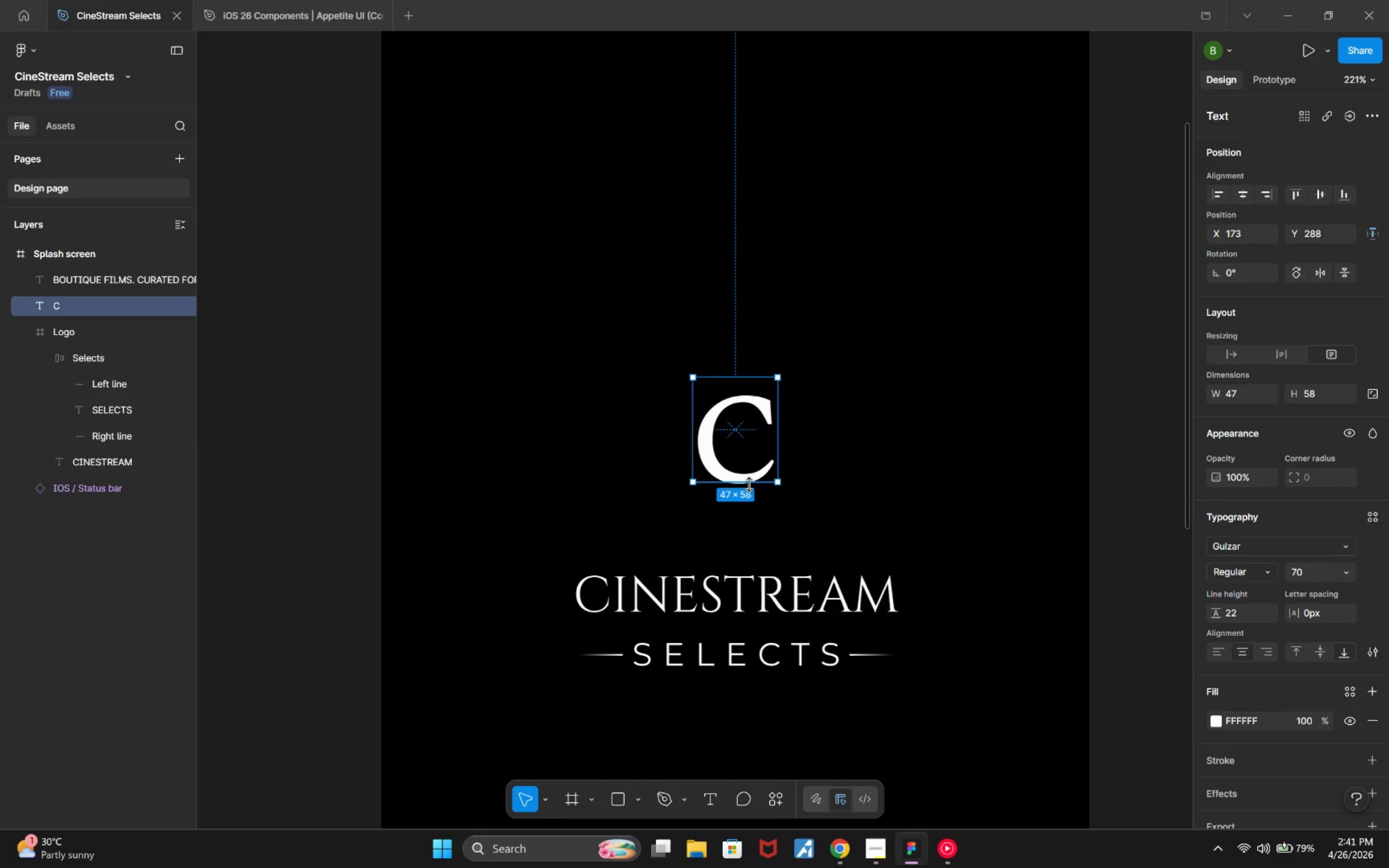 
hold_key(key=ControlLeft, duration=0.88)
left_click_drag(start_coordinate=[749, 478], to_coordinate=[749, 484])
 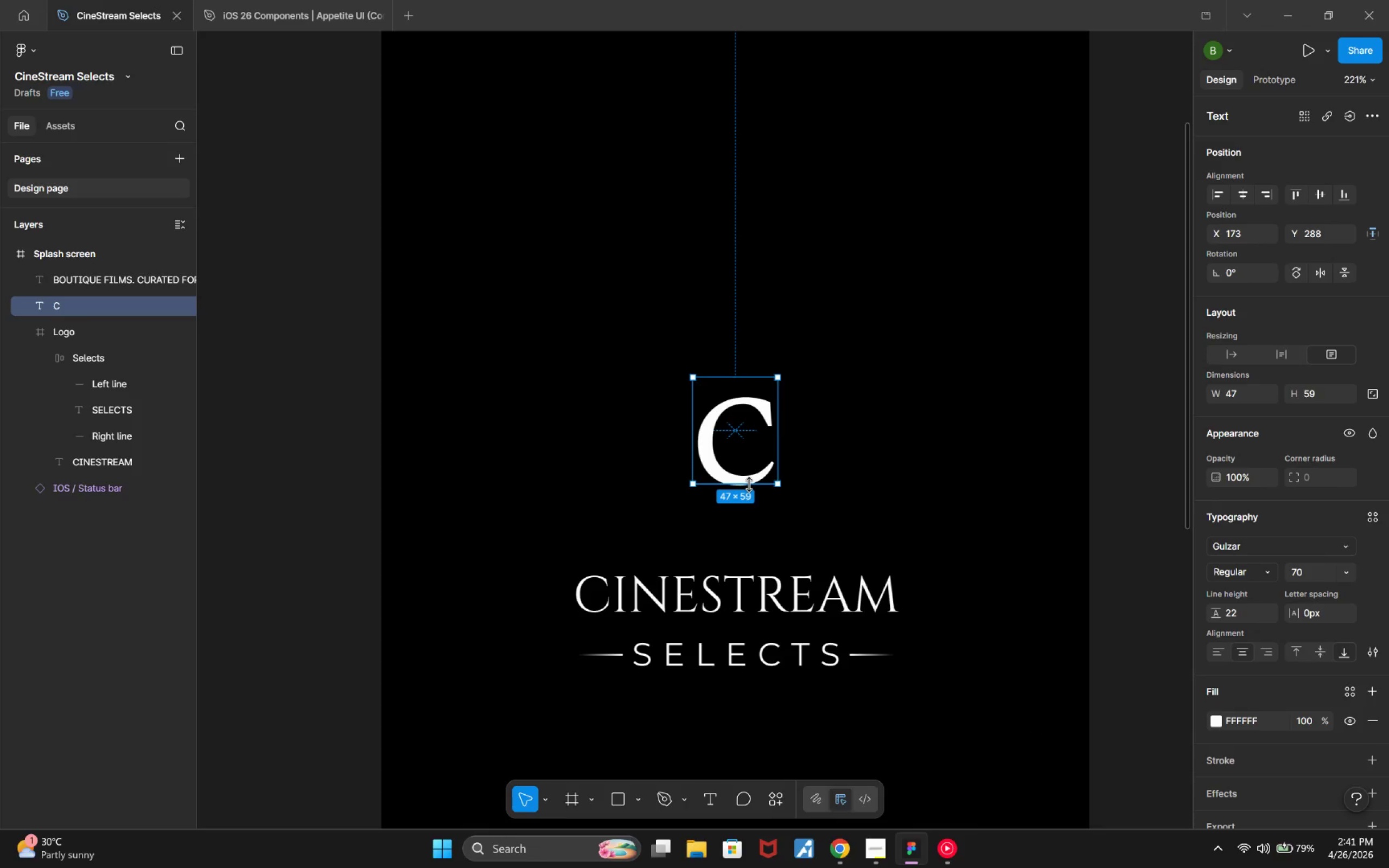 
left_click_drag(start_coordinate=[749, 484], to_coordinate=[741, 462])
 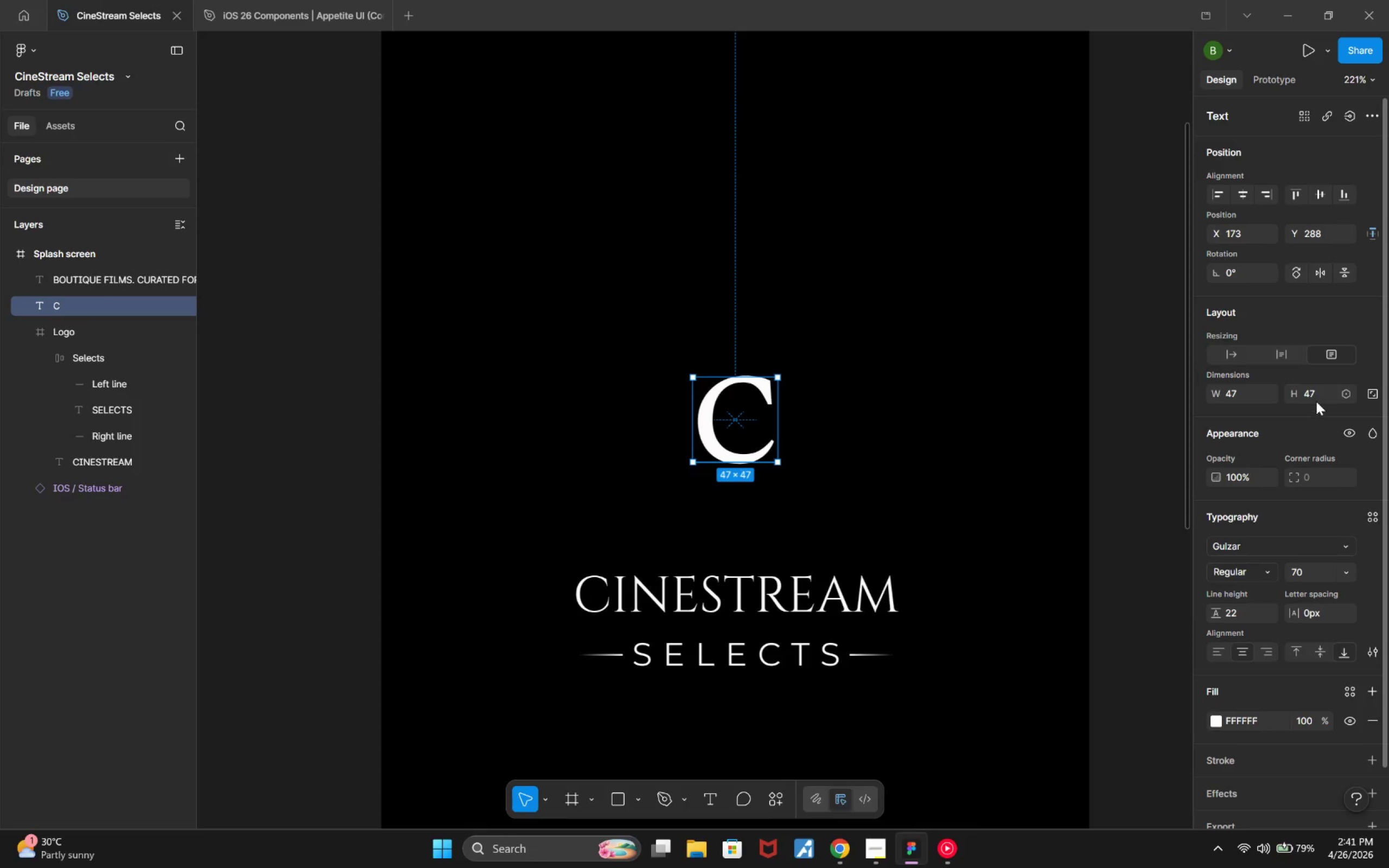 
wait(5.08)
 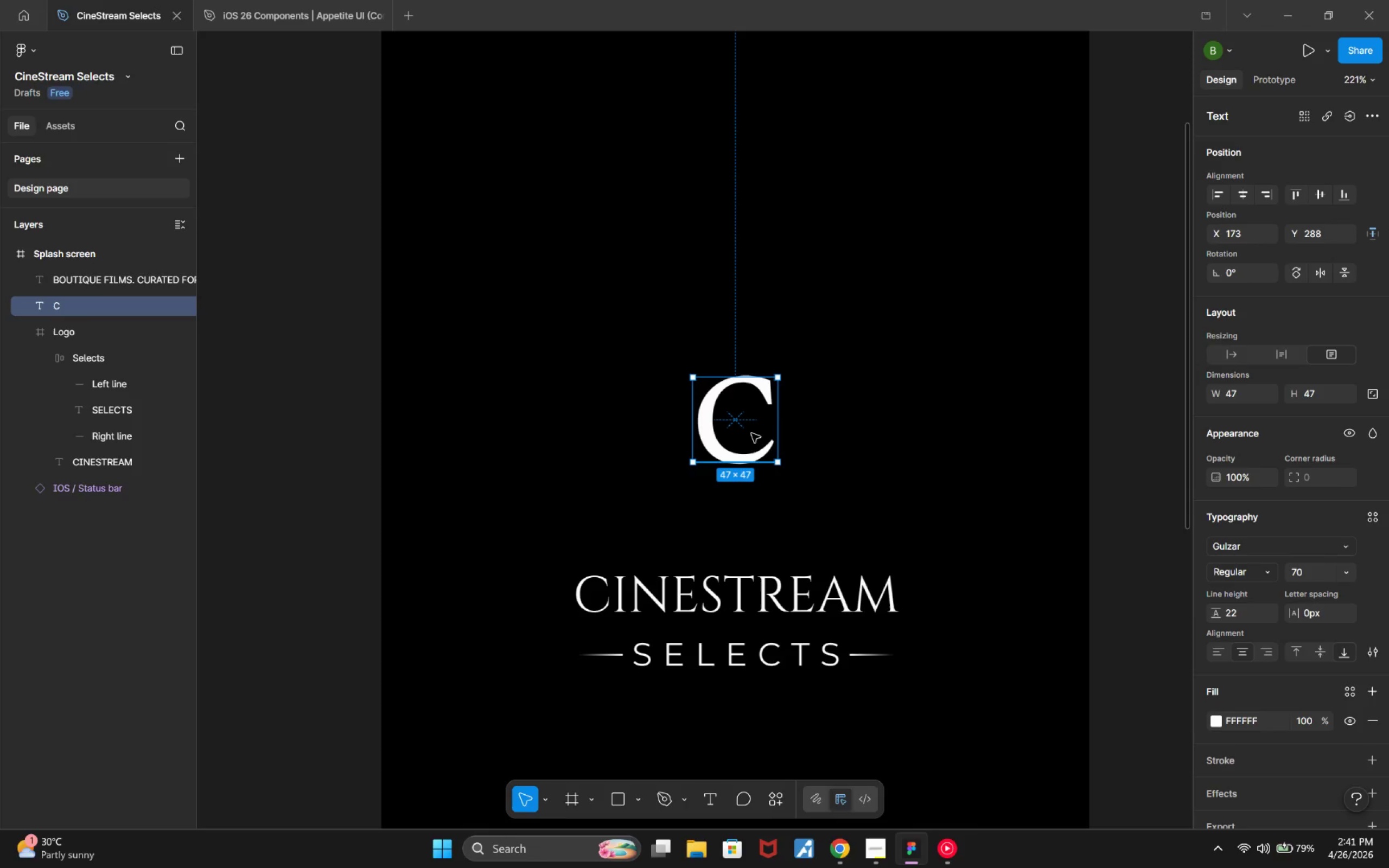 
key(ArrowUp)
 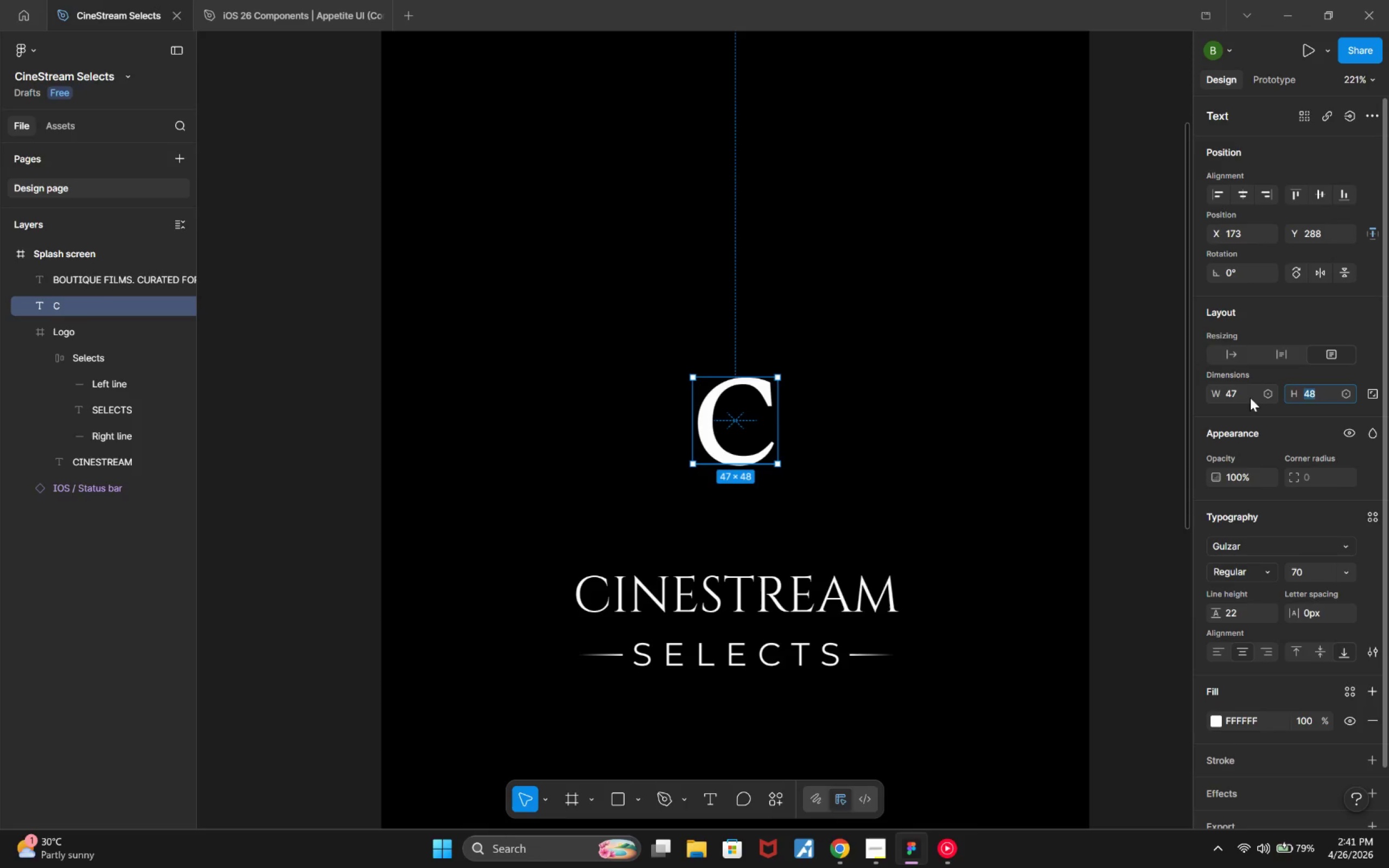 
left_click([1235, 393])
 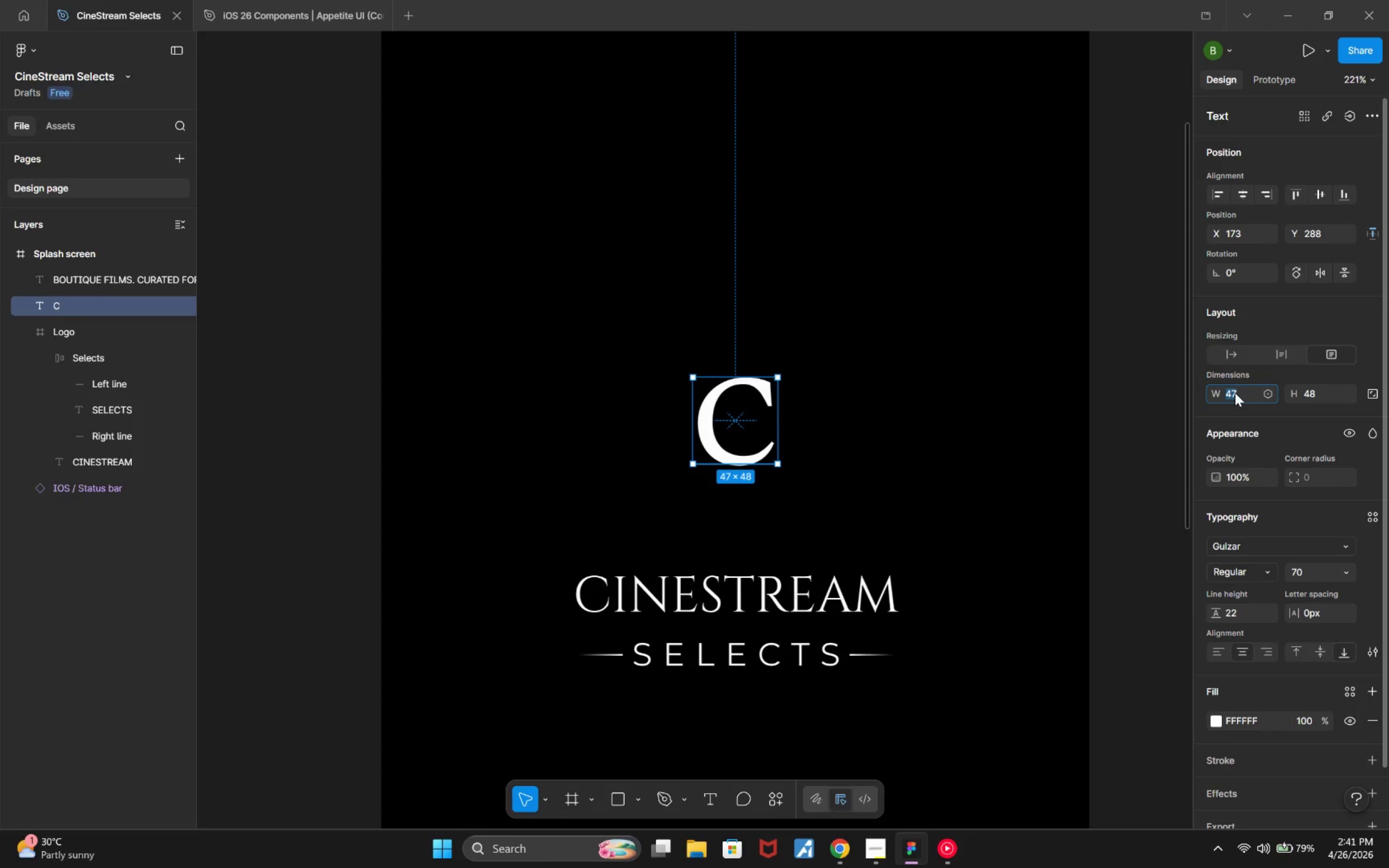 
key(ArrowUp)
 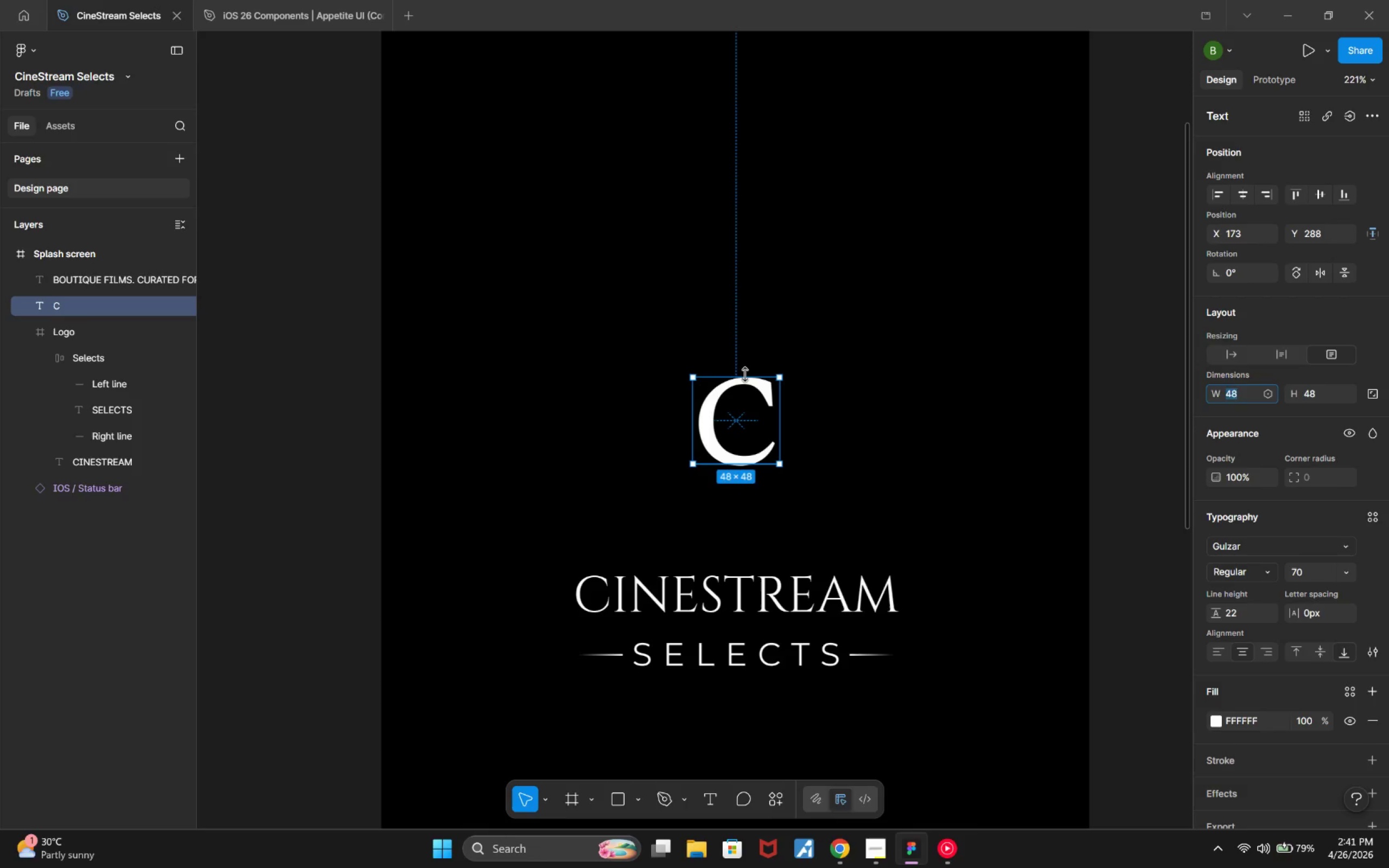 
wait(5.16)
 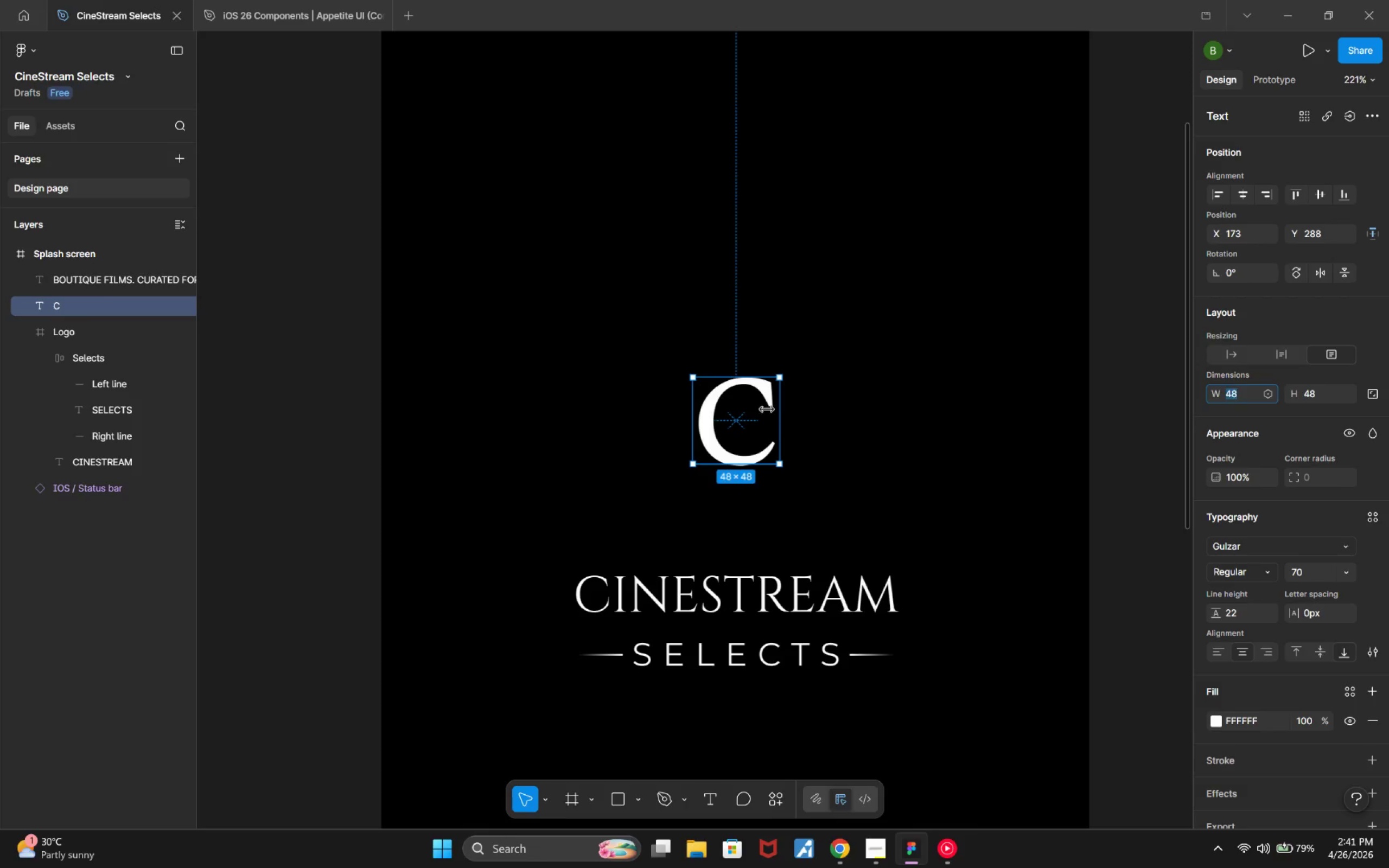 
left_click([1309, 568])
 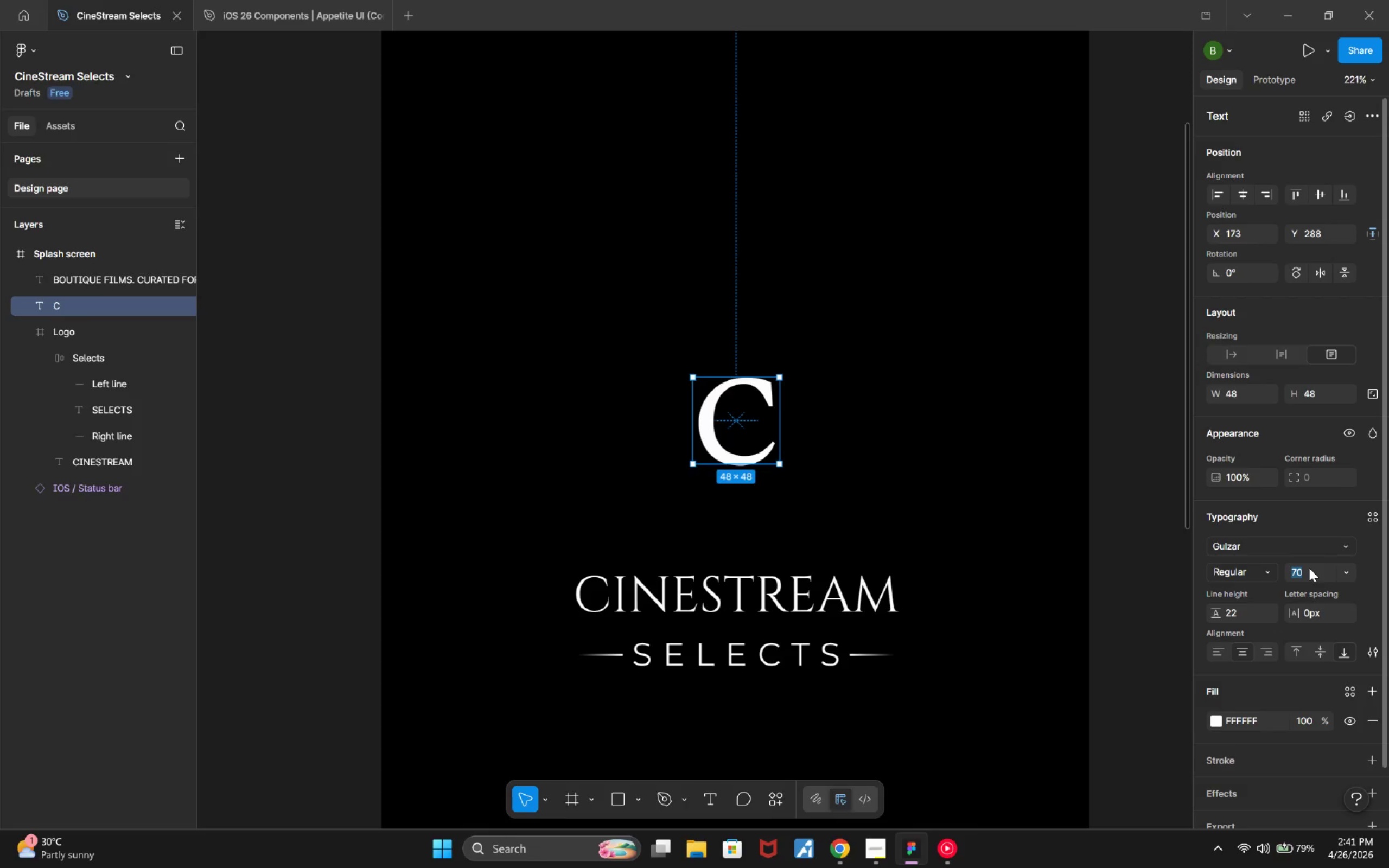 
key(ArrowUp)
 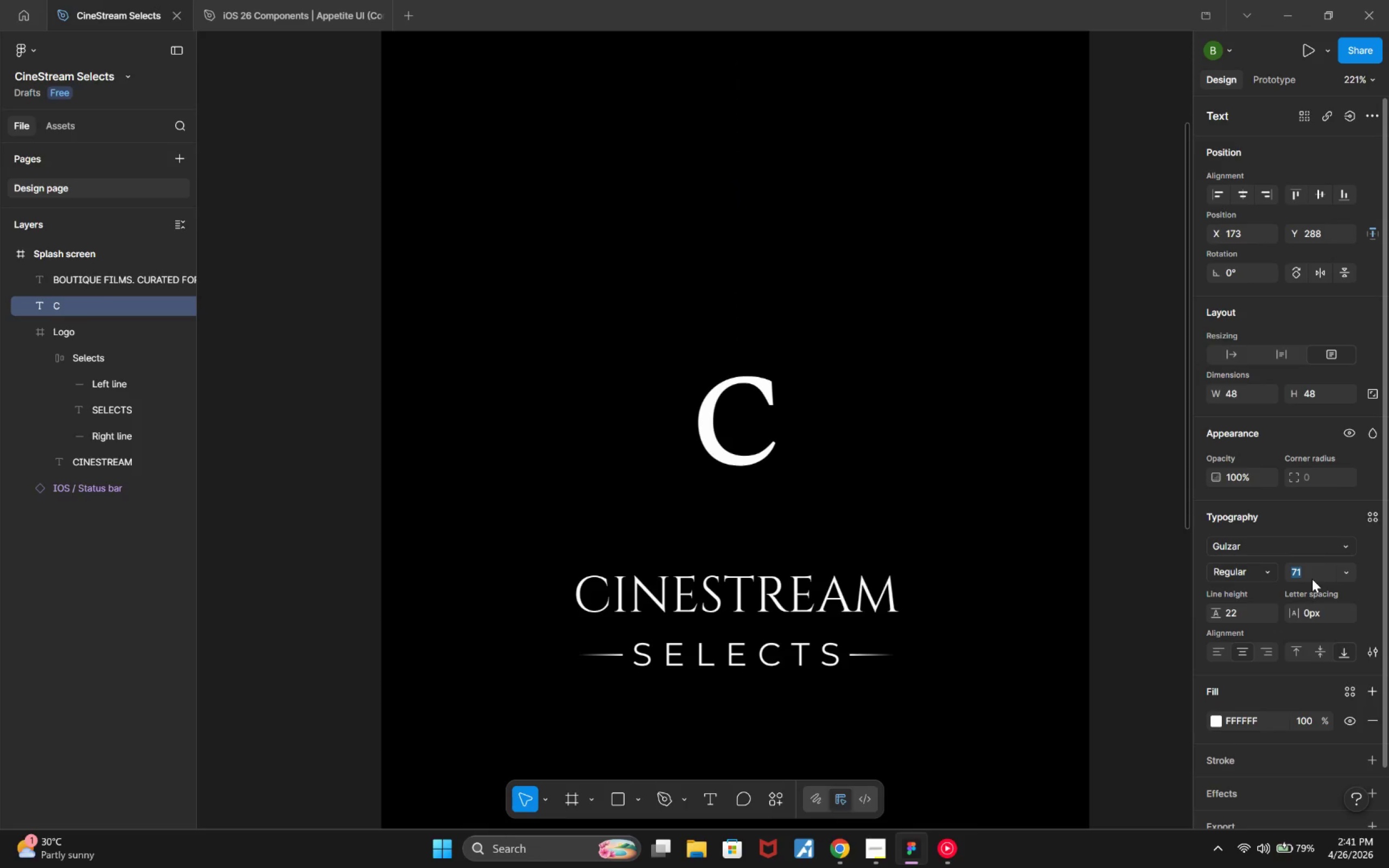 
key(ArrowUp)
 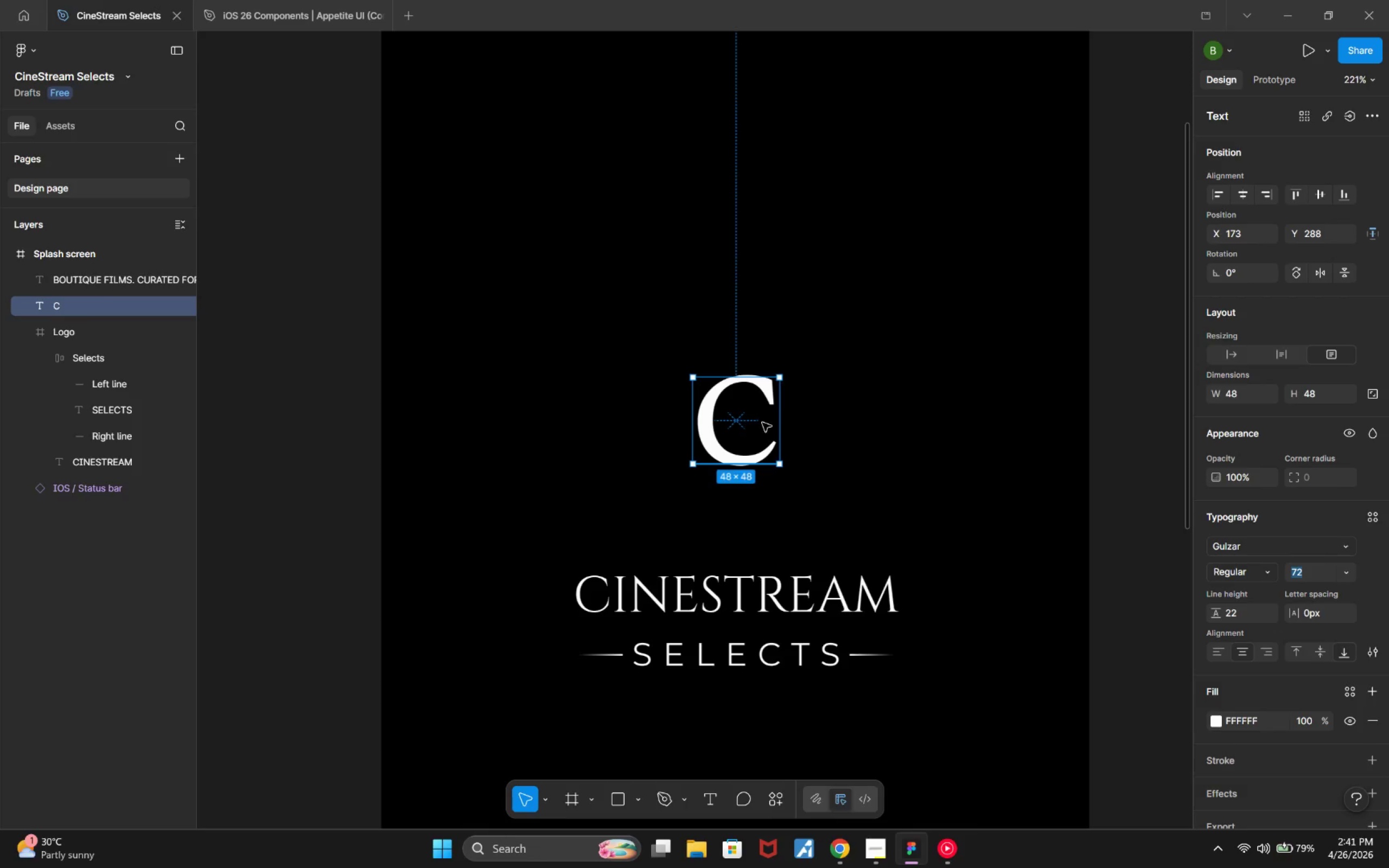 
key(ArrowDown)
 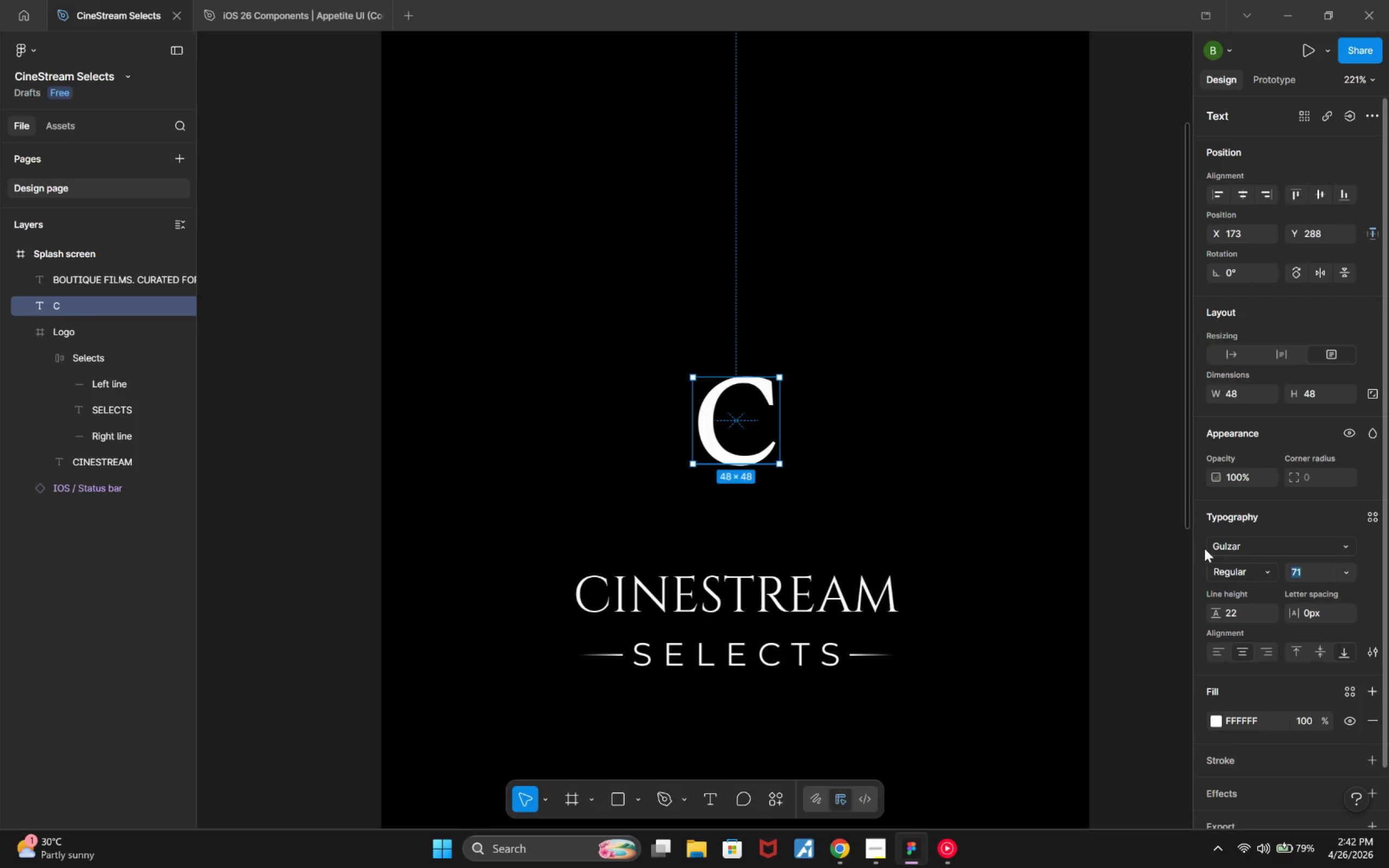 
key(ArrowUp)
 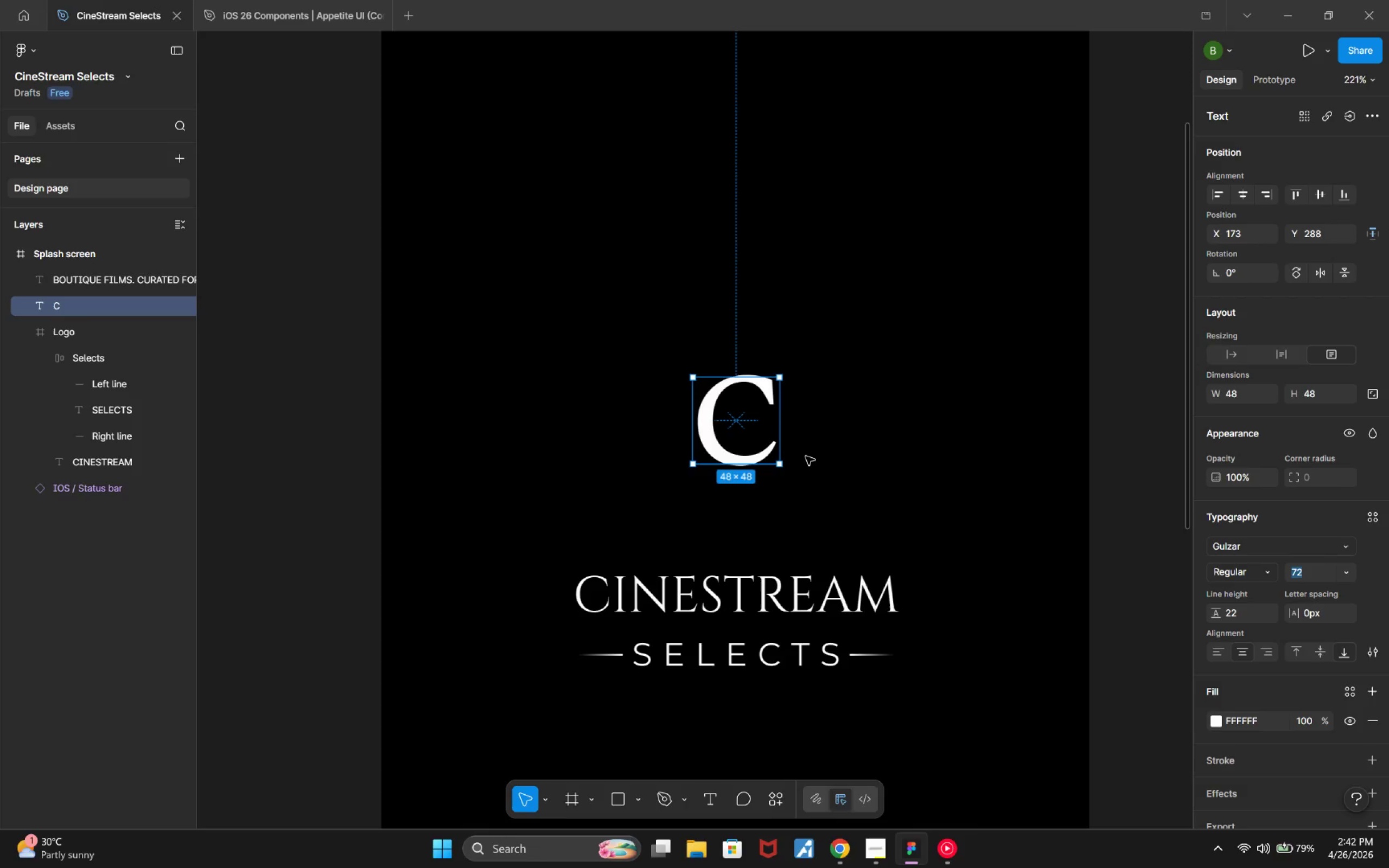 
wait(6.69)
 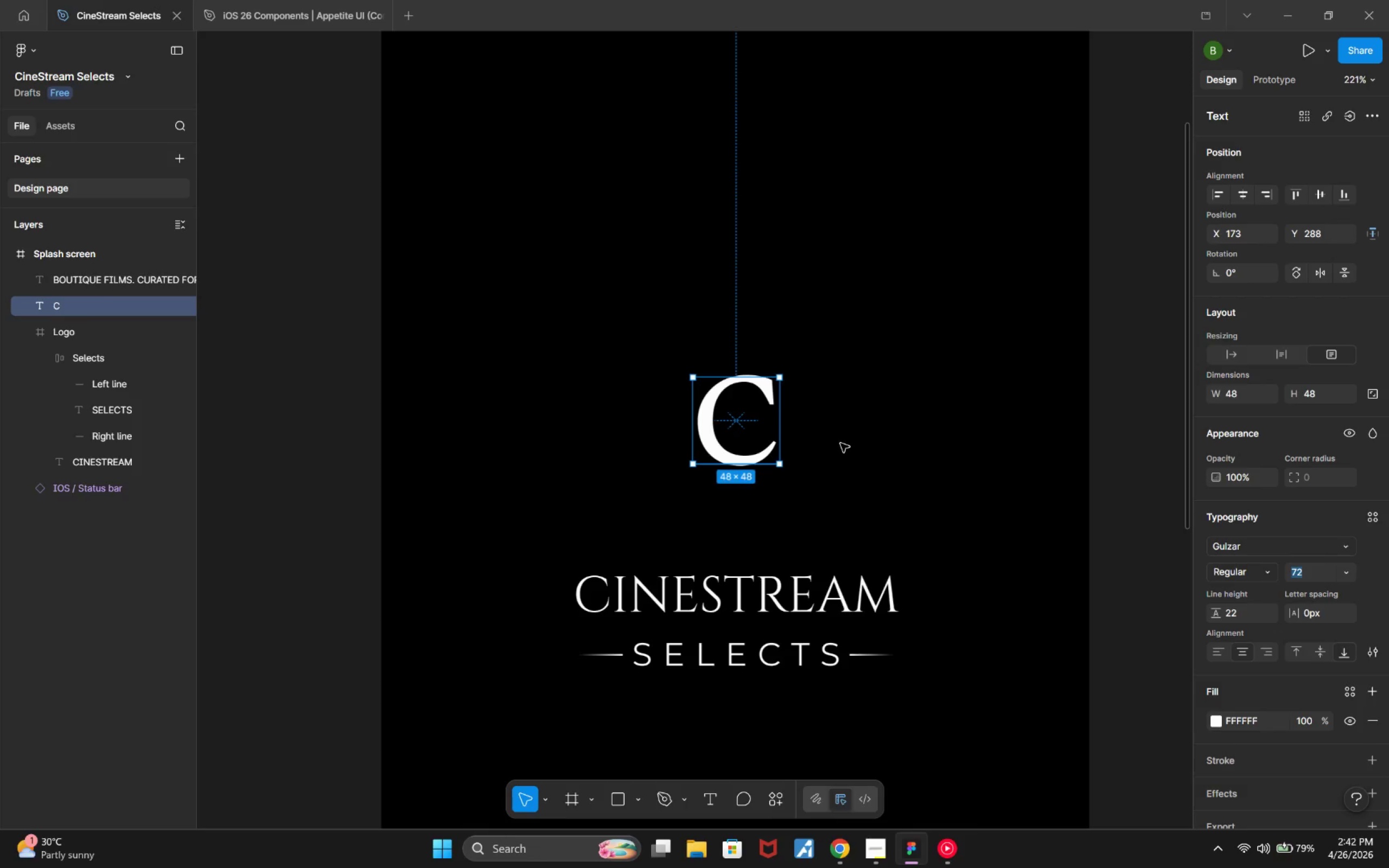 
hold_key(key=AltLeft, duration=1.17)
left_click_drag(start_coordinate=[725, 418], to_coordinate=[877, 470])
 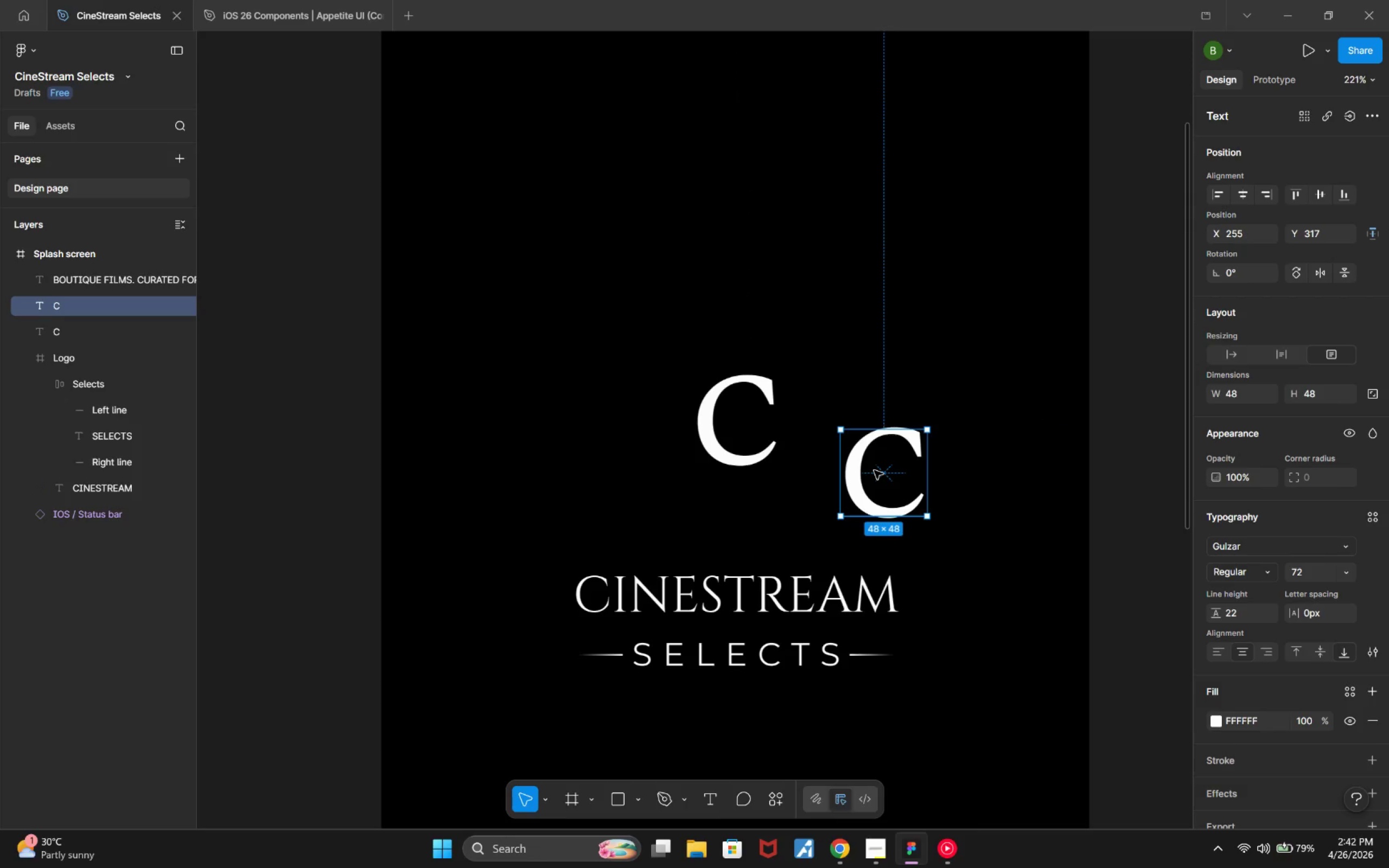 
double_click([874, 470])
 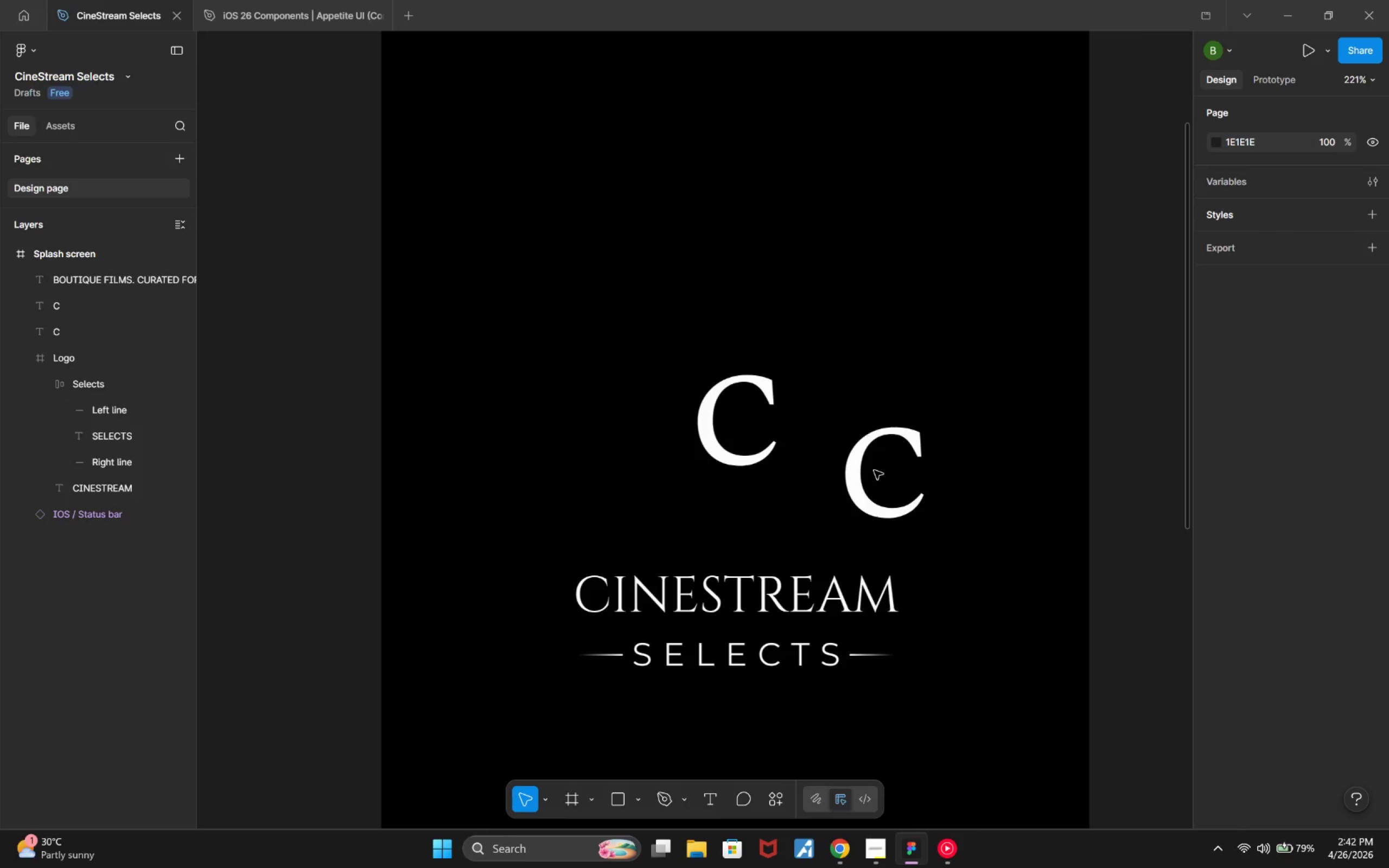 
triple_click([874, 470])
 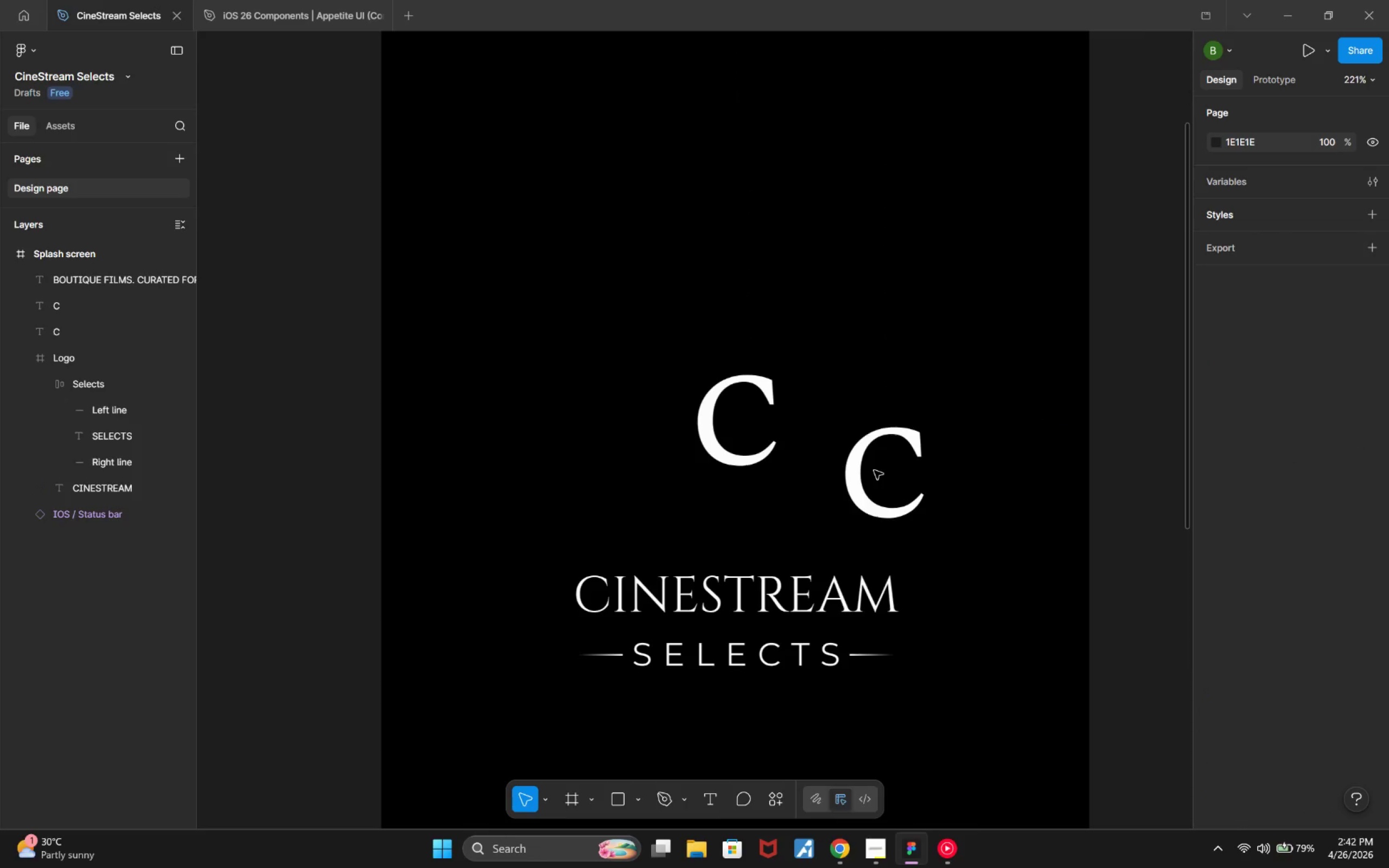 
triple_click([874, 470])
 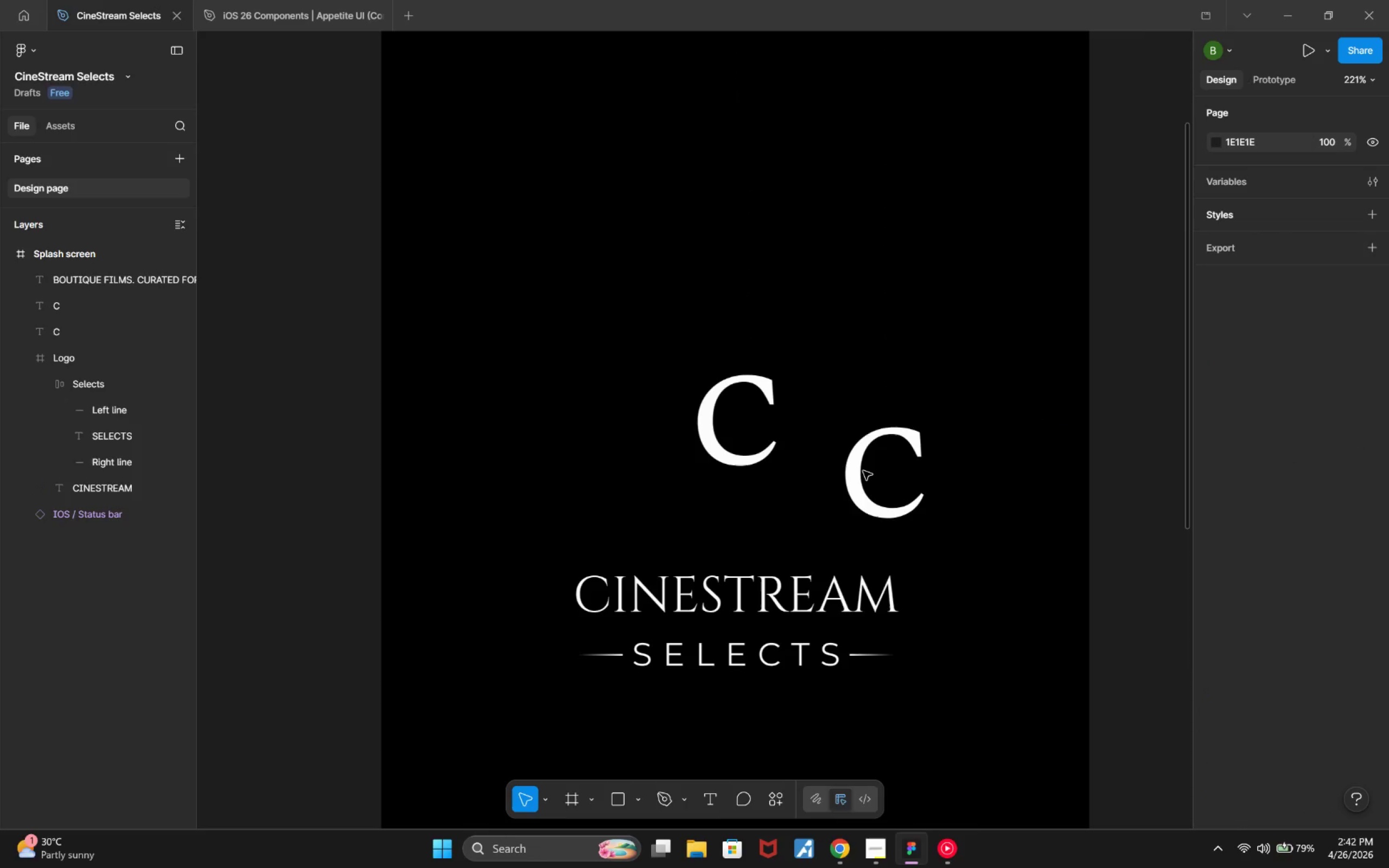 
triple_click([862, 471])
 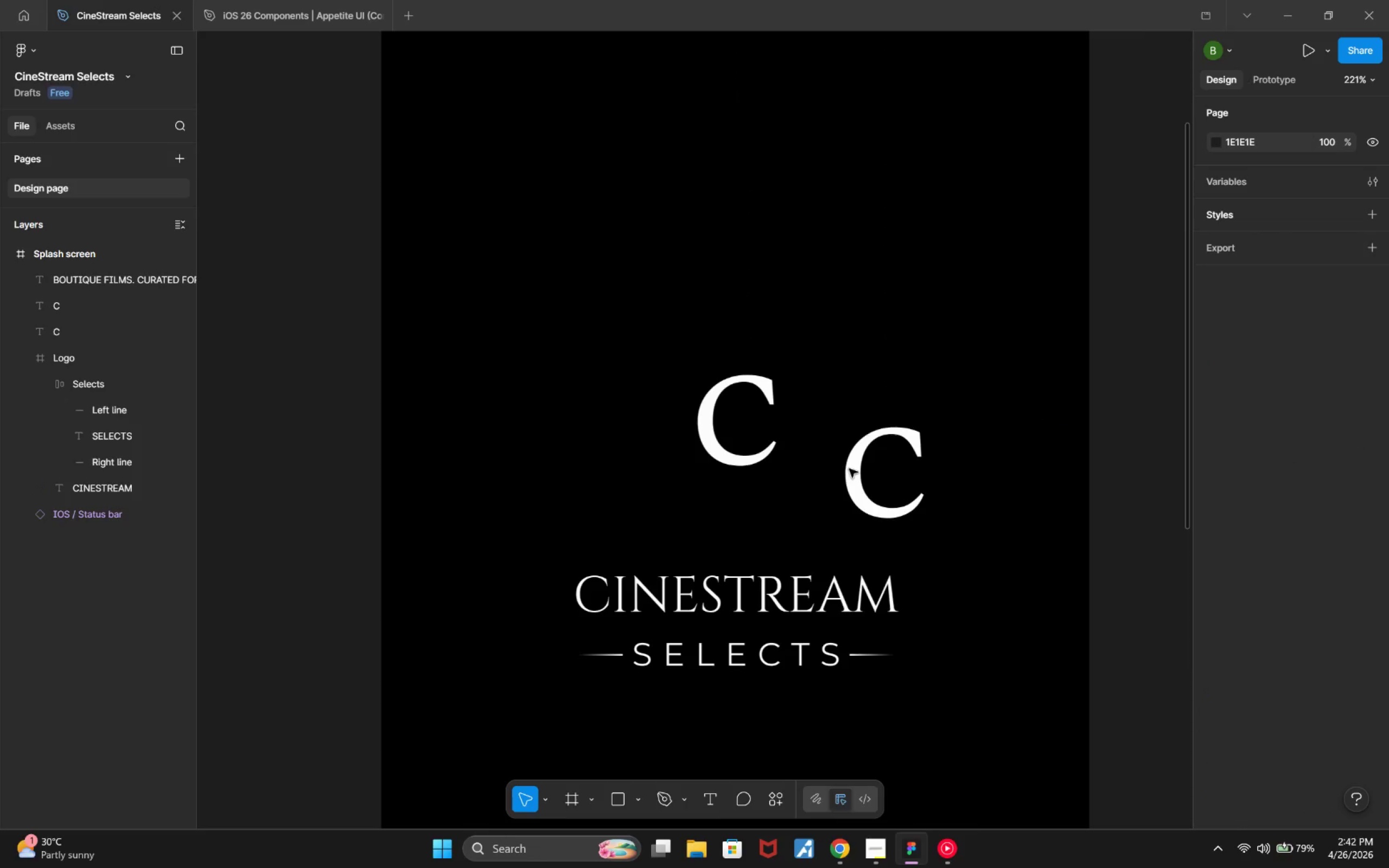 
left_click_drag(start_coordinate=[852, 469], to_coordinate=[859, 470])
 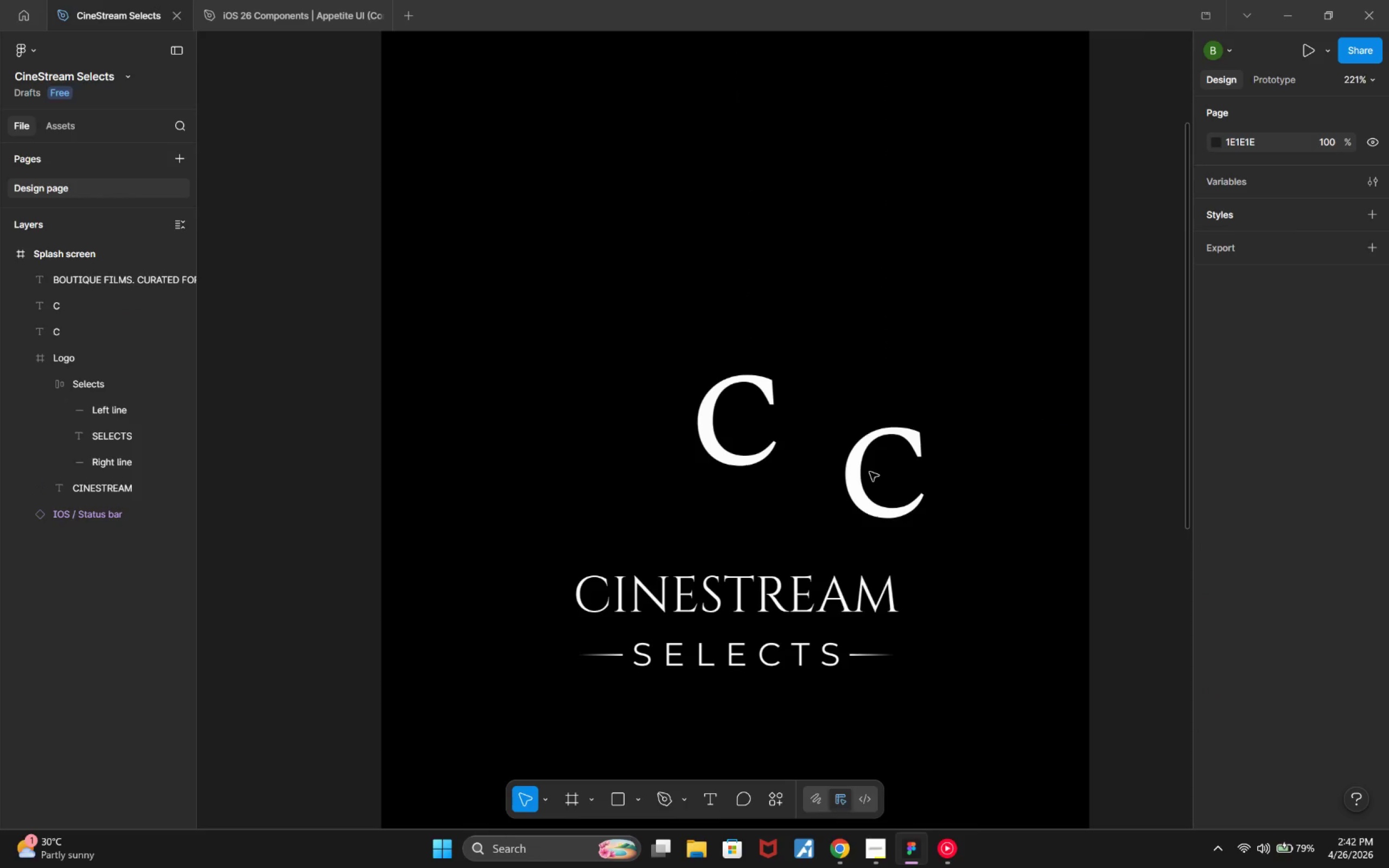 
left_click([860, 445])
 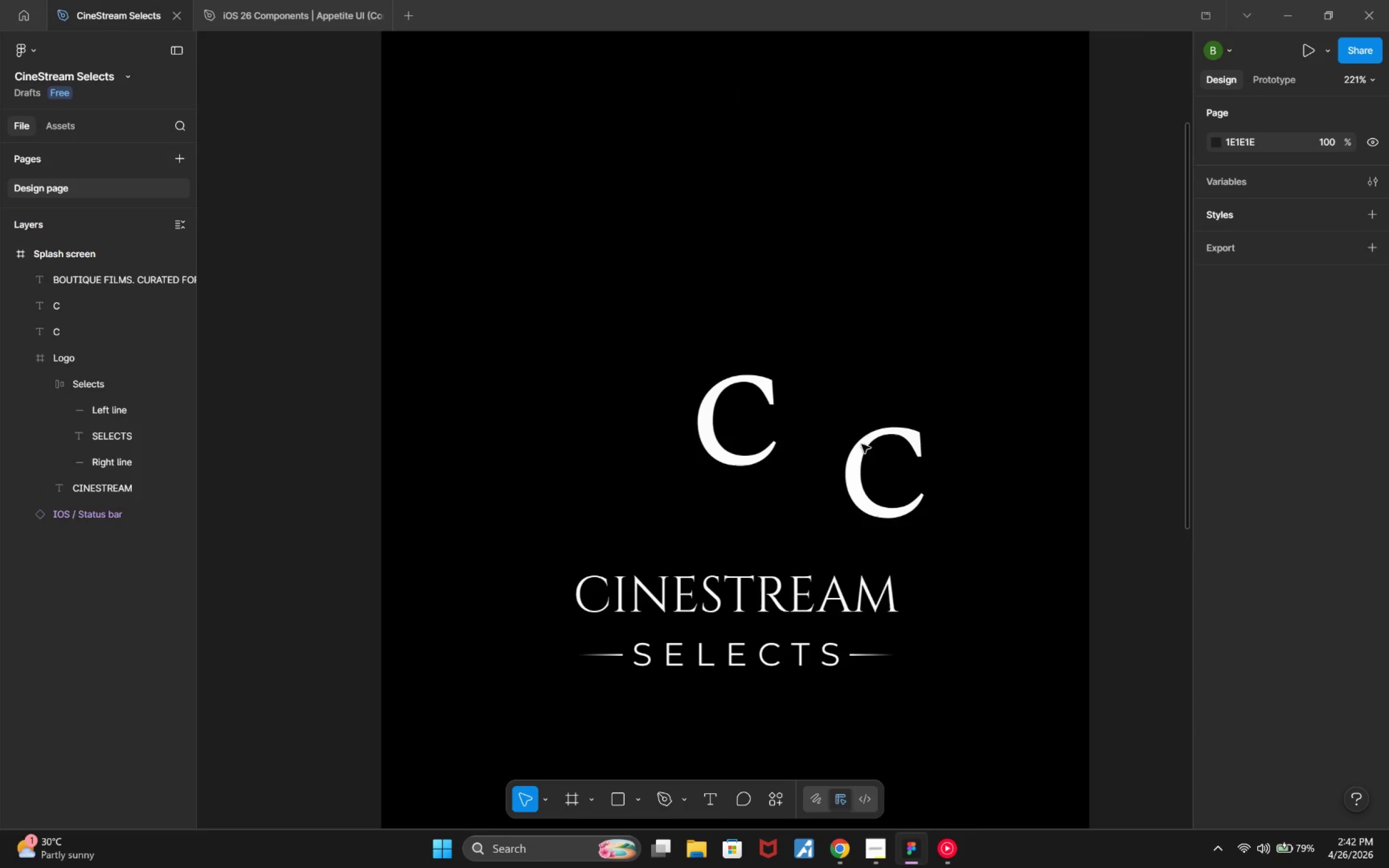 
triple_click([862, 444])
 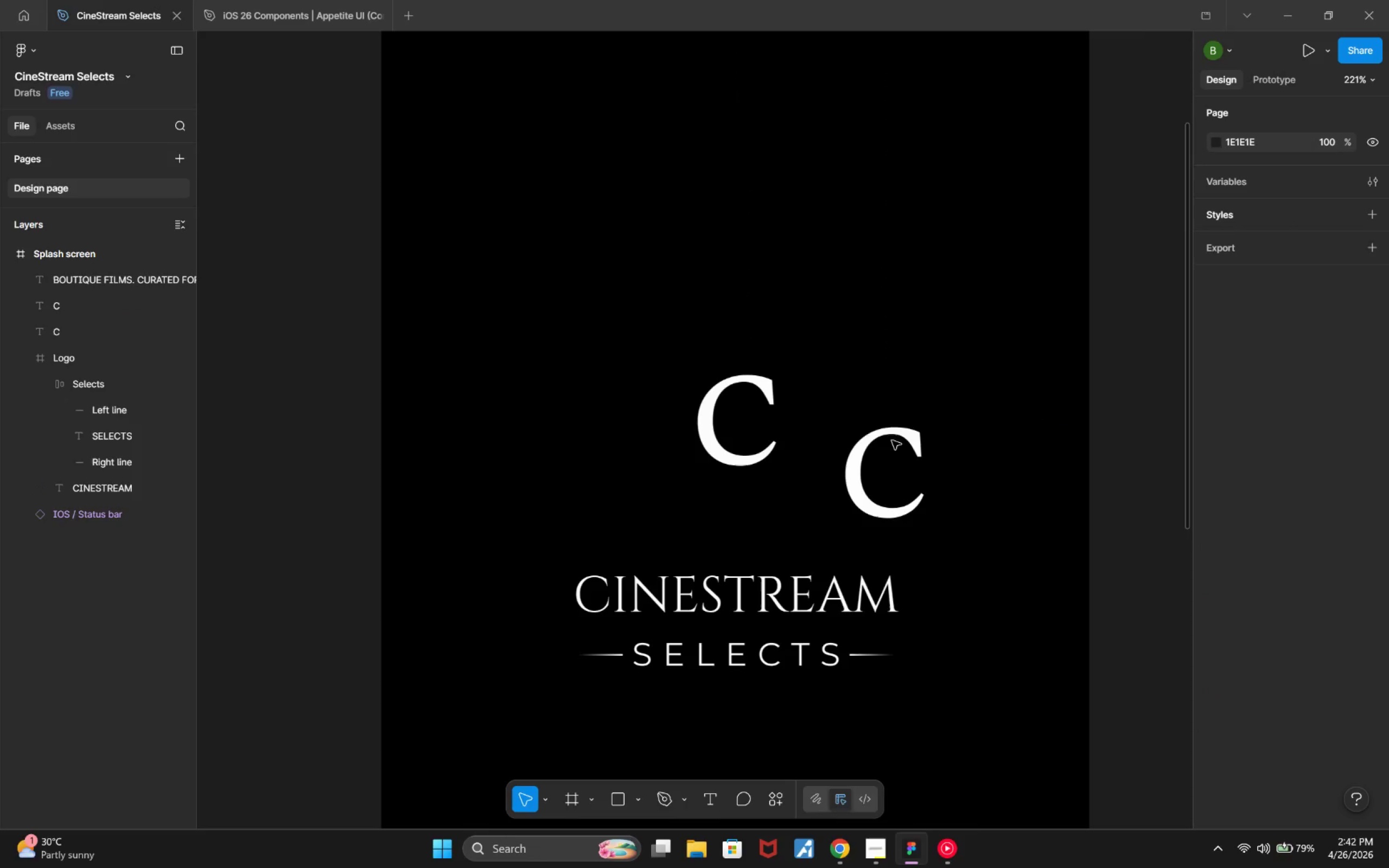 
triple_click([907, 439])
 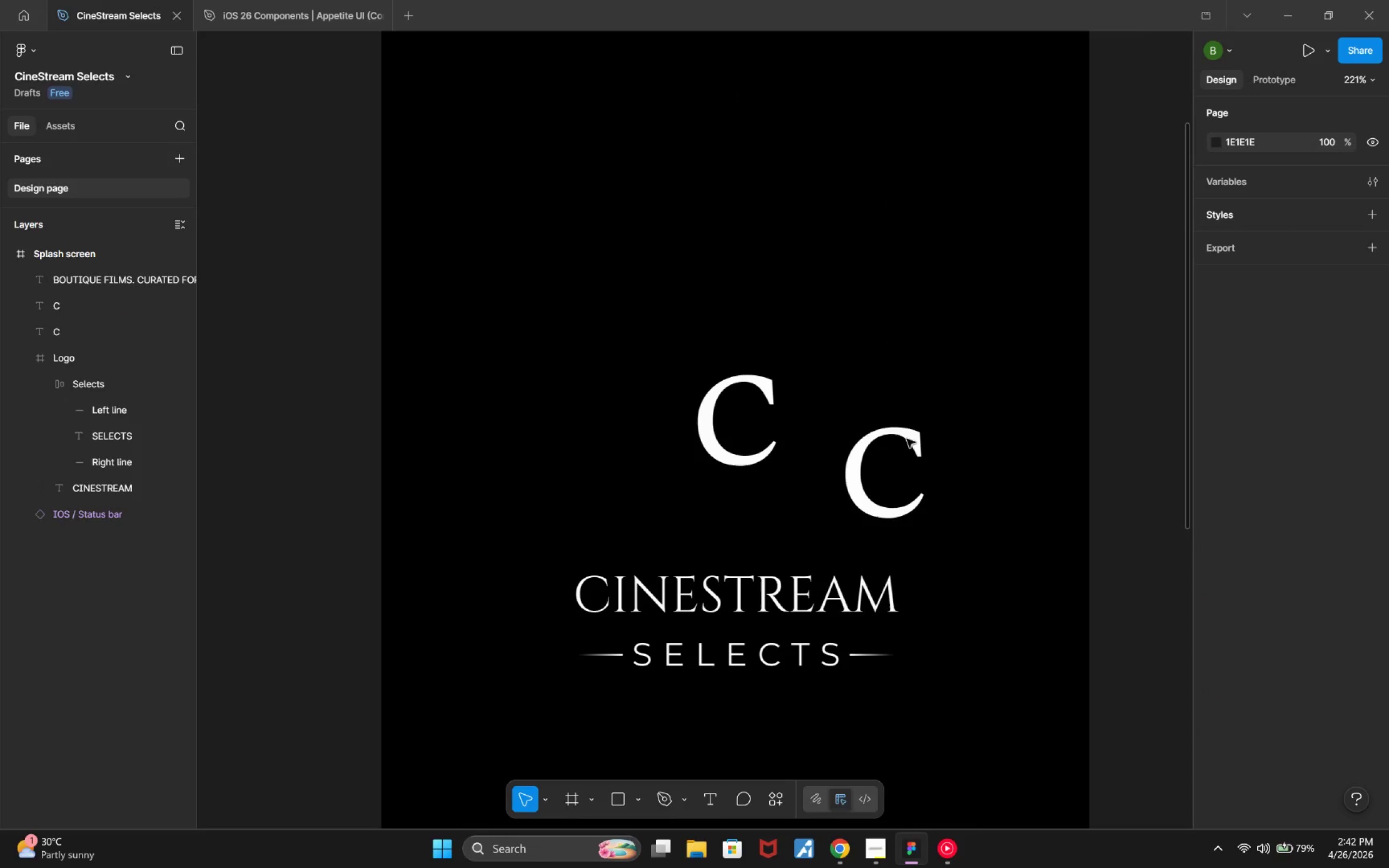 
left_click_drag(start_coordinate=[907, 439], to_coordinate=[909, 437])
 